 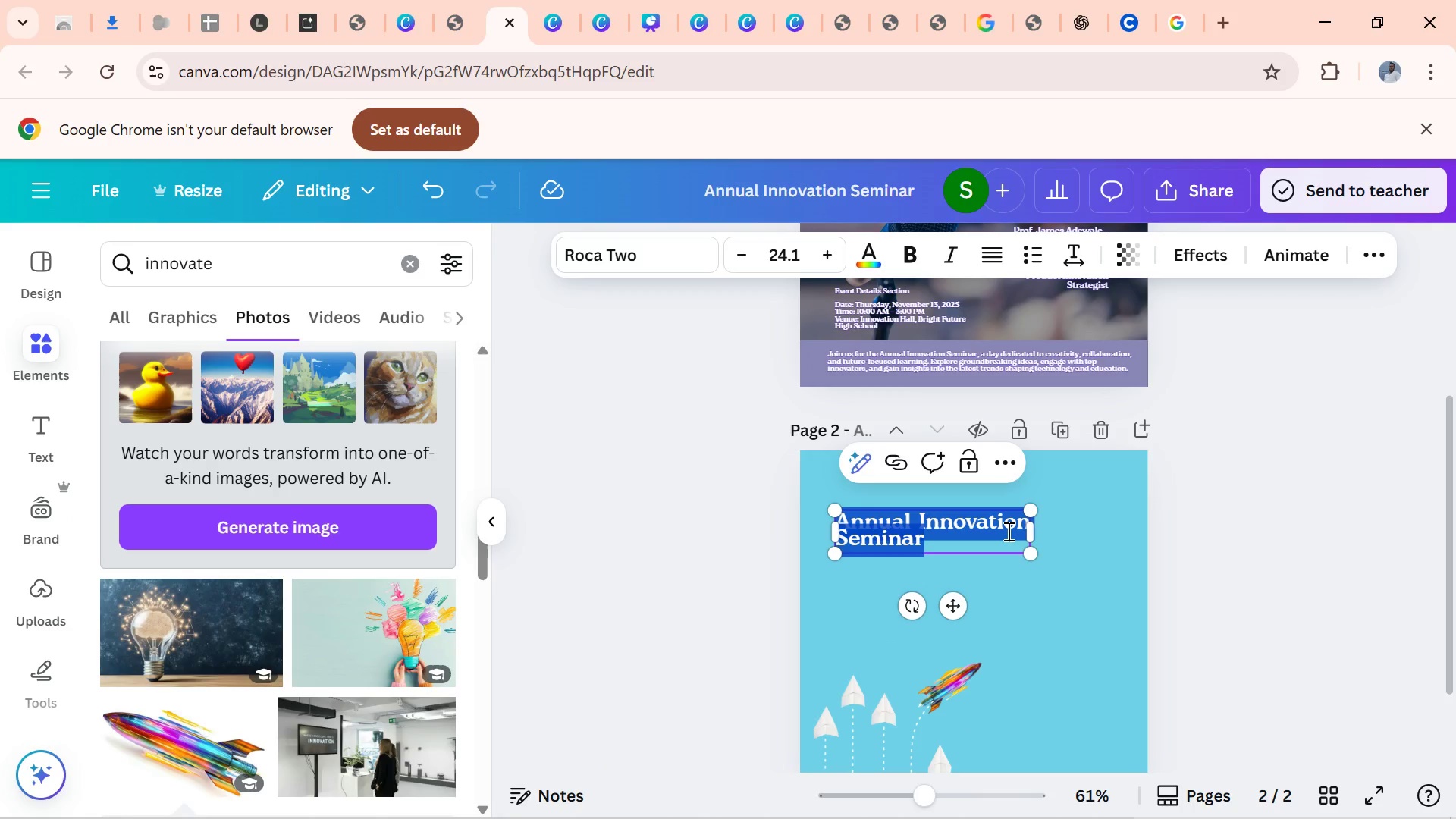 
type(tpo)
key(Backspace)
key(Backspace)
key(Backspace)
type(TO THT)
key(Backspace)
type(E MOON 2020)
key(Backspace)
type(5)
 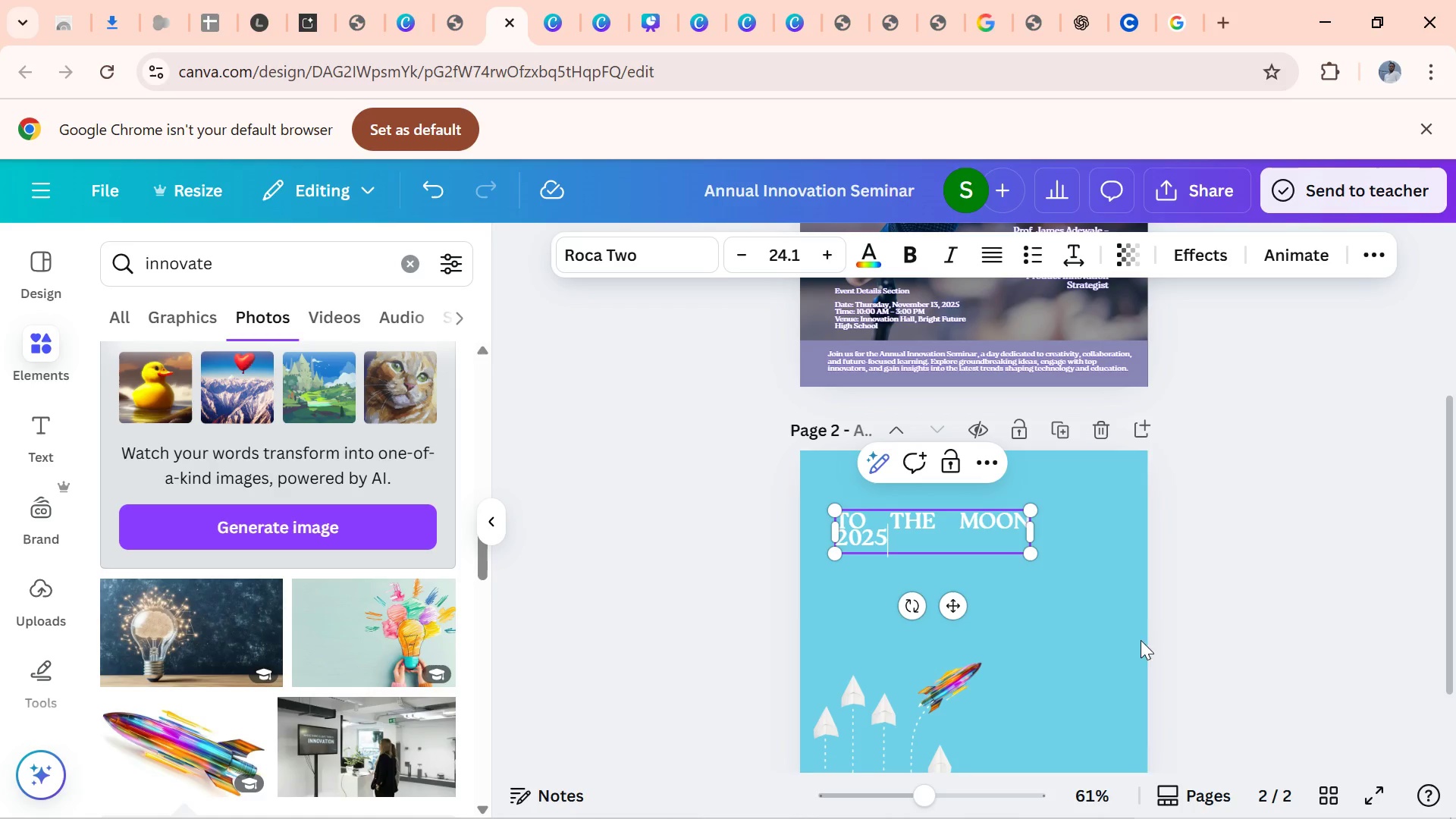 
wait(8.55)
 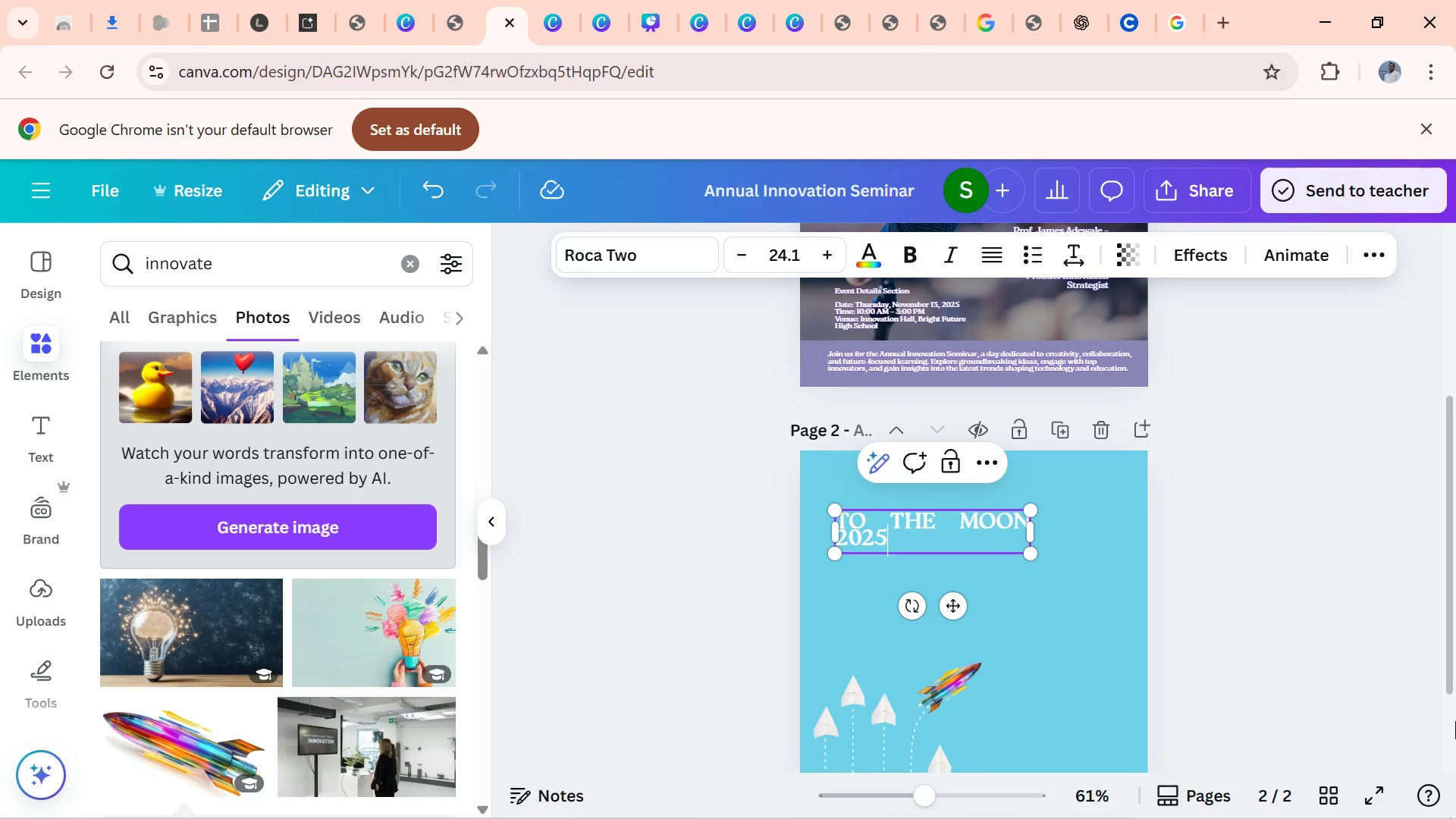 
key(Control+C)
 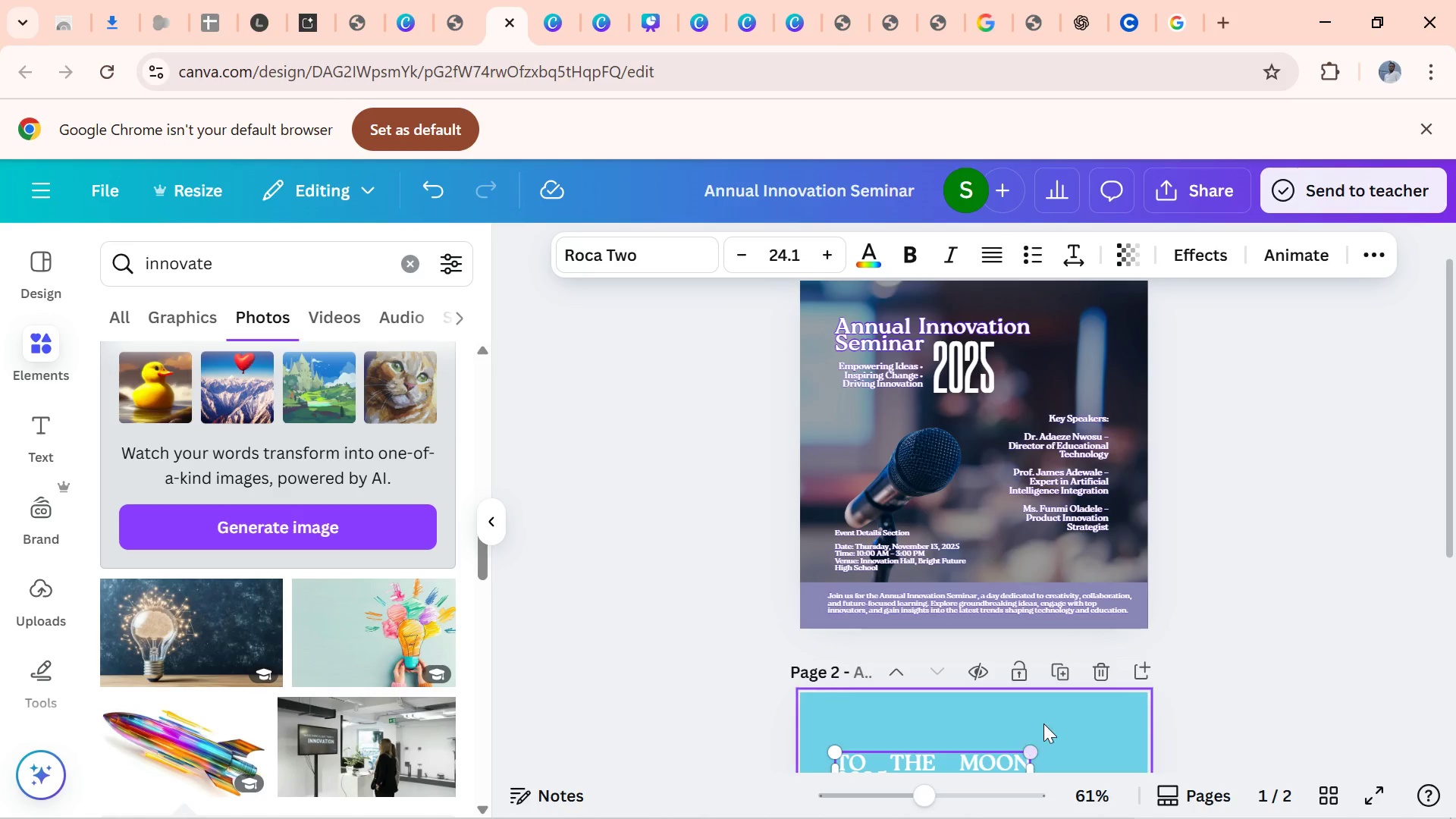 
left_click([1044, 723])
 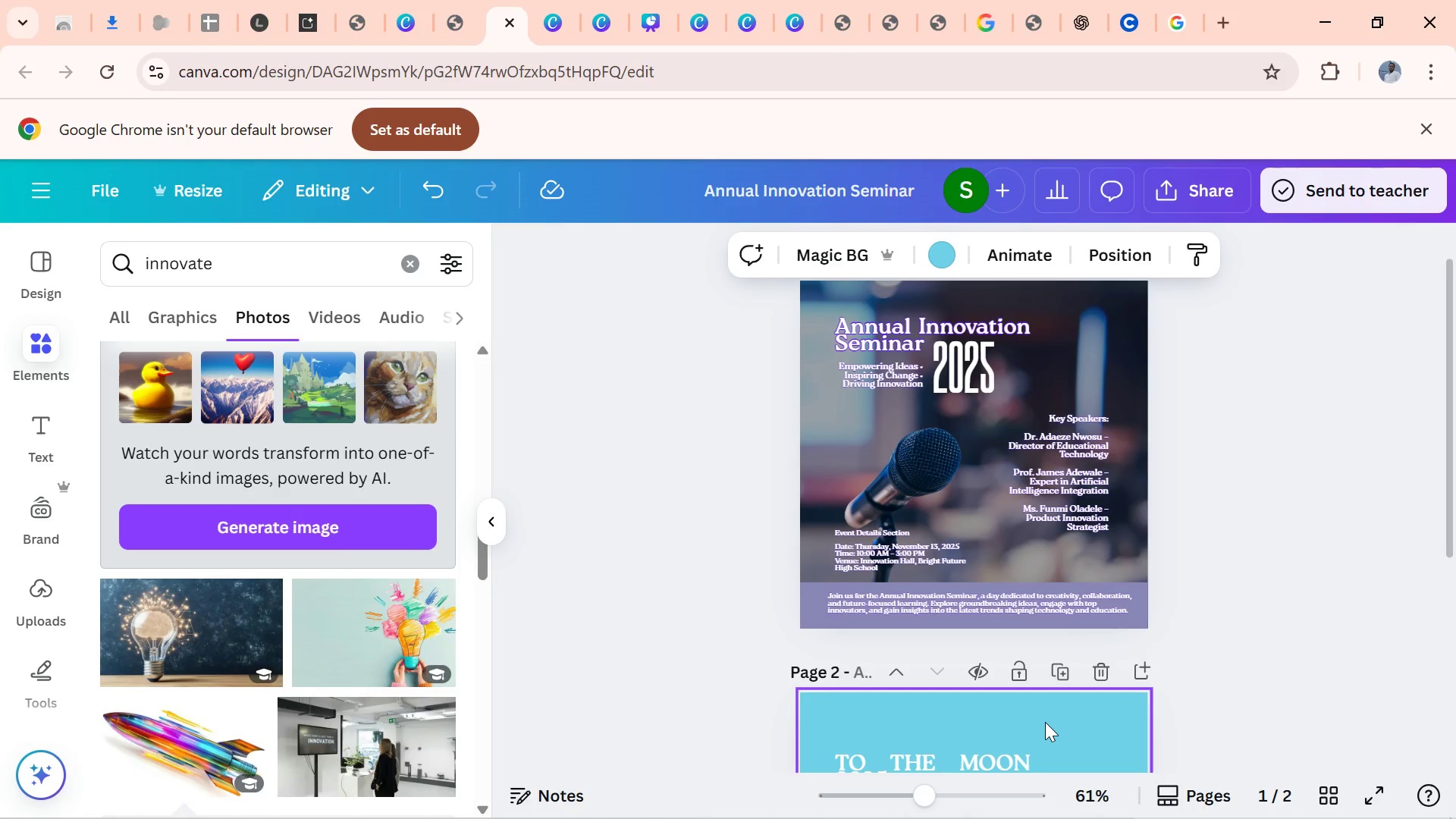 
key(Control+V)
 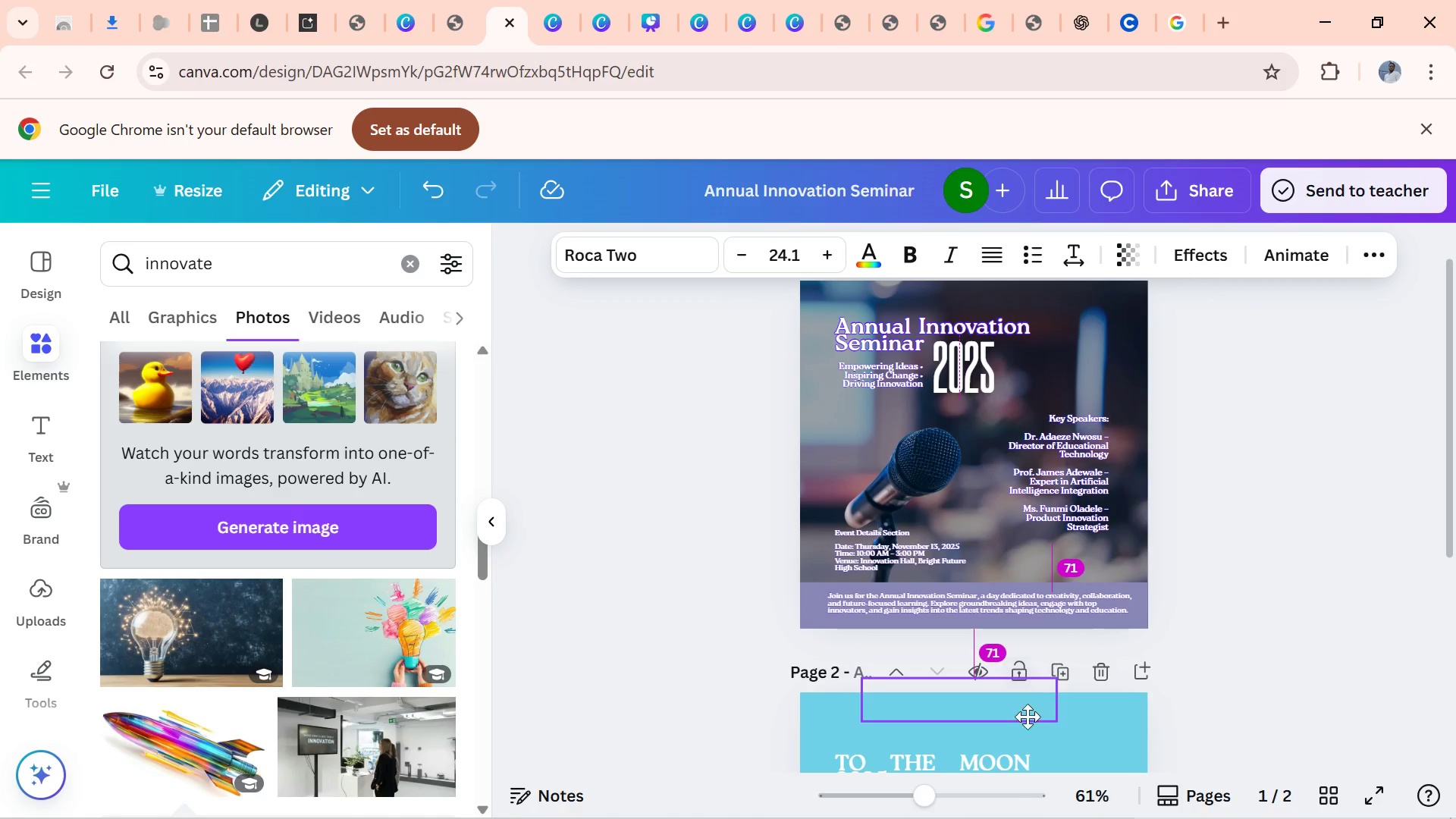 
wait(8.28)
 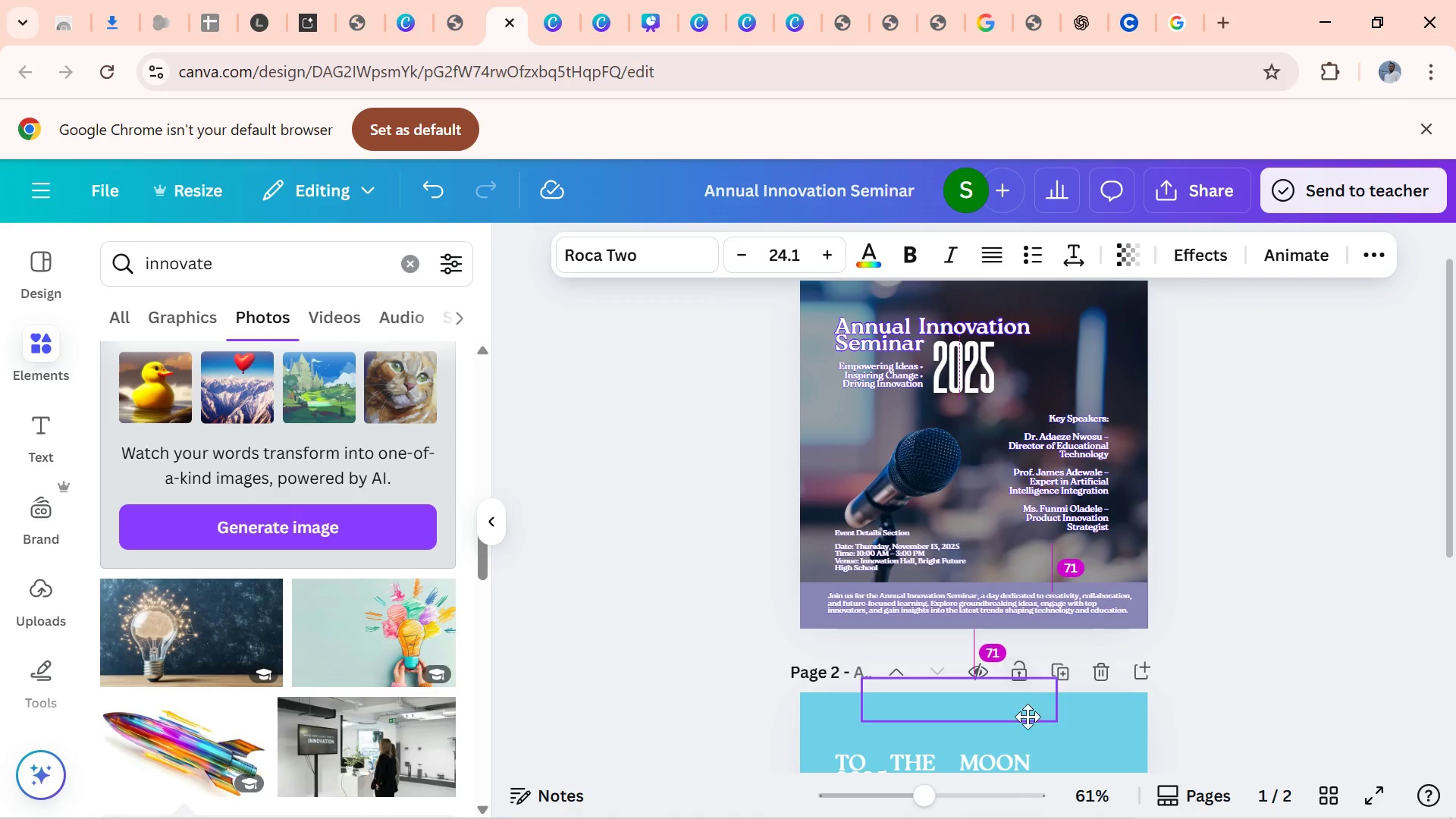 
left_click([946, 391])
 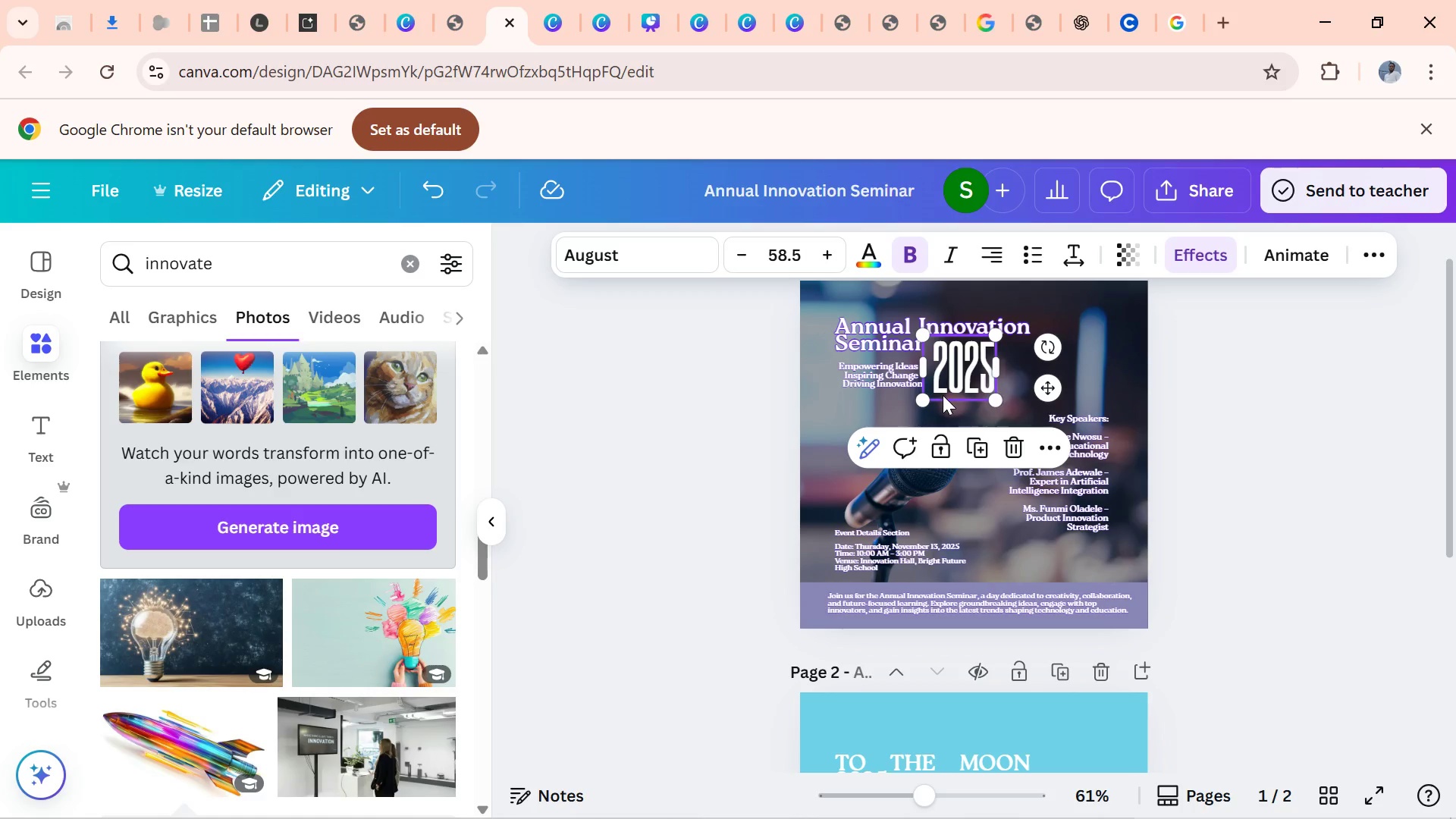 
key(Control+D)
 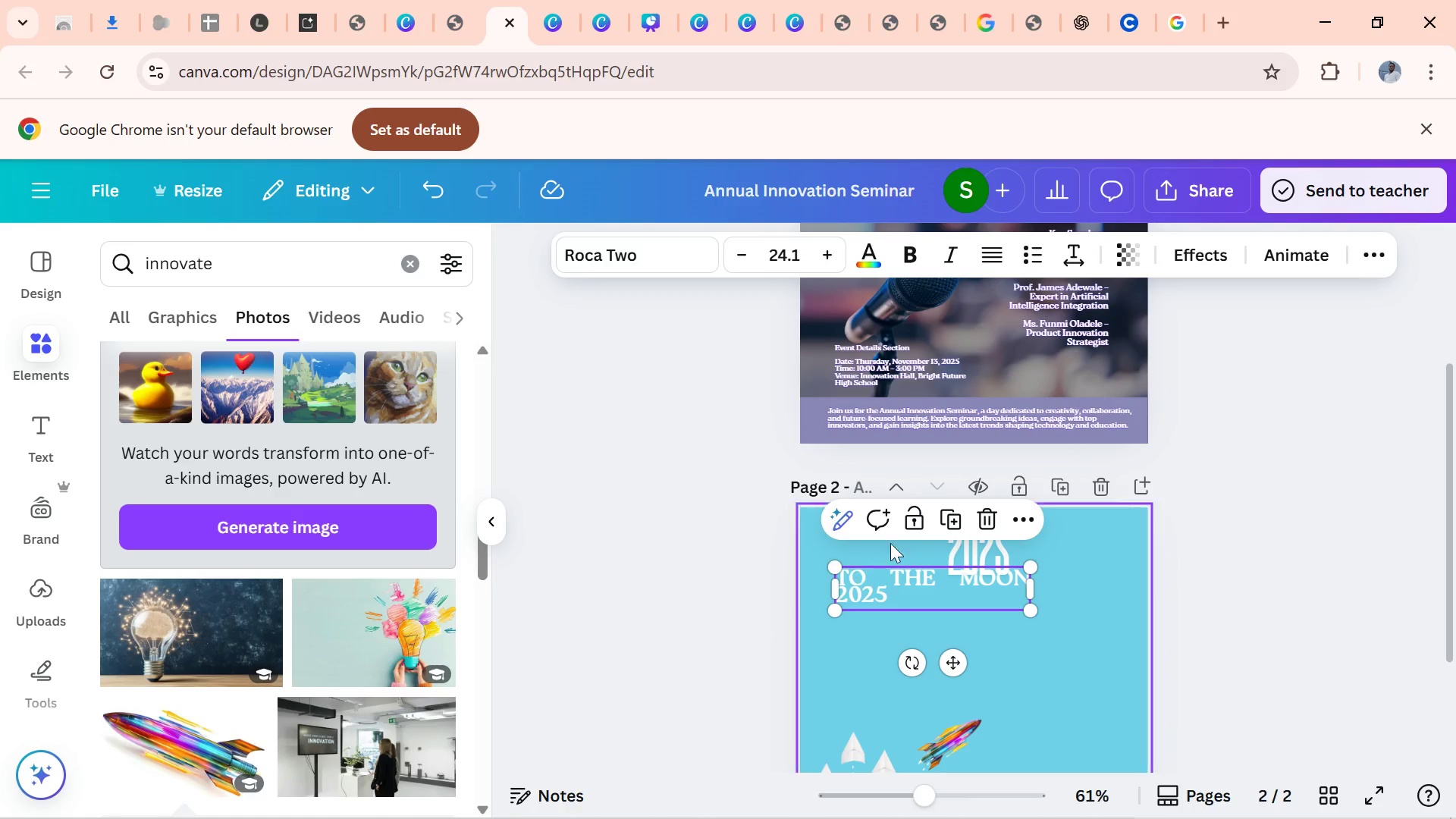 
wait(7.73)
 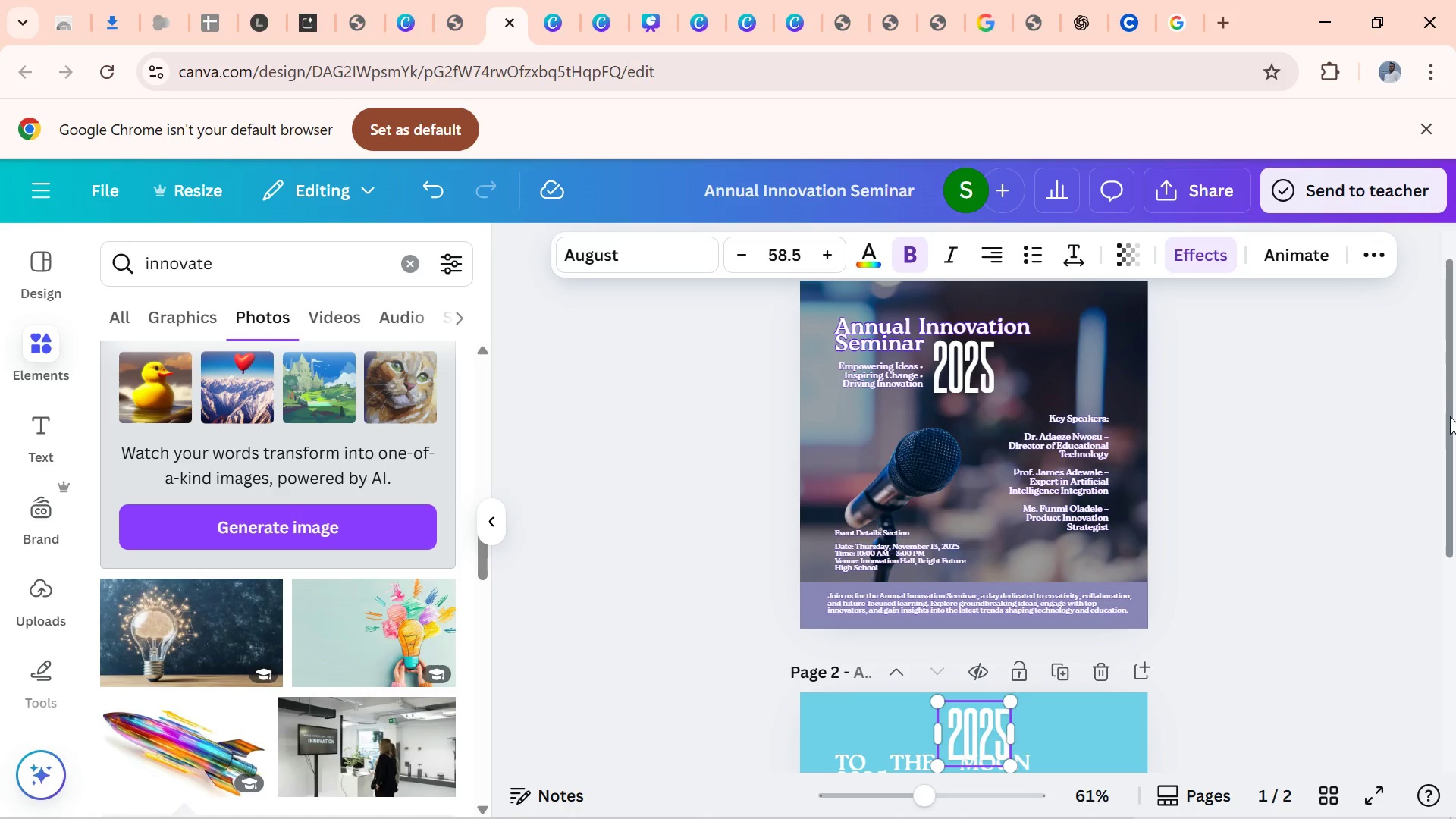 
double_click([989, 553])
 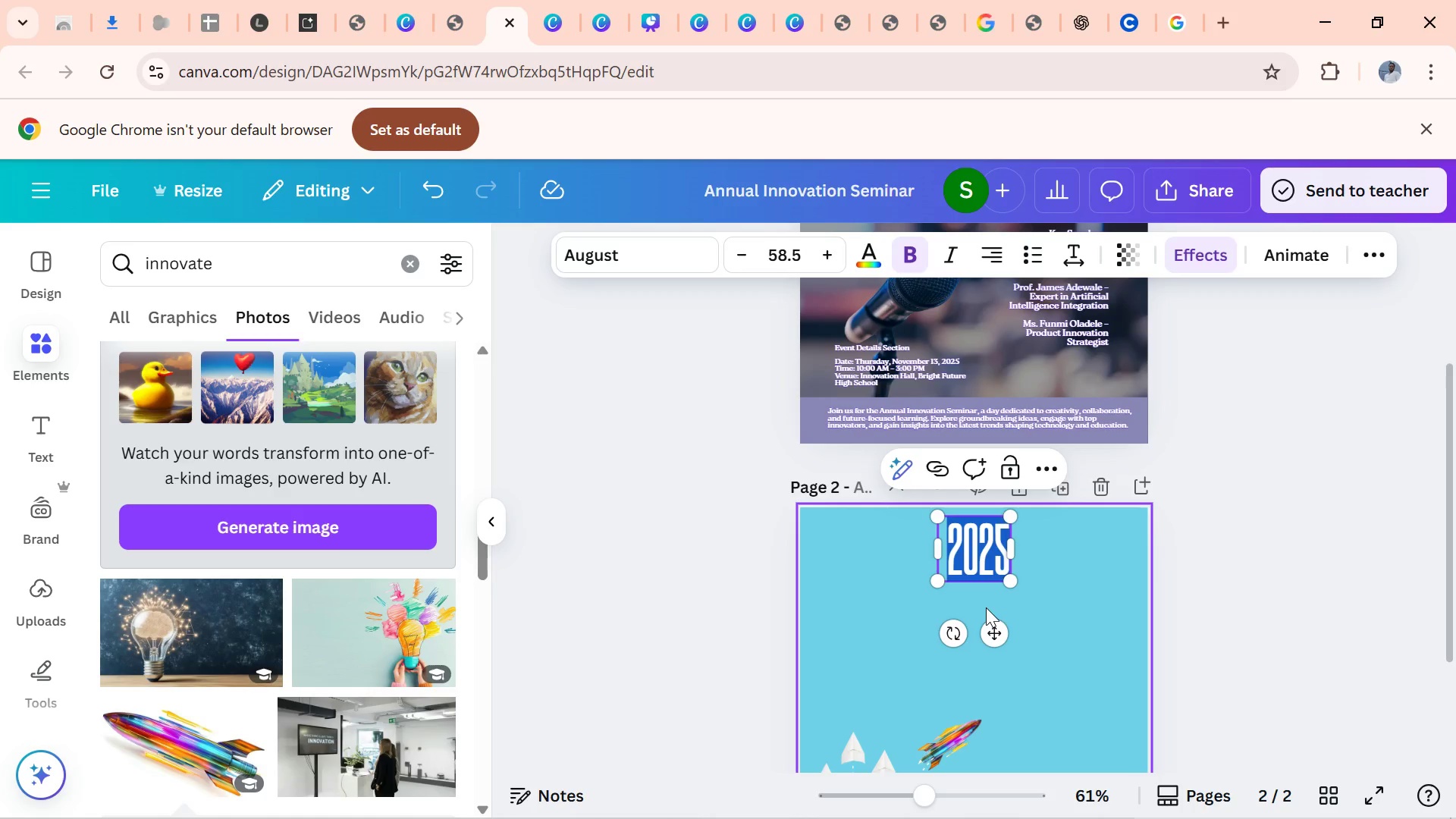 
type(FTO)
key(Backspace)
key(Backspace)
key(Backspace)
type(TO THE MOON)
 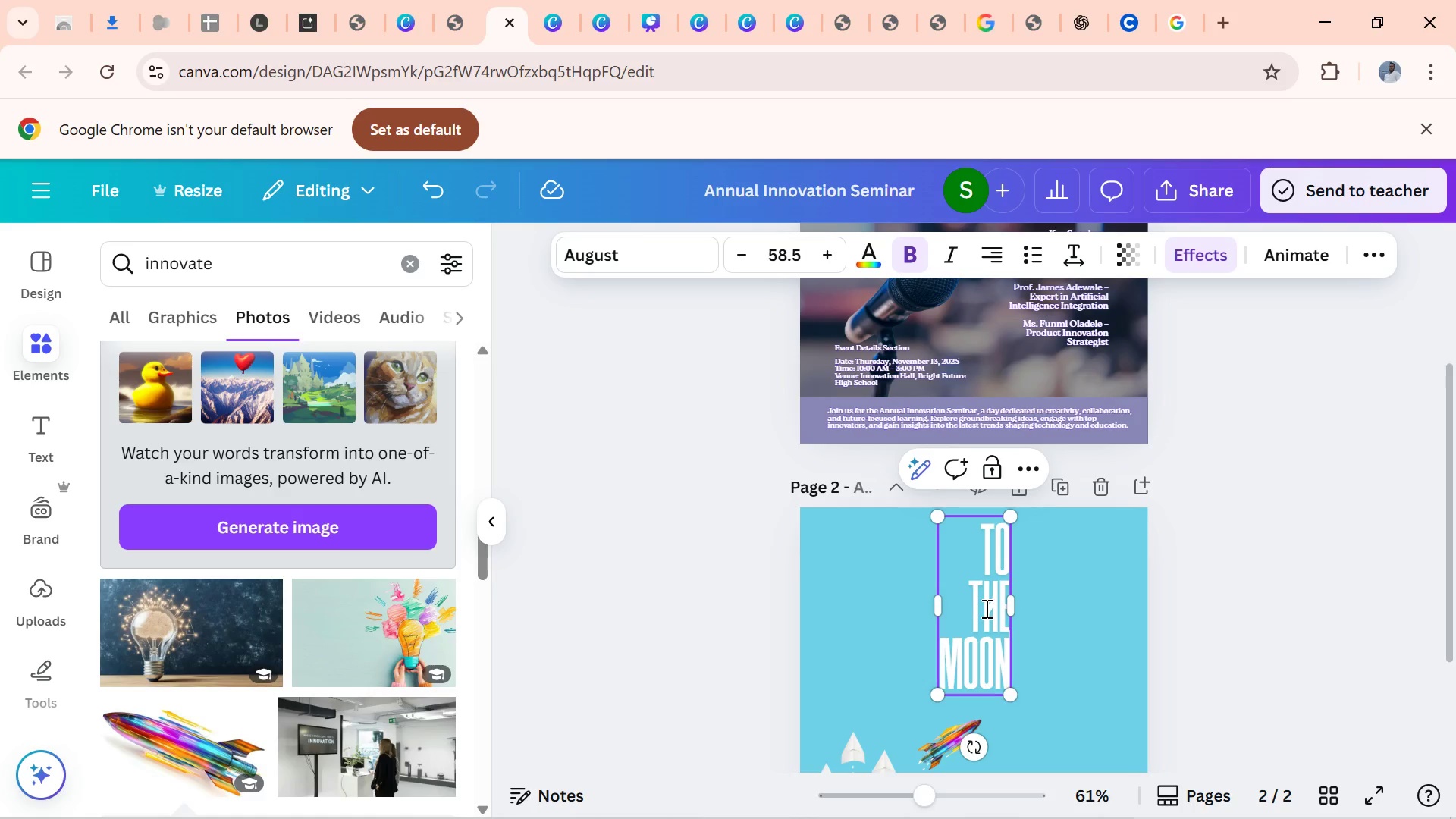 
key(Enter)
 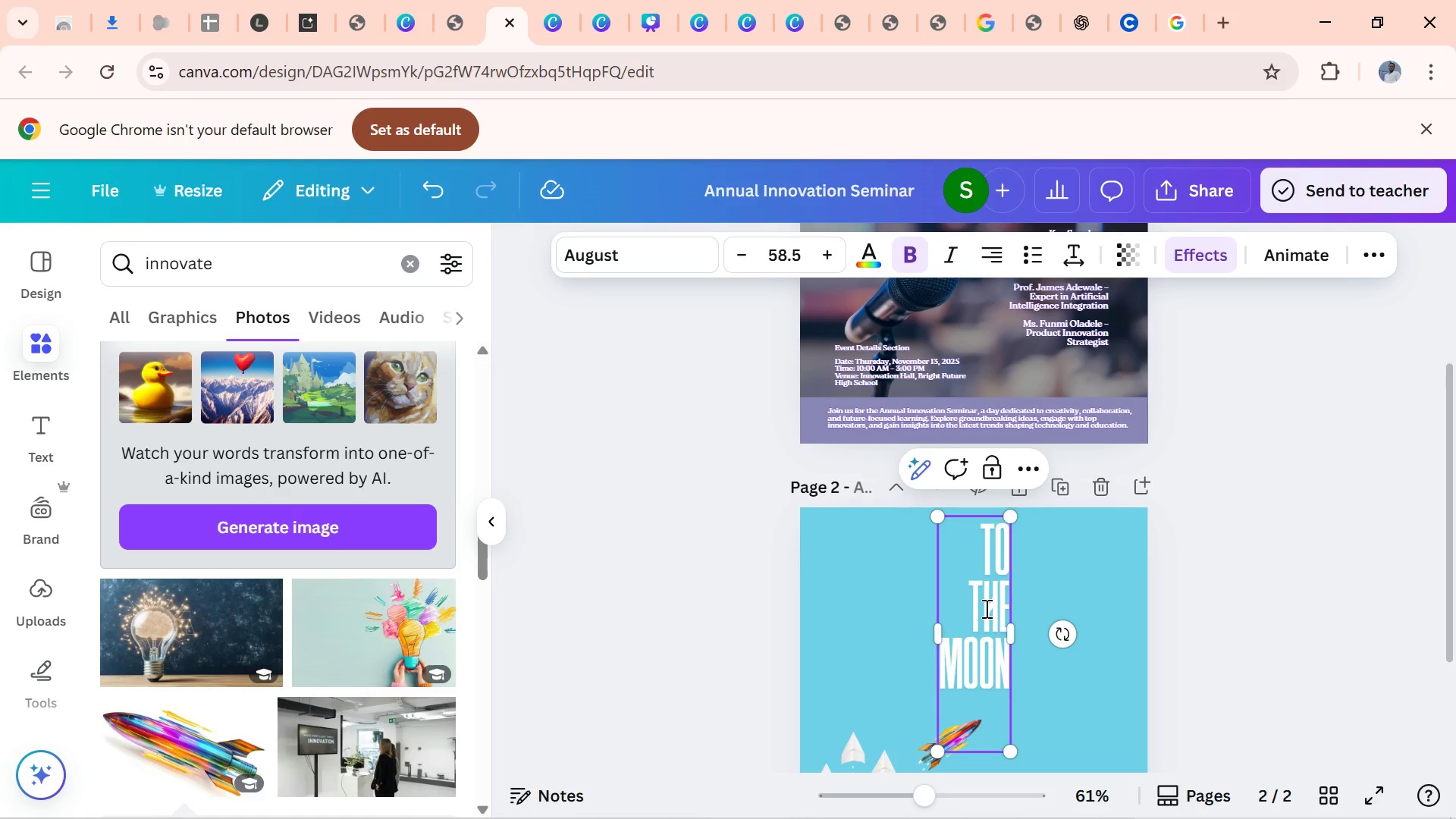 
type(W)
key(Backspace)
type(2025)
 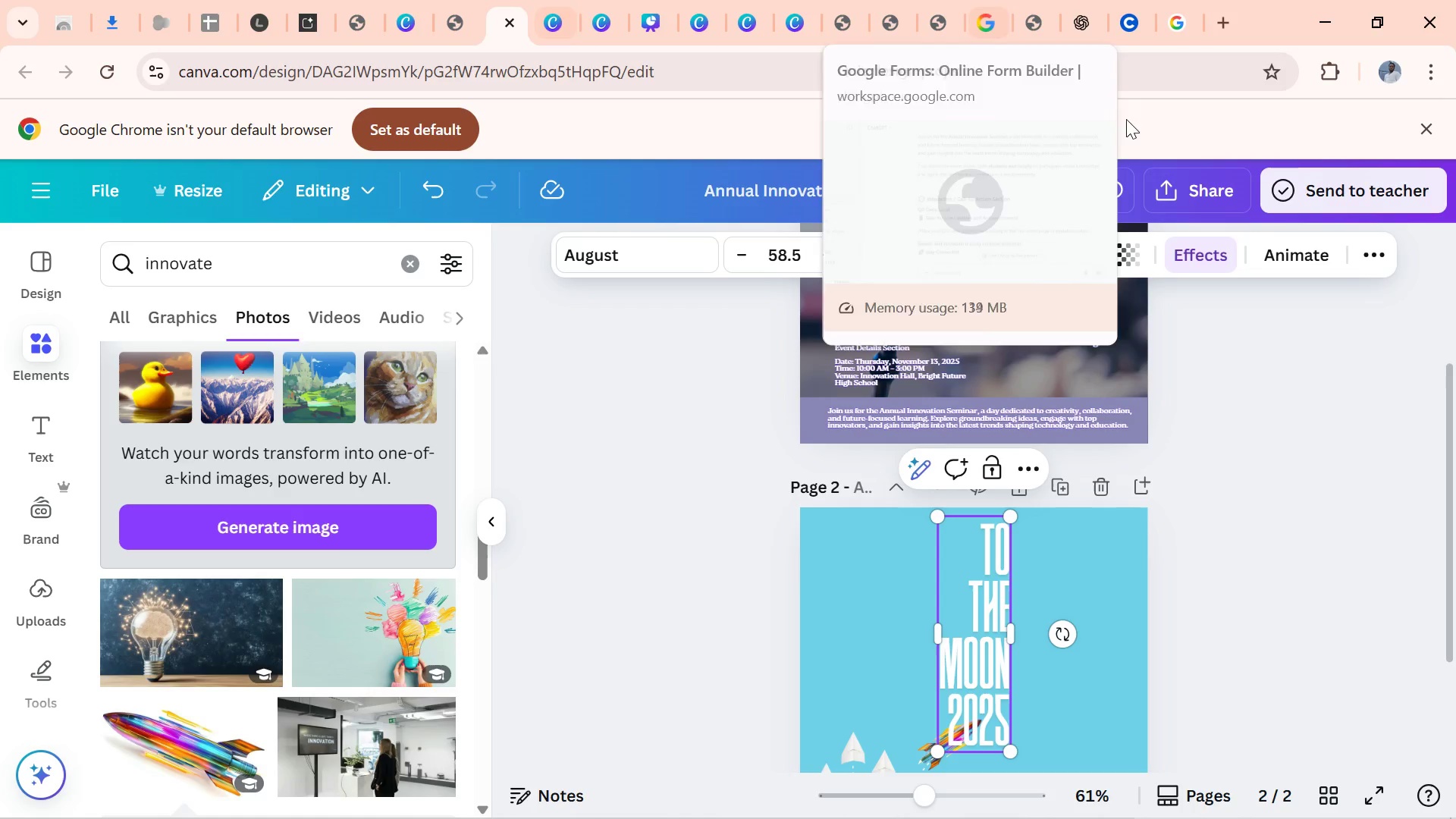 
wait(6.39)
 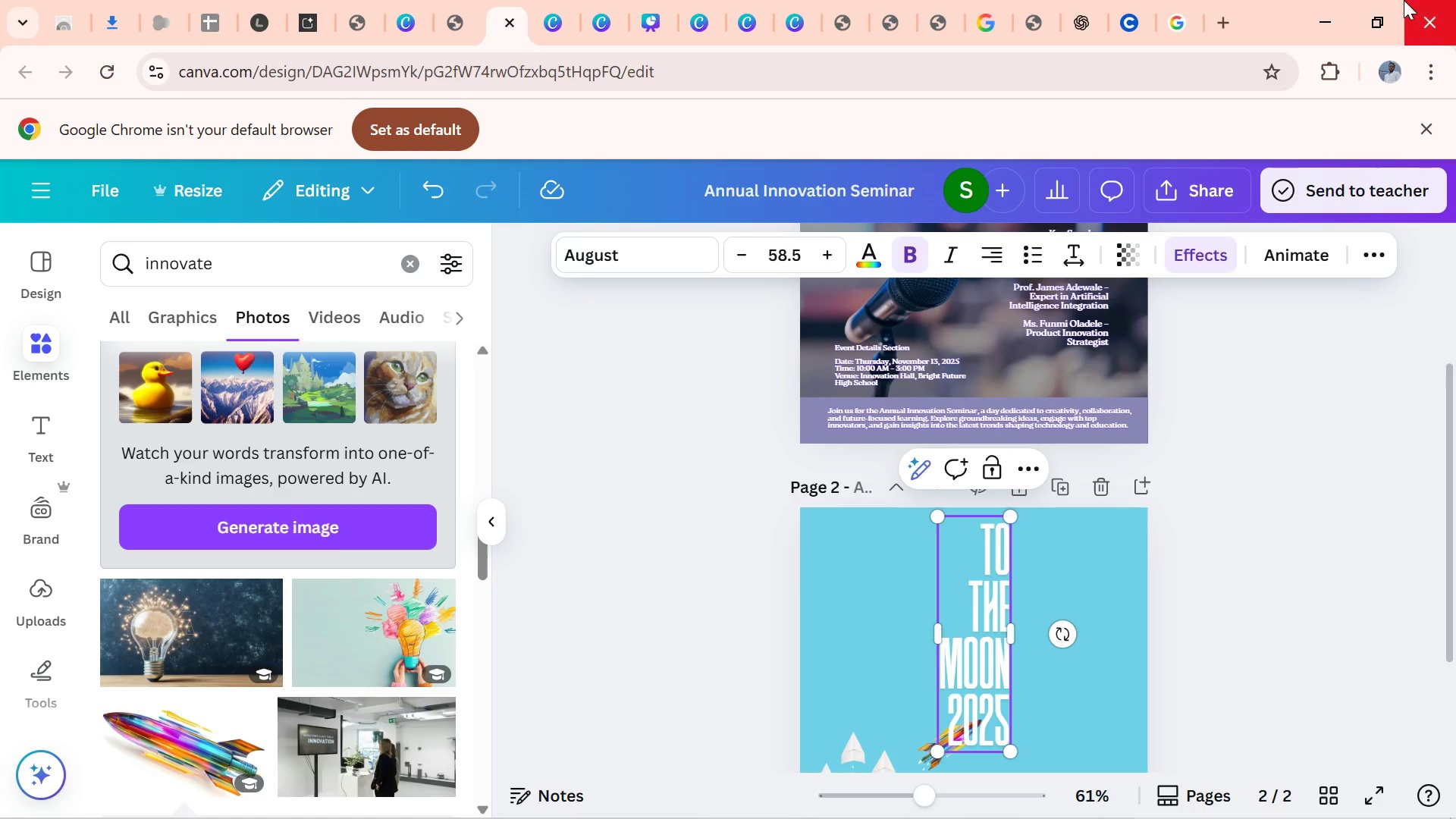 
left_click([994, 254])
 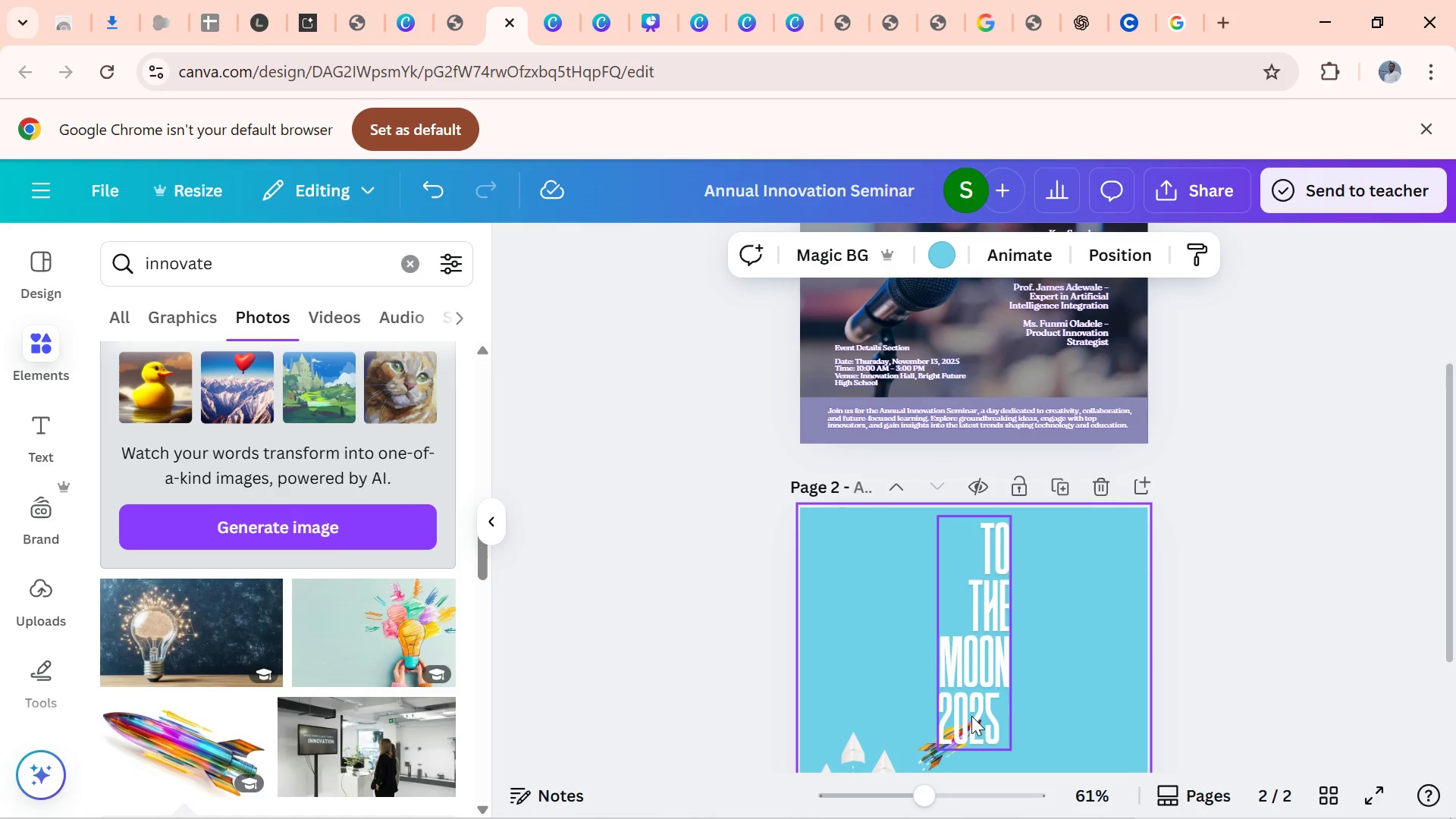 
double_click([972, 698])
 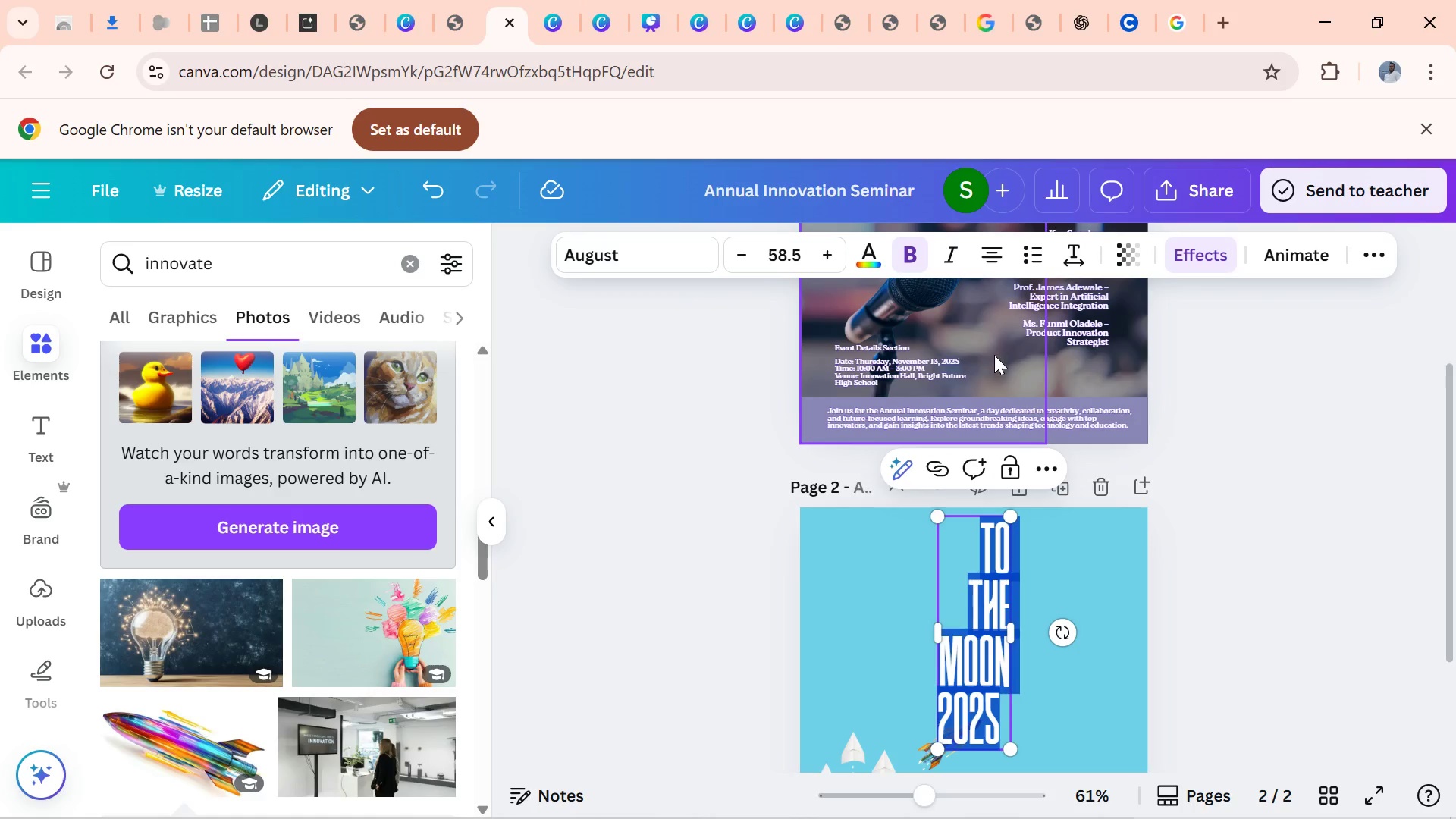 
left_click([994, 240])
 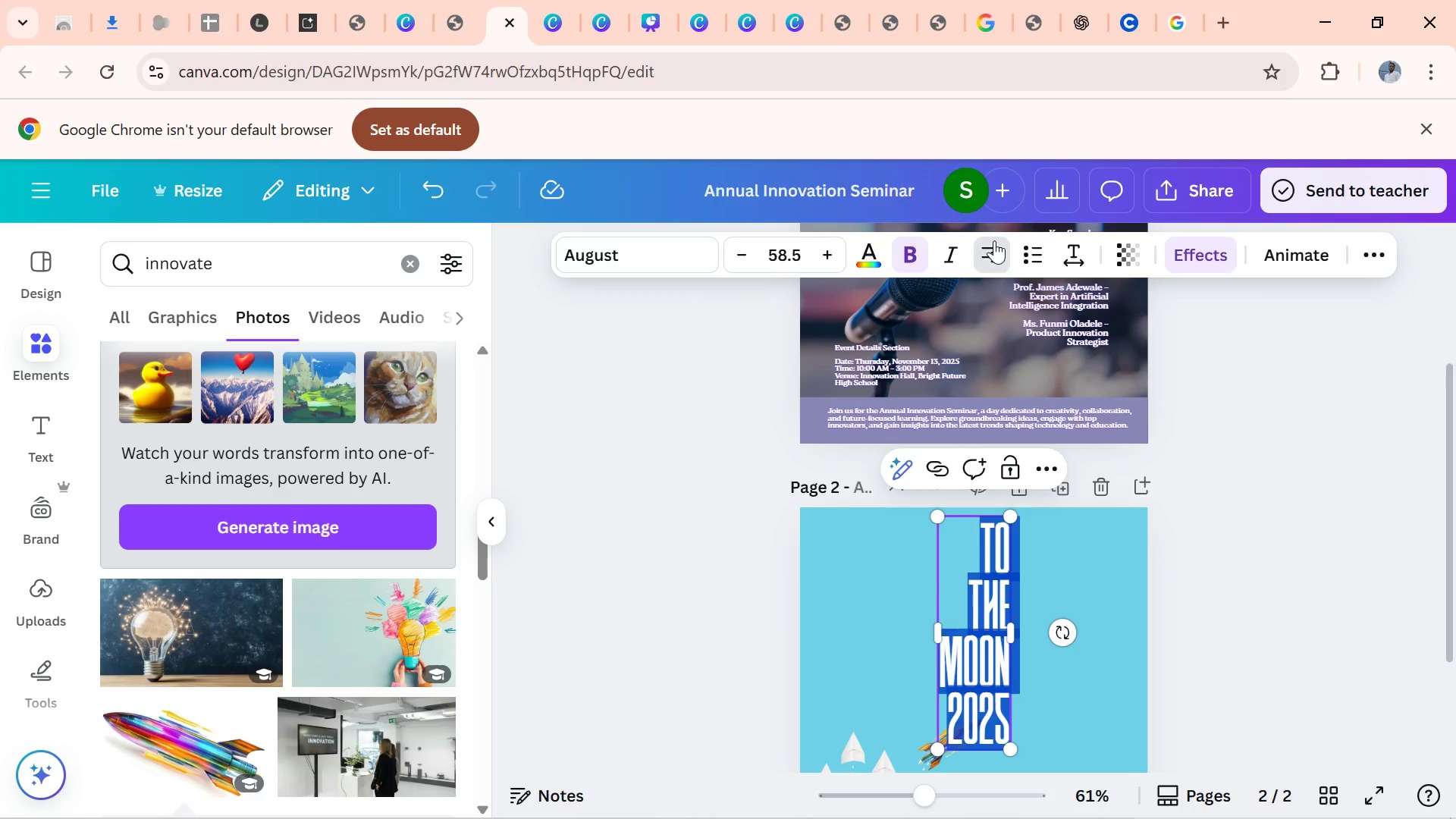 
left_click([994, 240])
 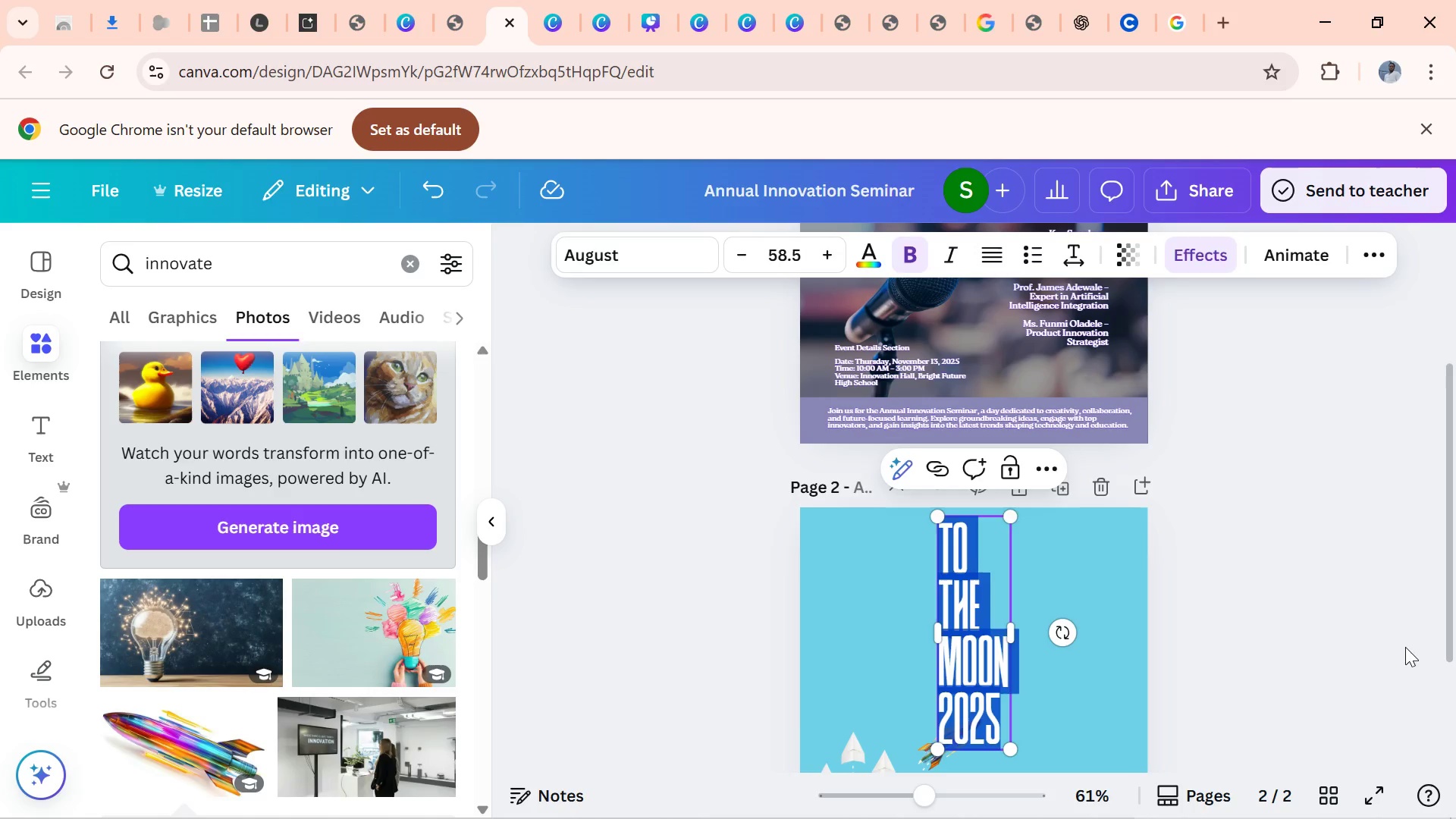 
left_click([1405, 647])
 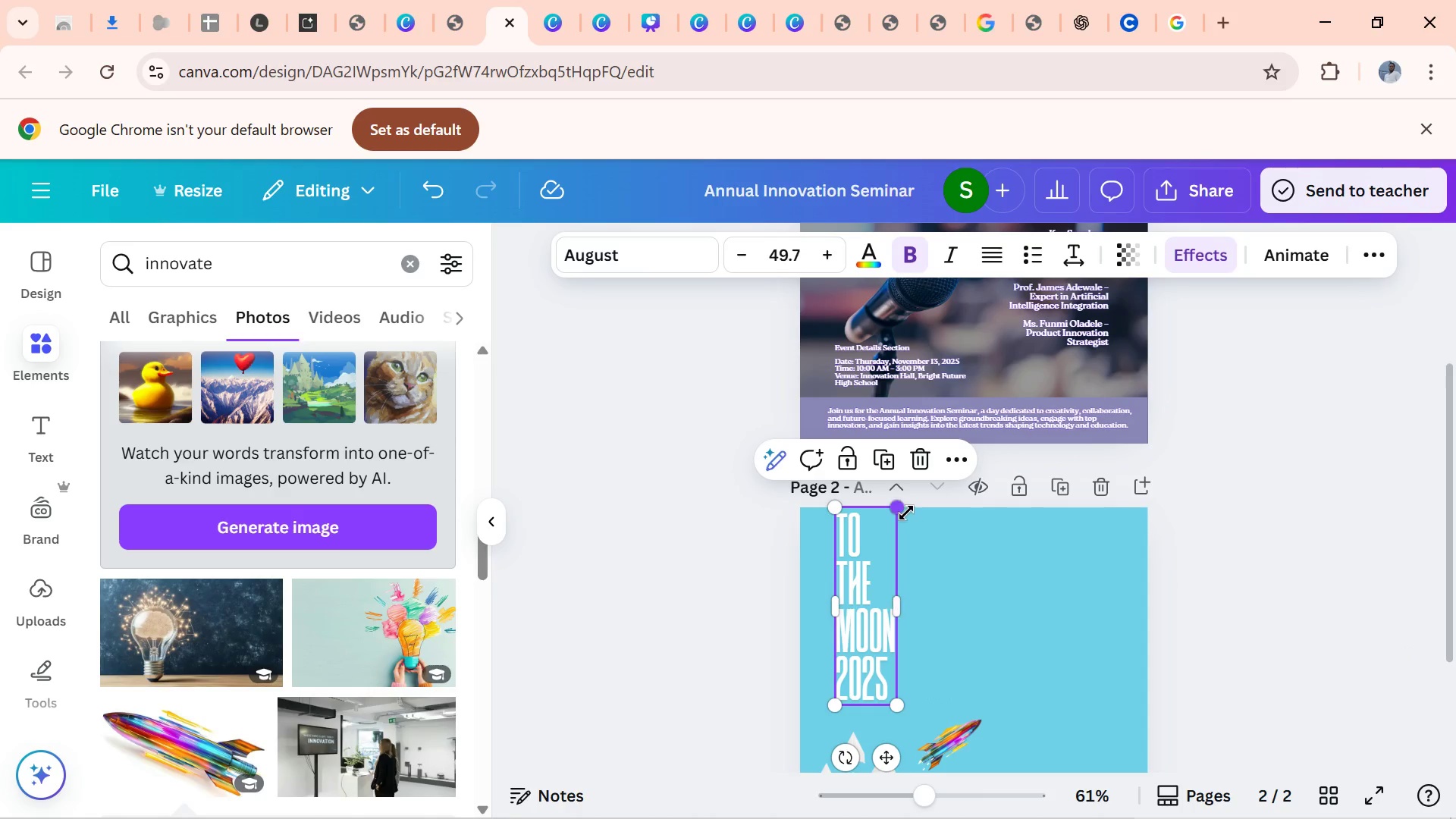 
wait(12.57)
 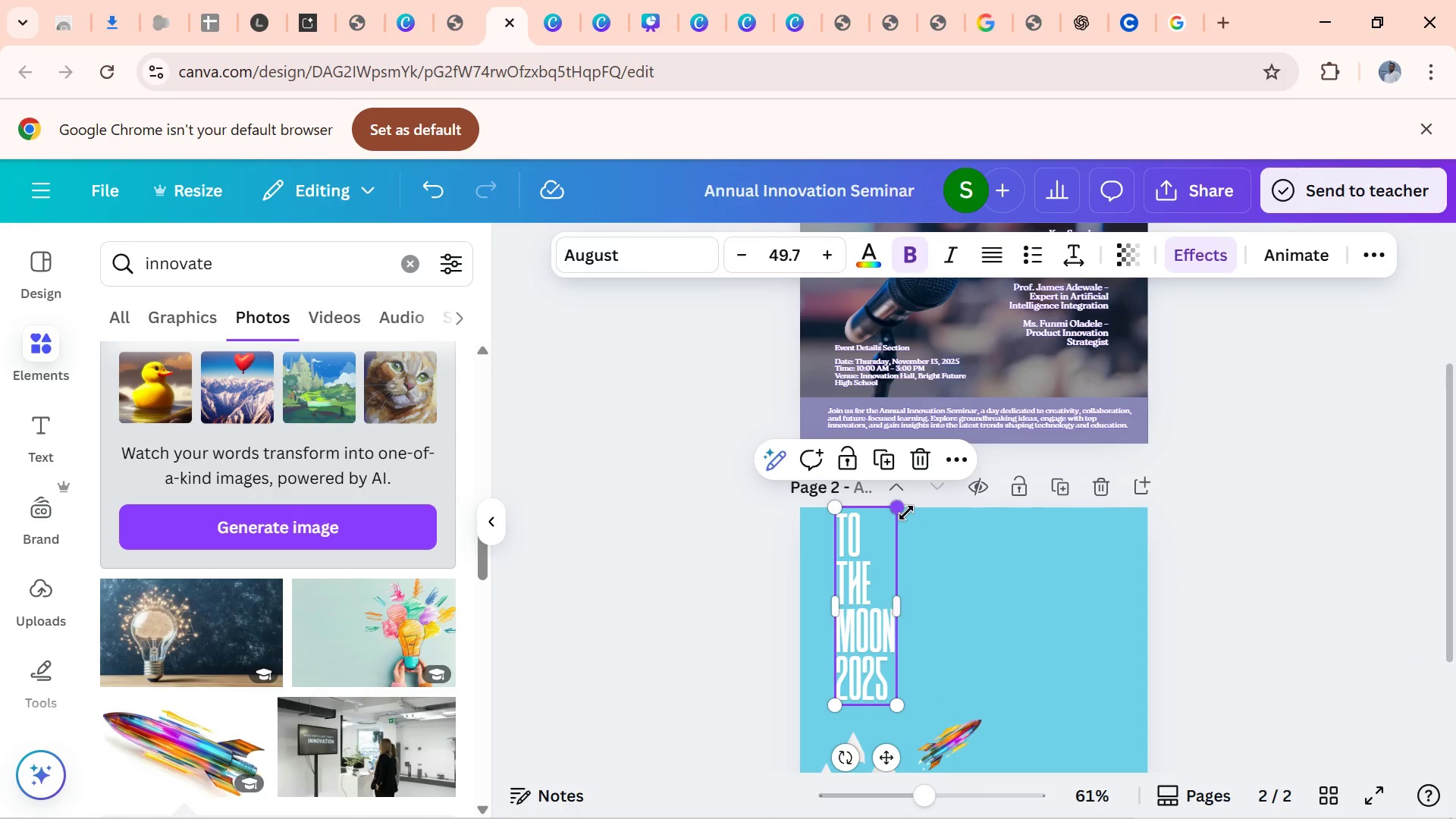 
left_click([859, 625])
 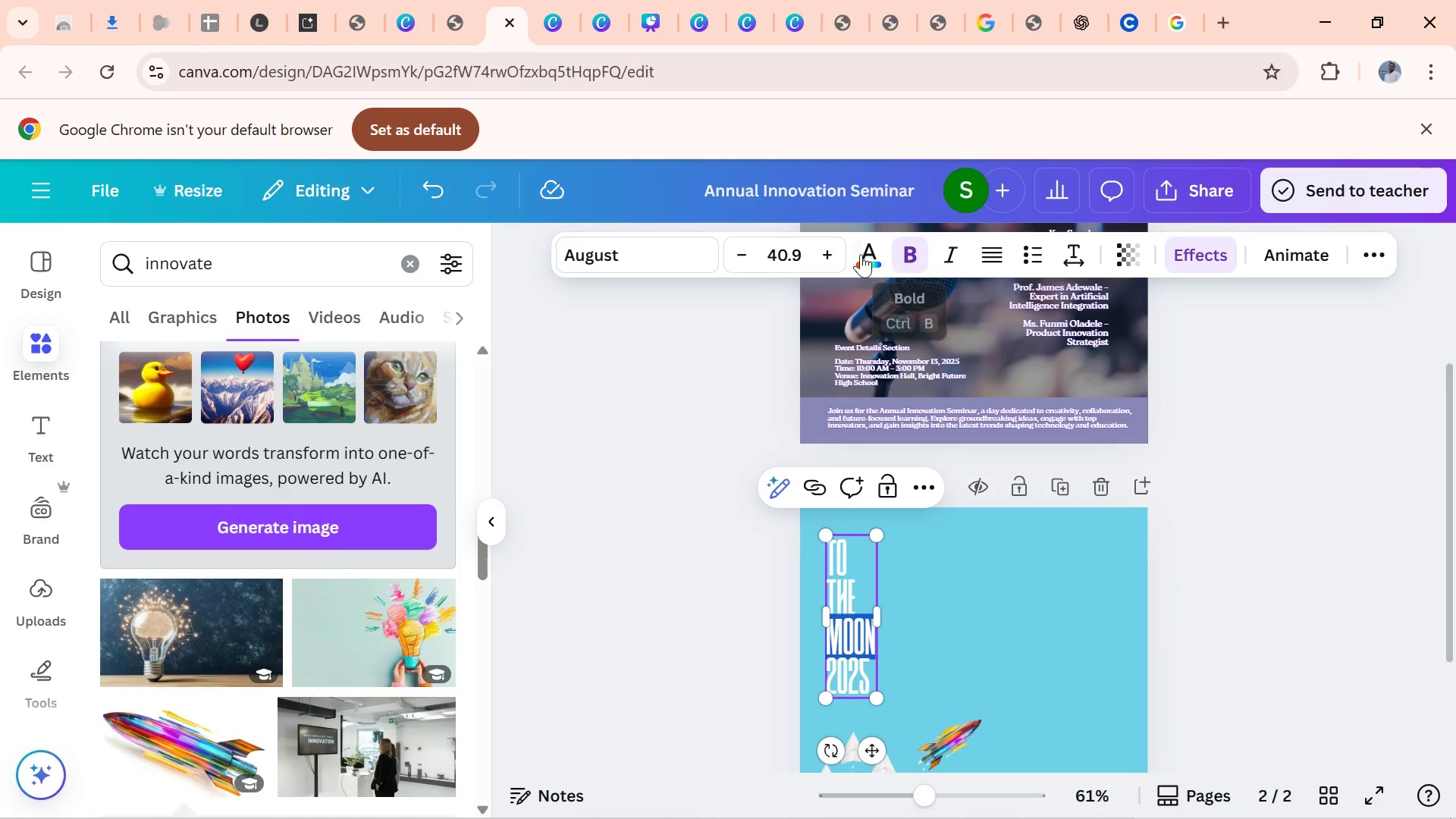 
left_click([861, 254])
 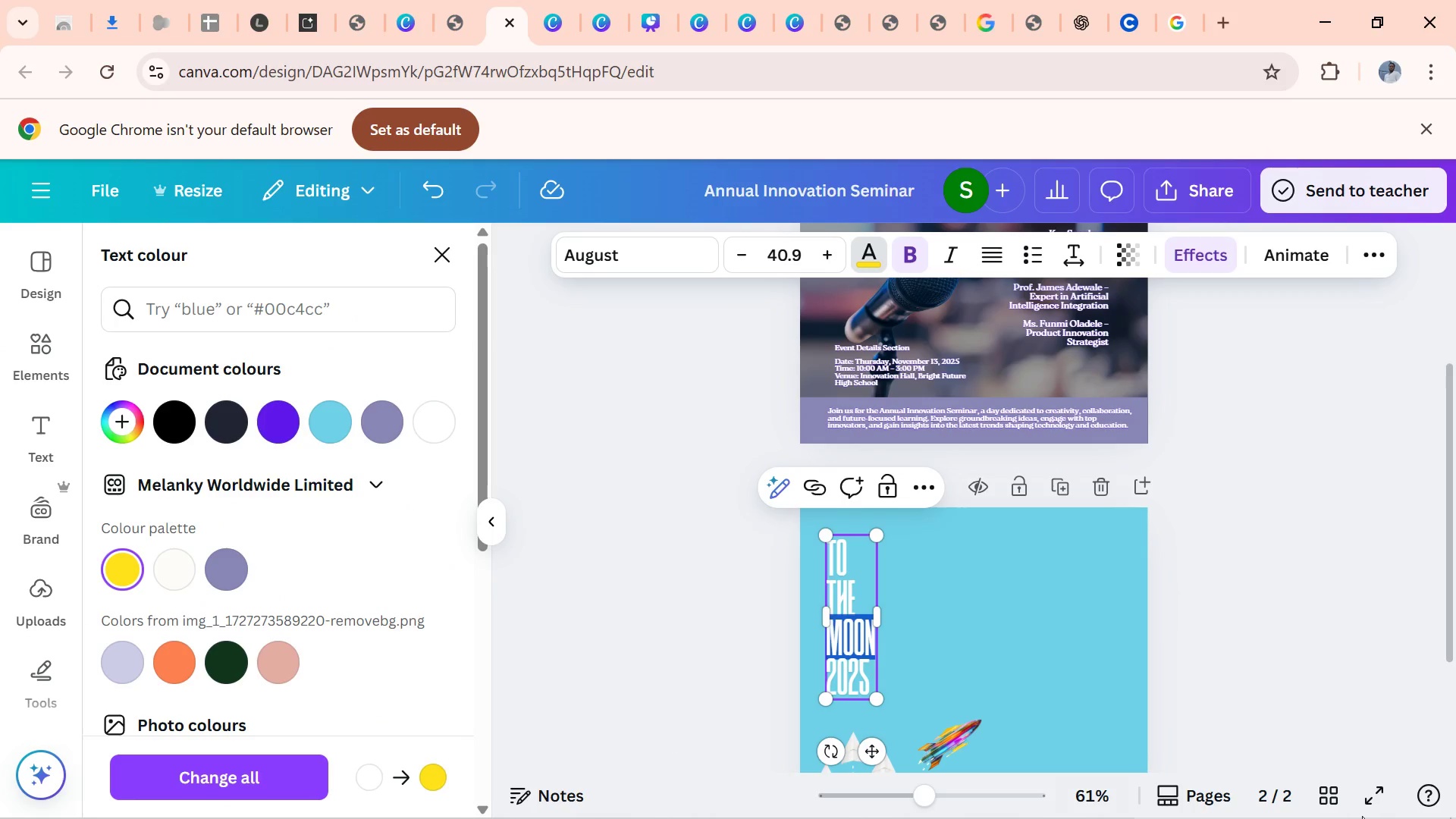 
left_click([1455, 716])
 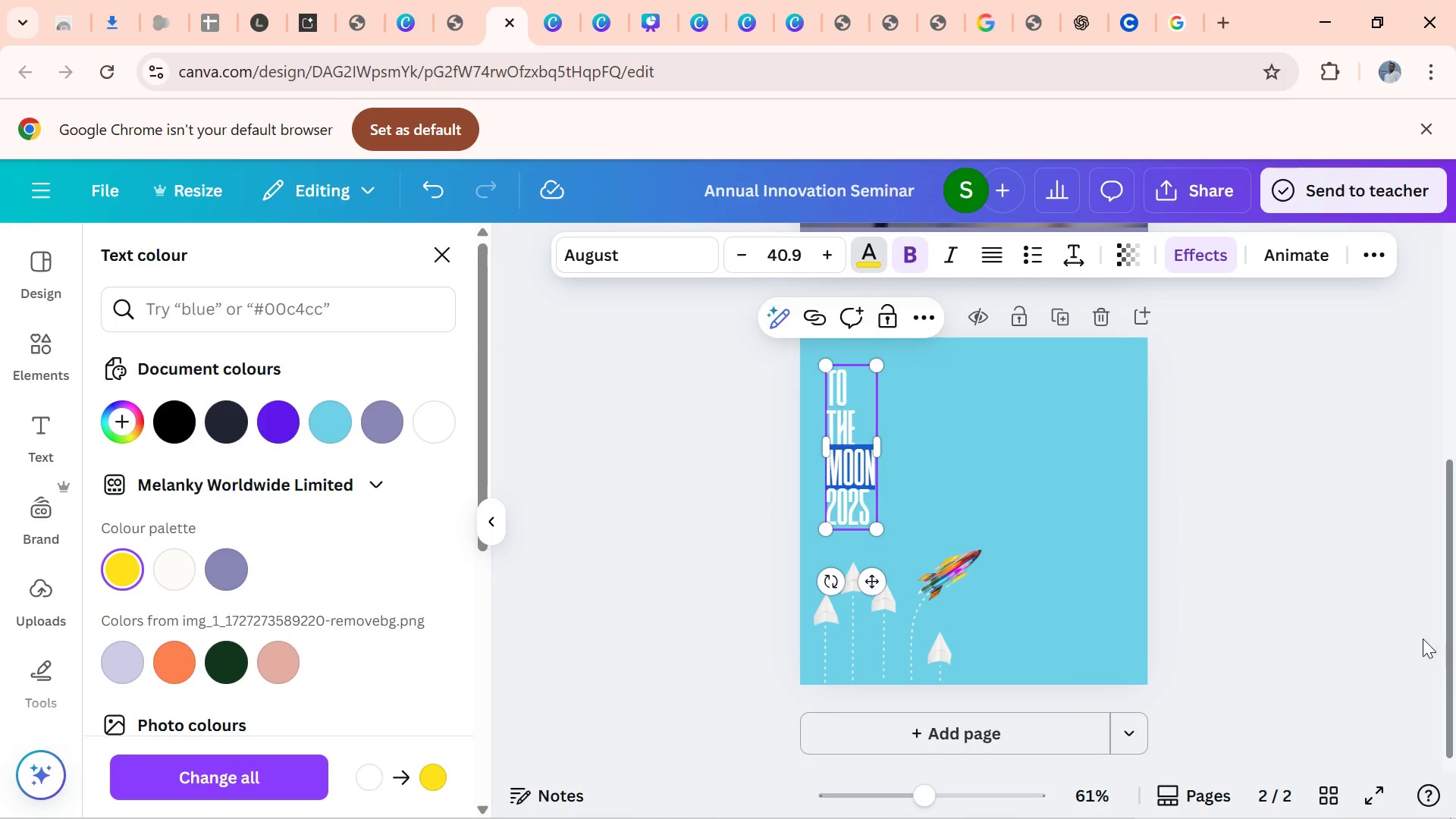 
left_click([1232, 586])
 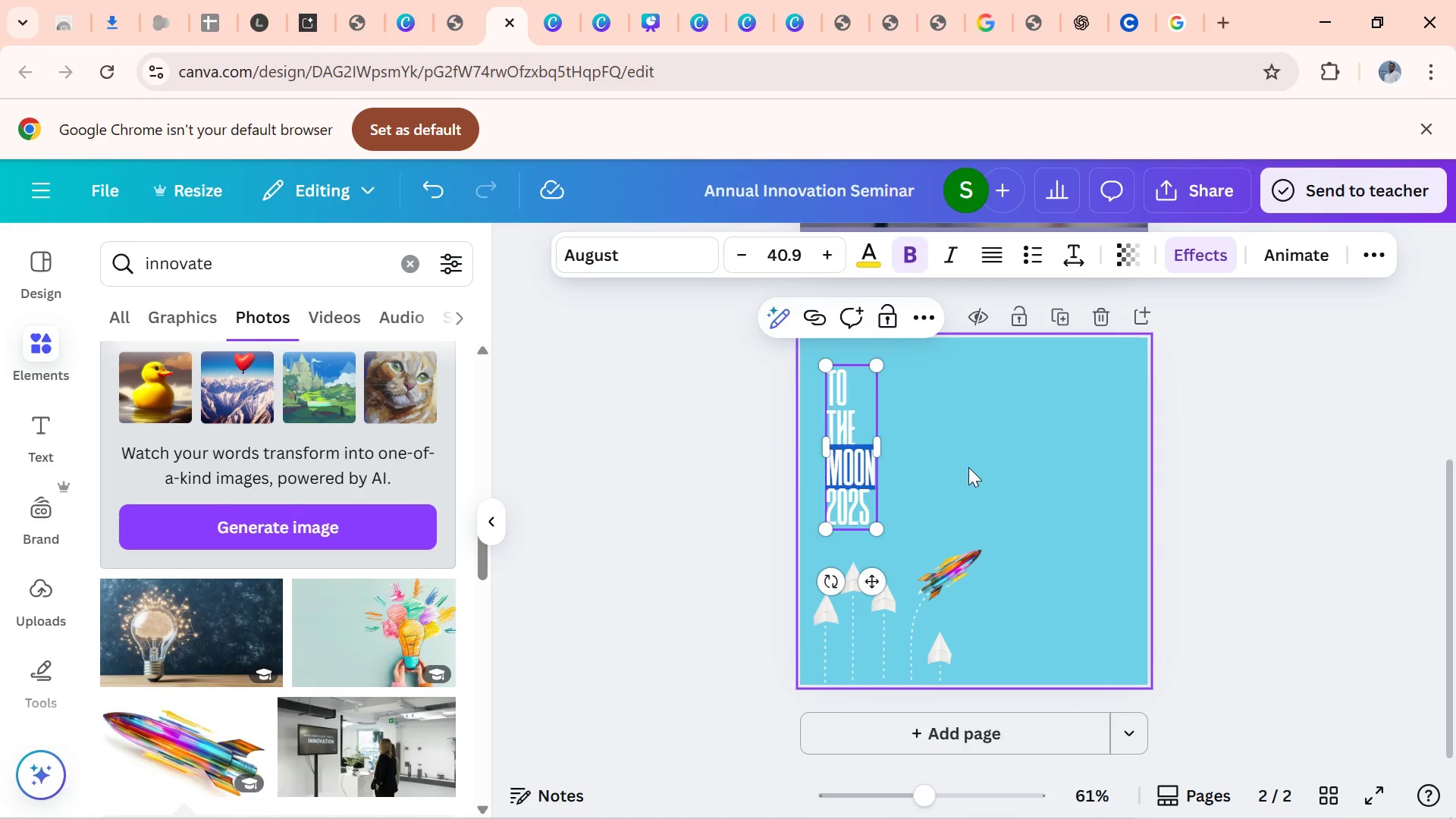 
left_click([968, 467])
 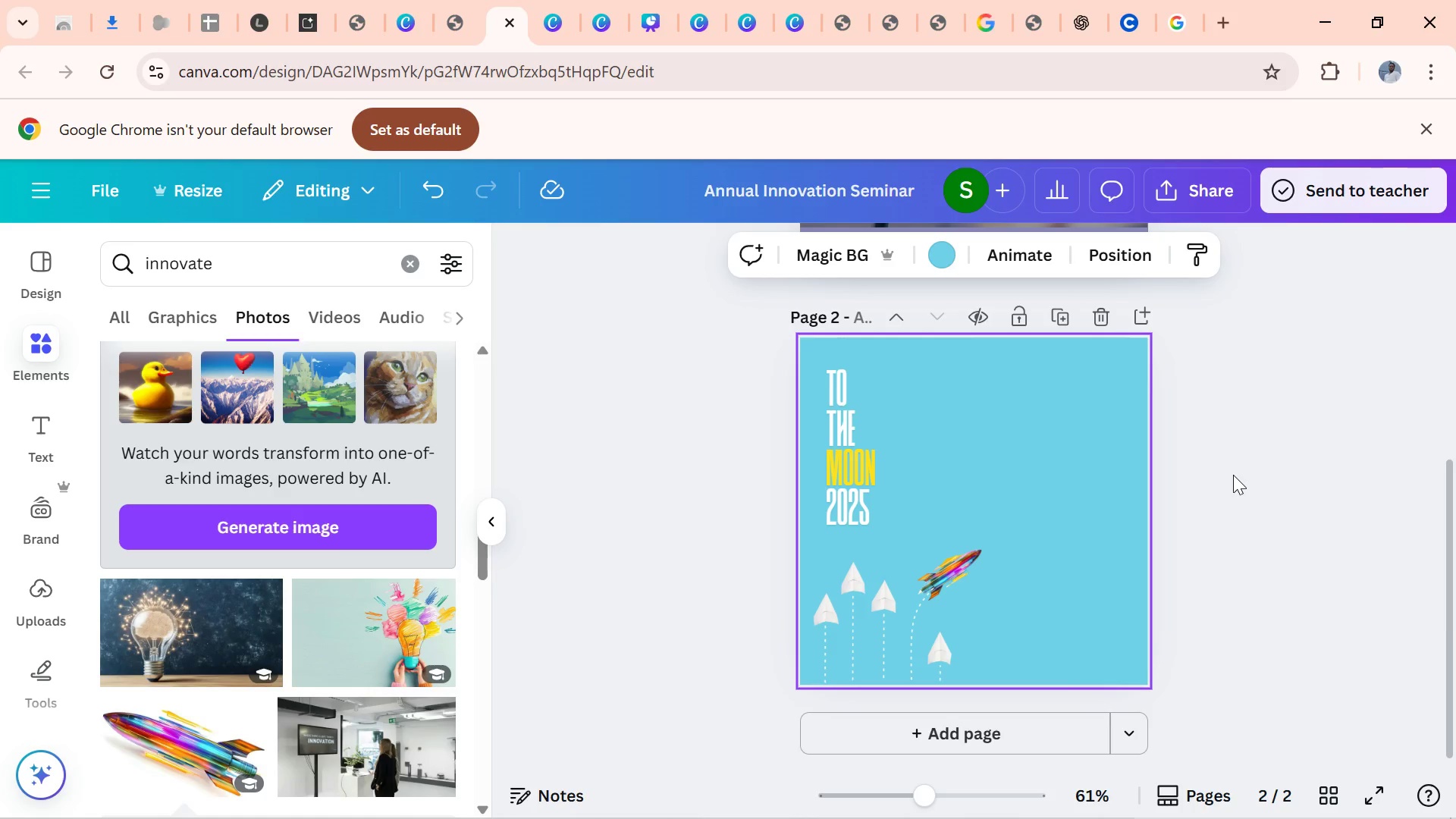 
wait(7.34)
 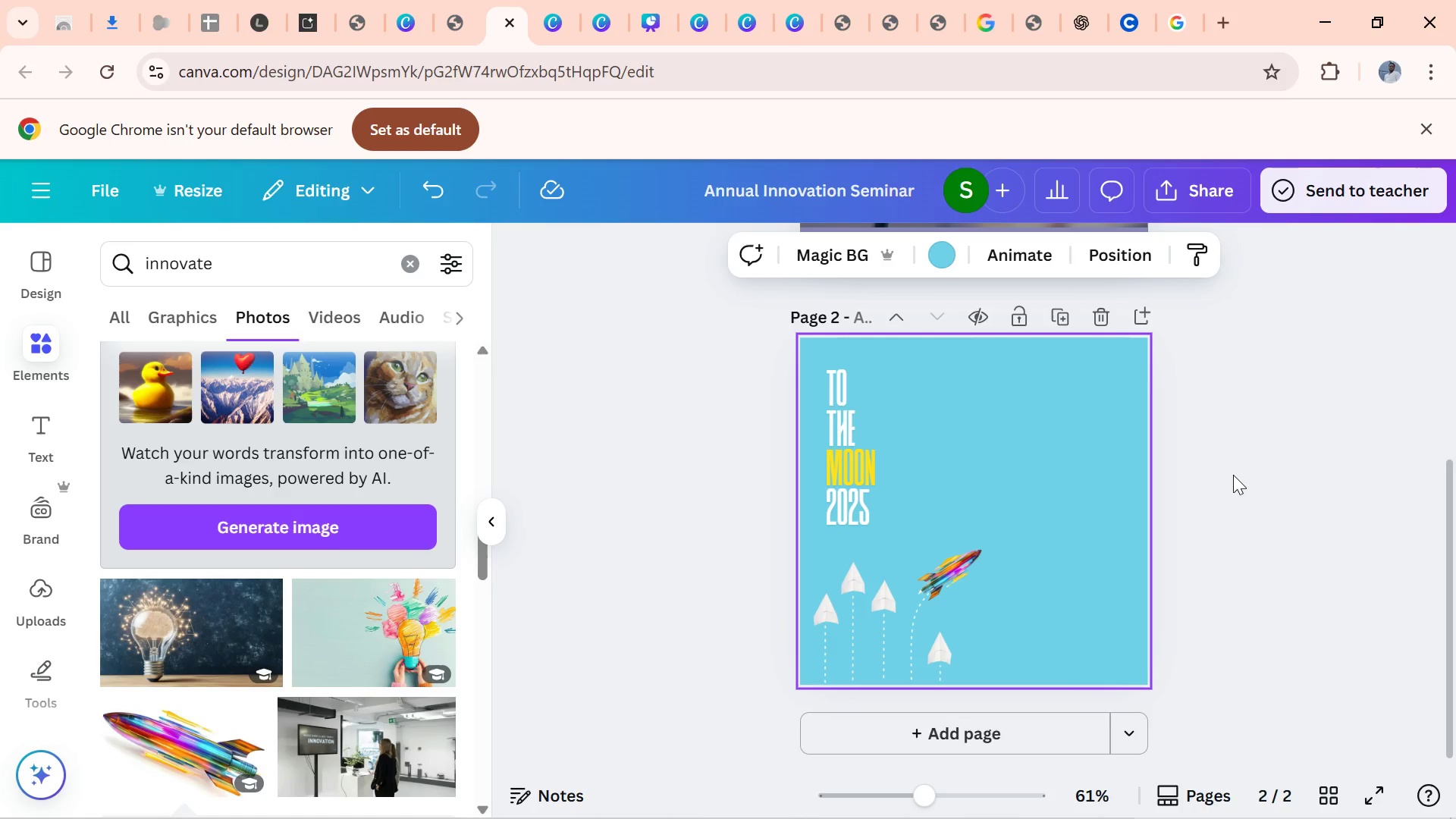 
left_click([867, 451])
 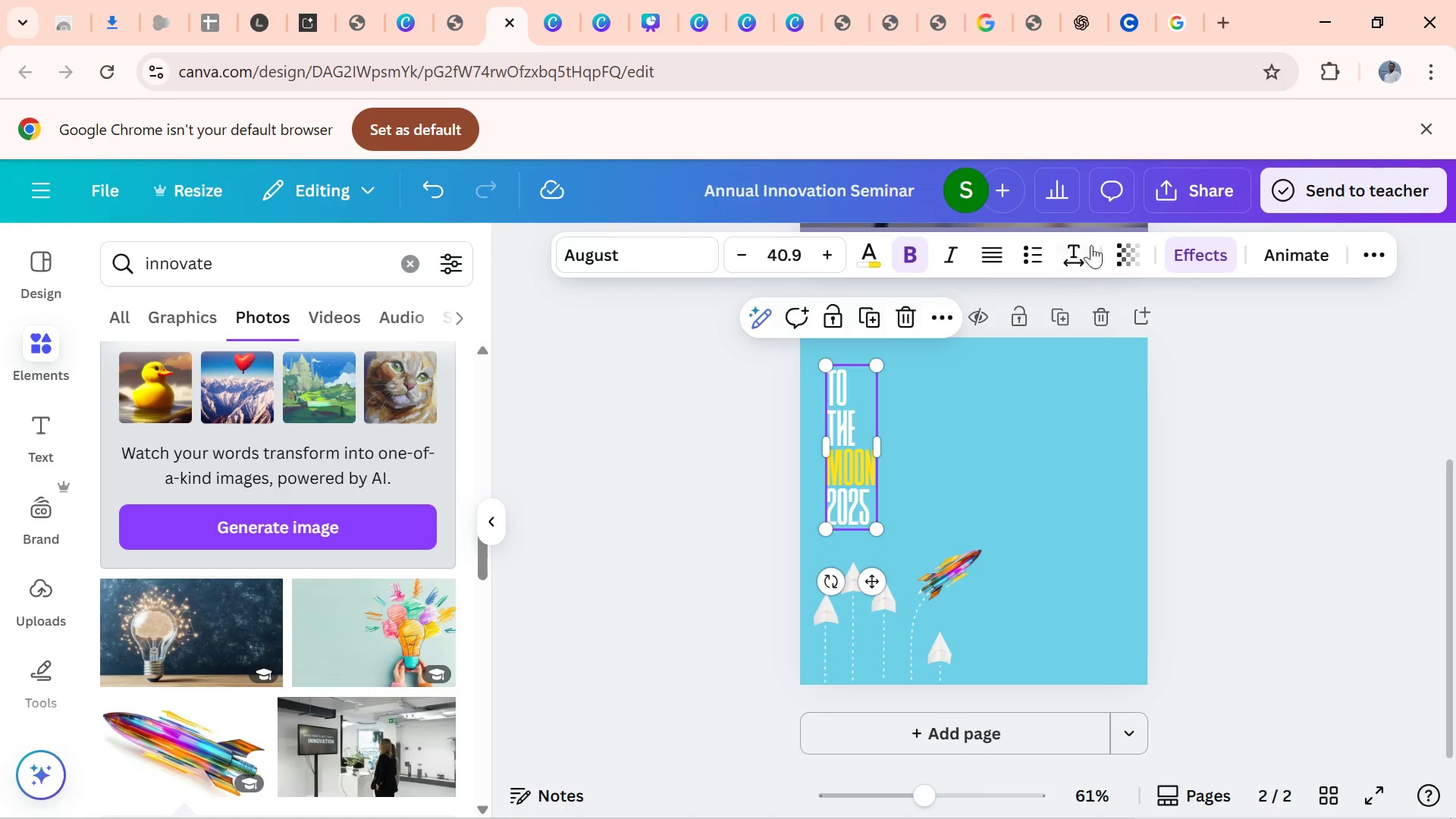 
left_click([1070, 251])
 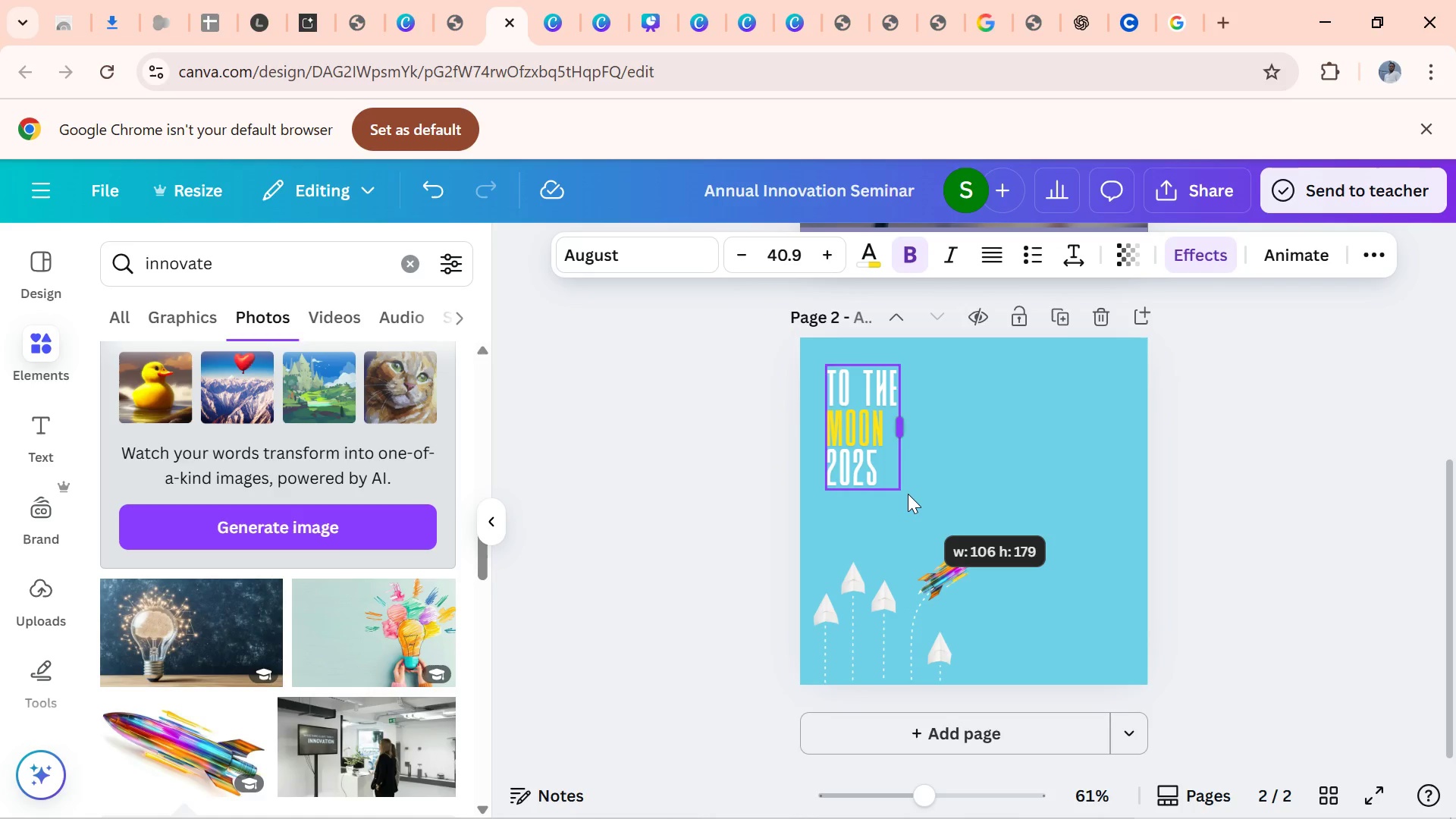 
wait(7.6)
 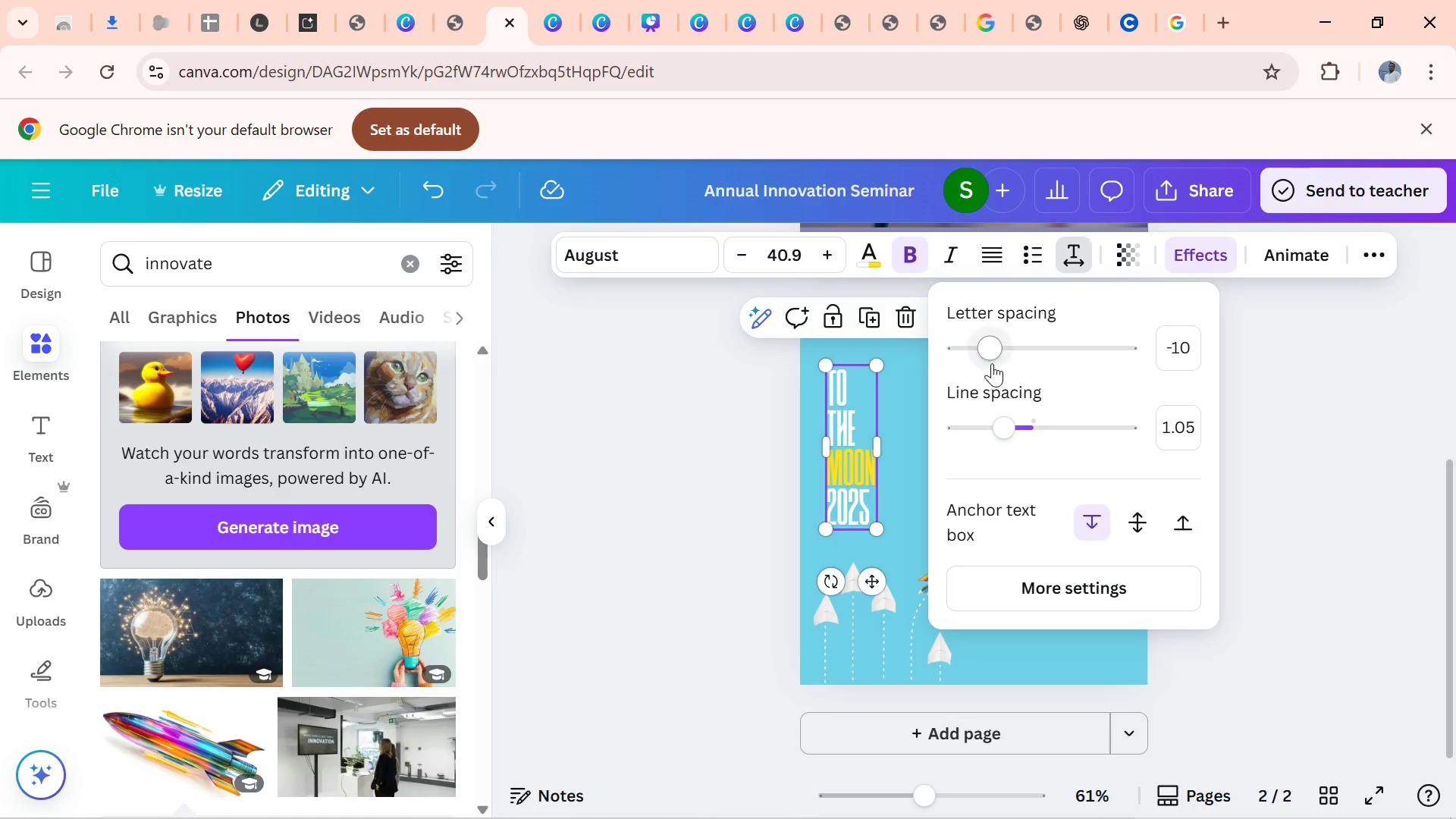 
left_click([975, 497])
 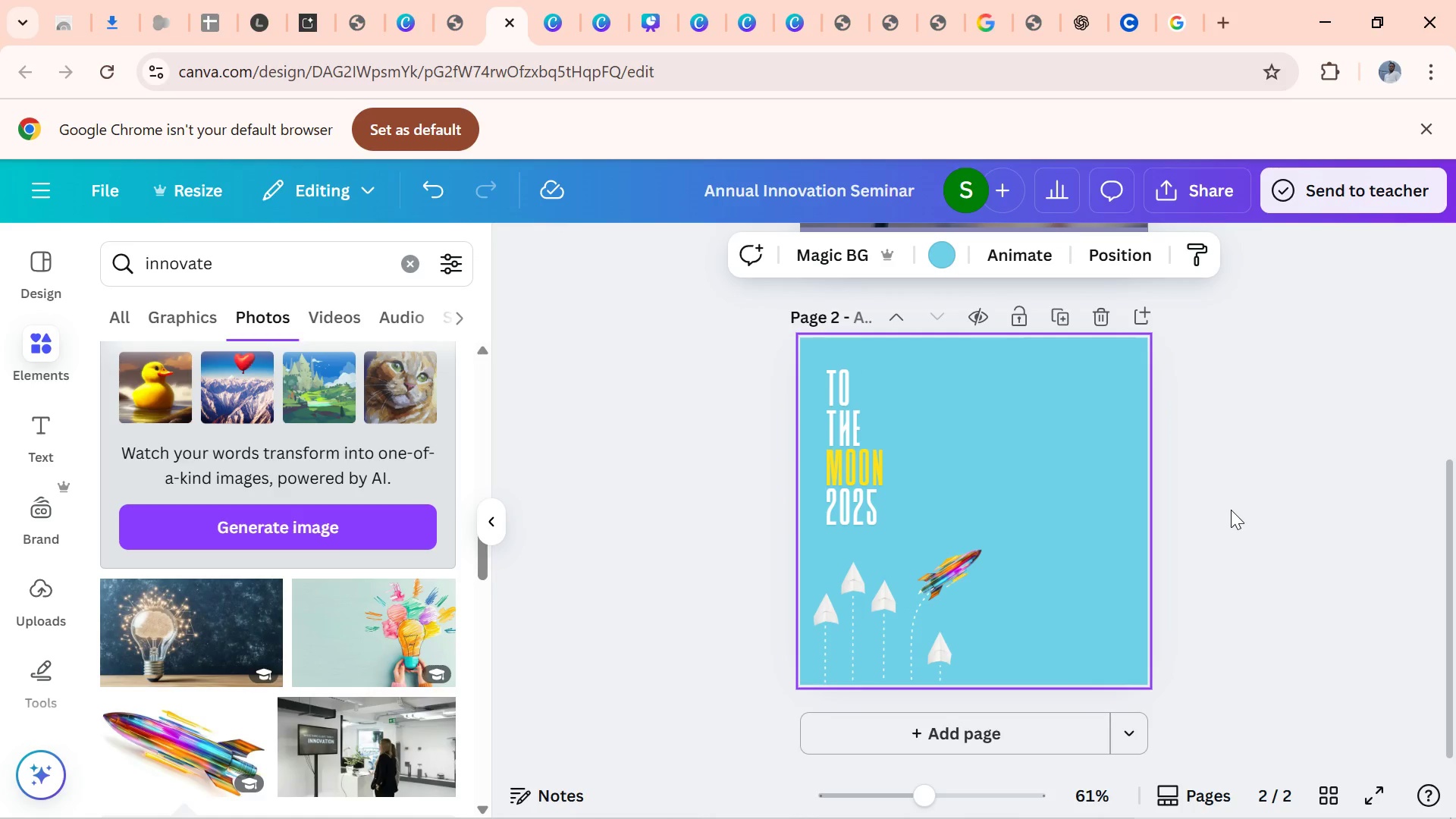 
left_click([1231, 510])
 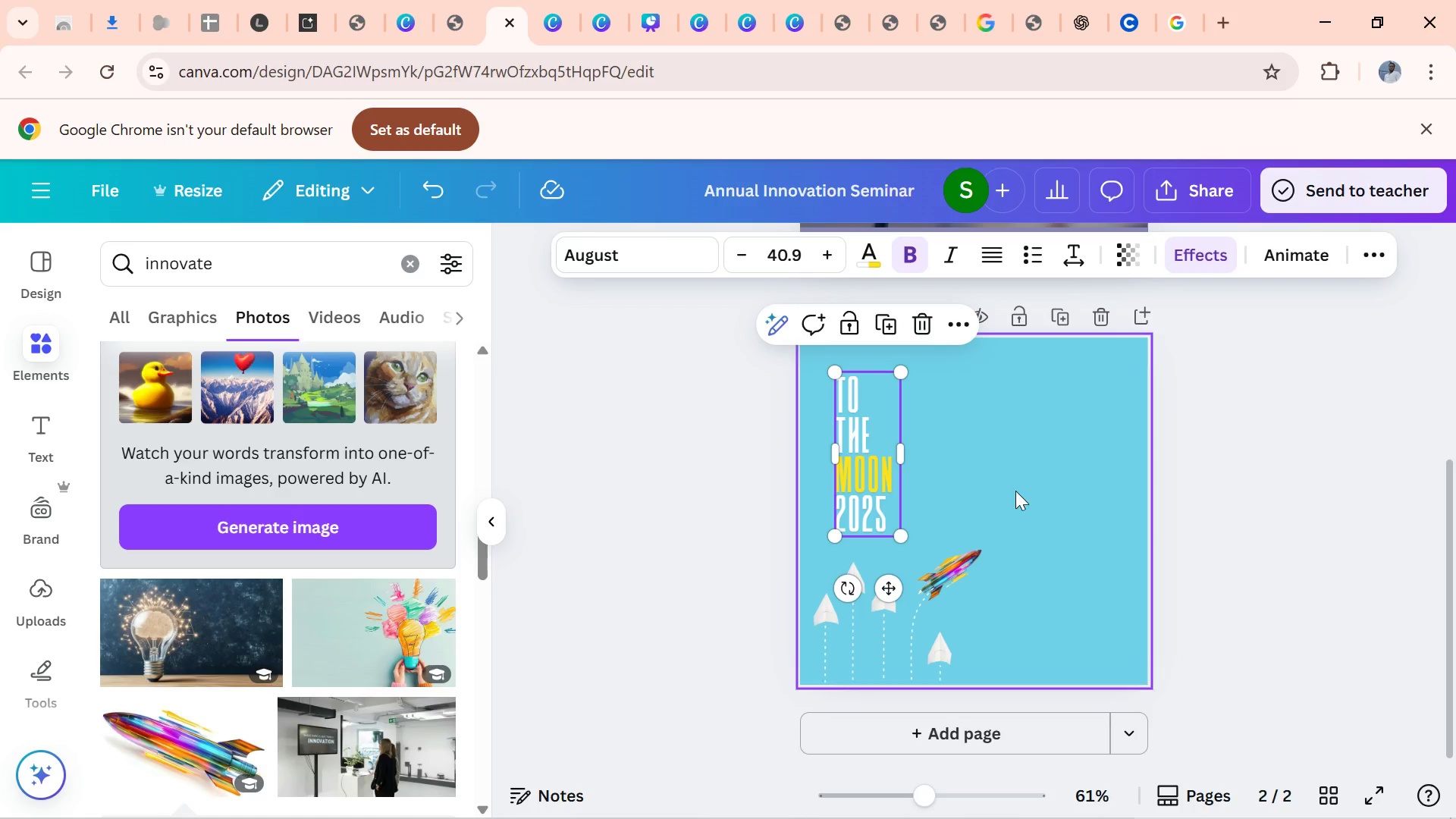 
wait(6.29)
 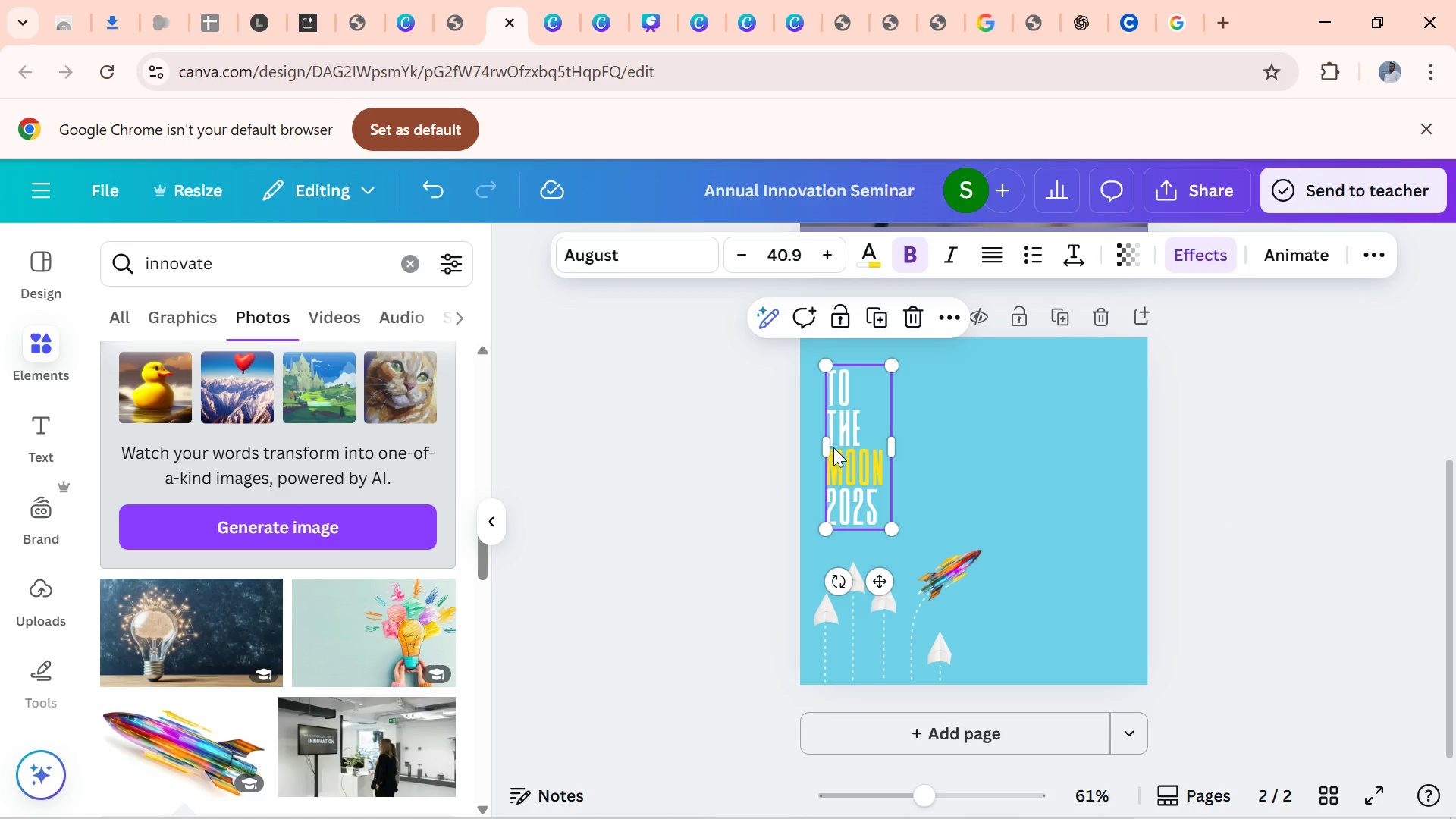 
left_click([1233, 509])
 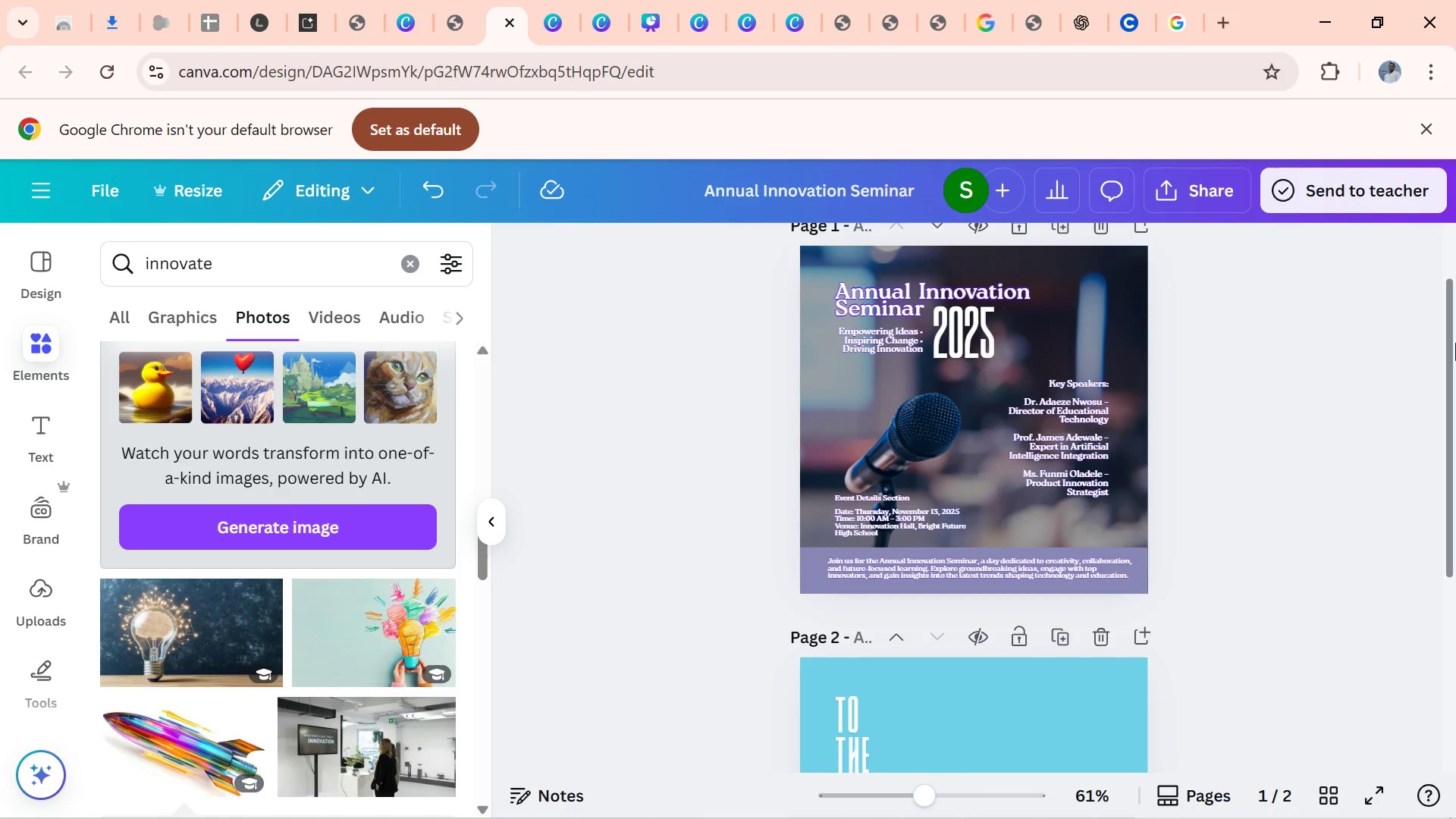 
wait(11.98)
 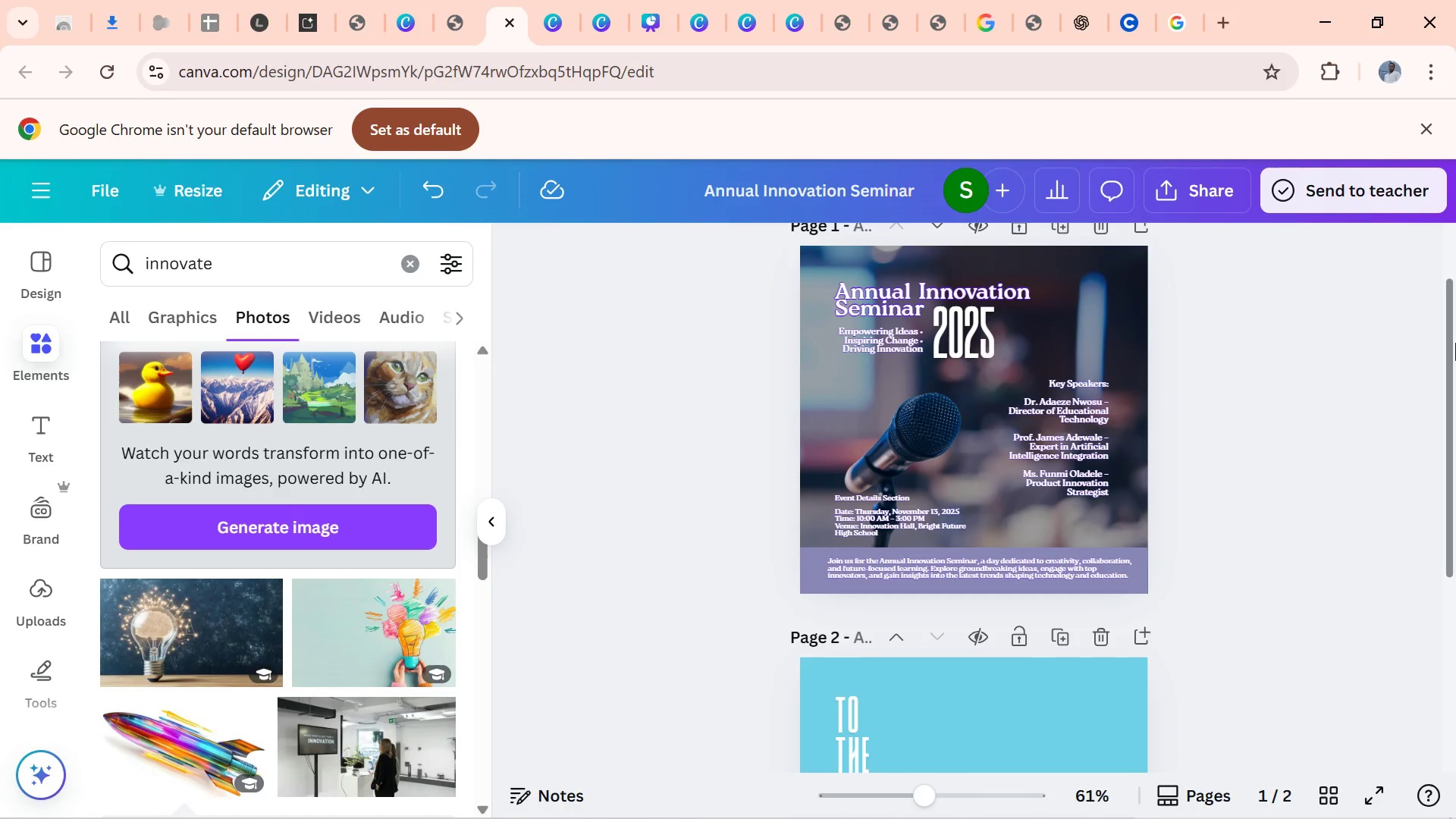 
left_click([890, 276])
 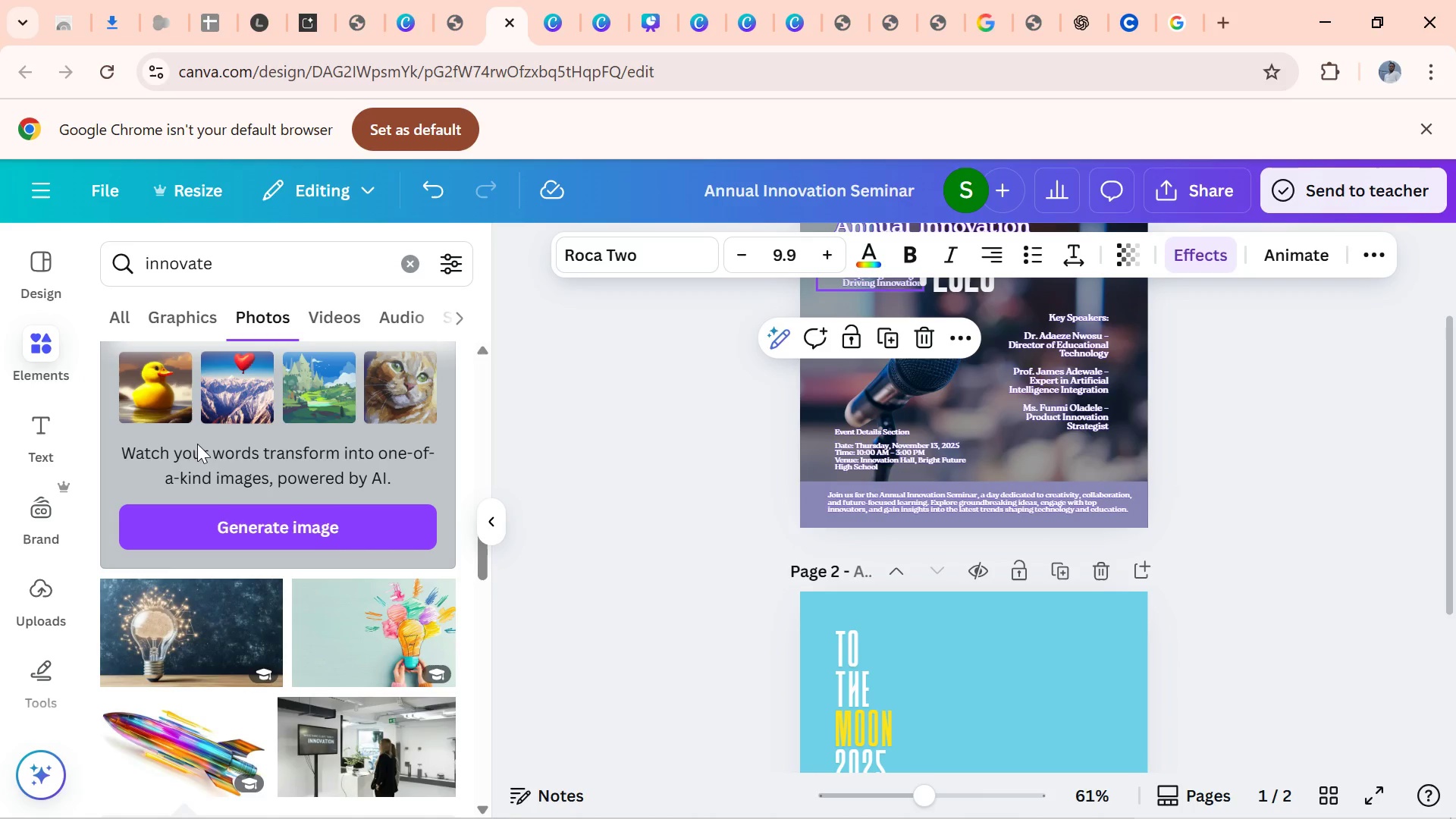 
left_click([53, 414])
 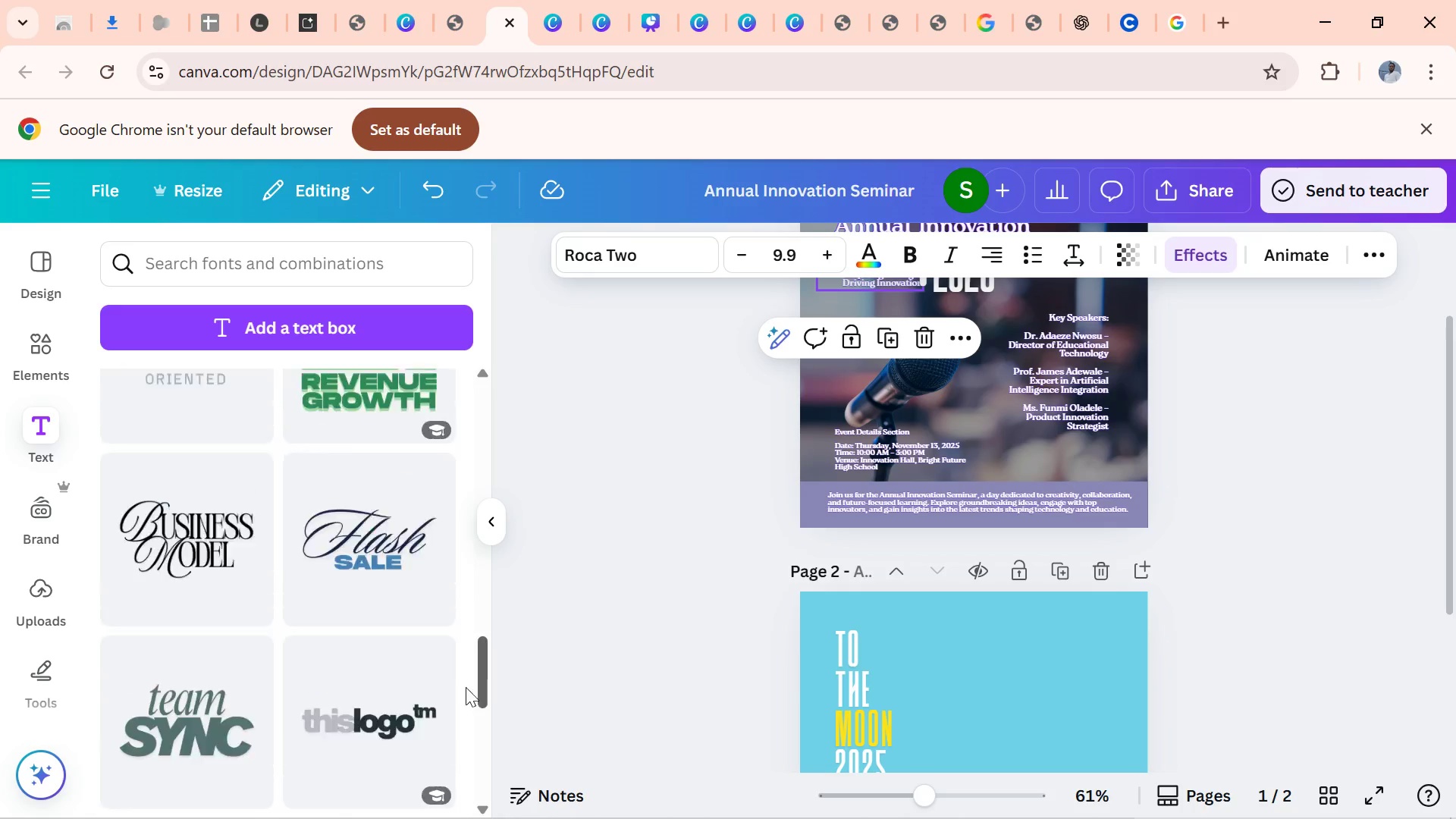 
wait(7.37)
 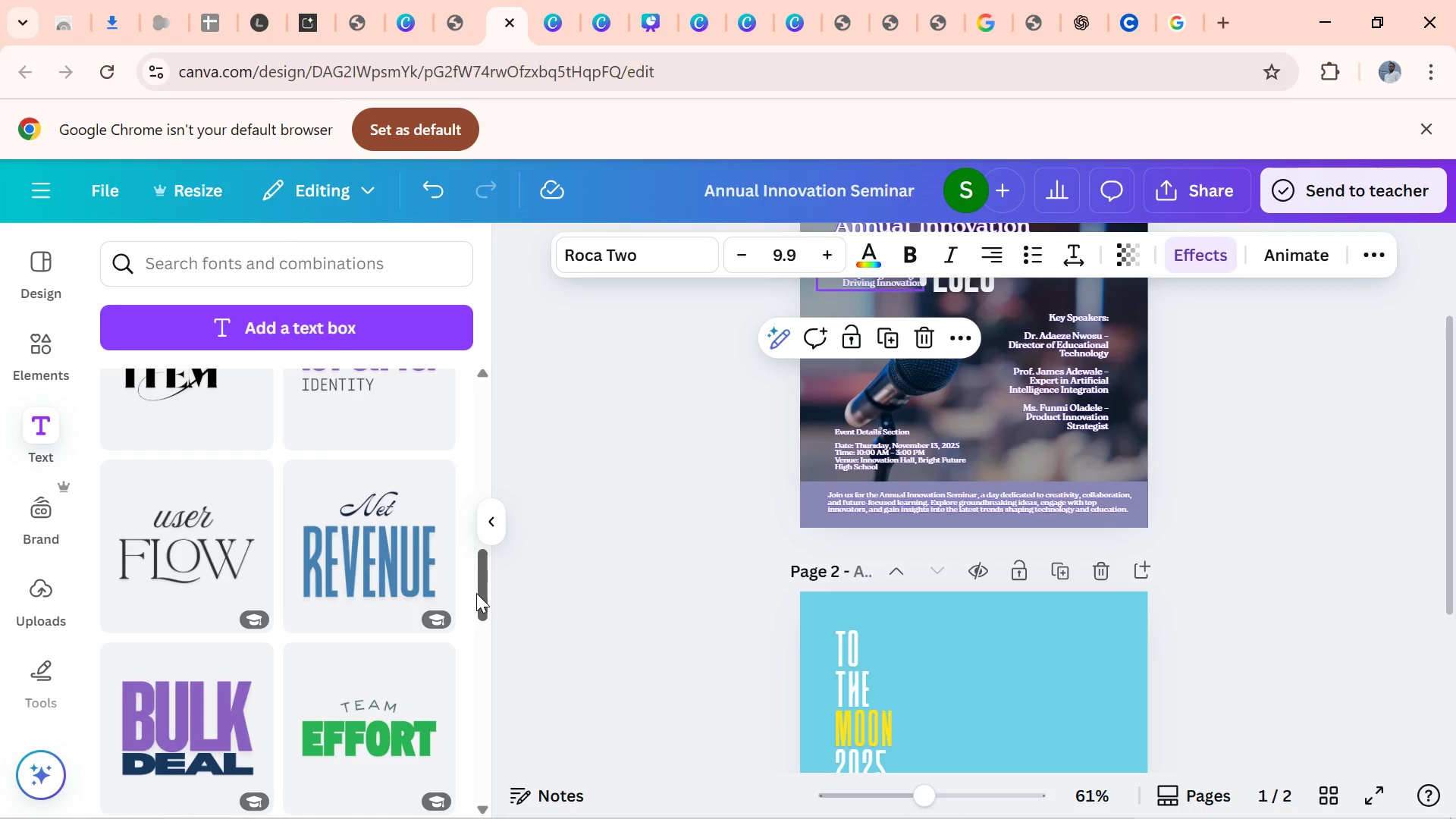 
left_click([407, 513])
 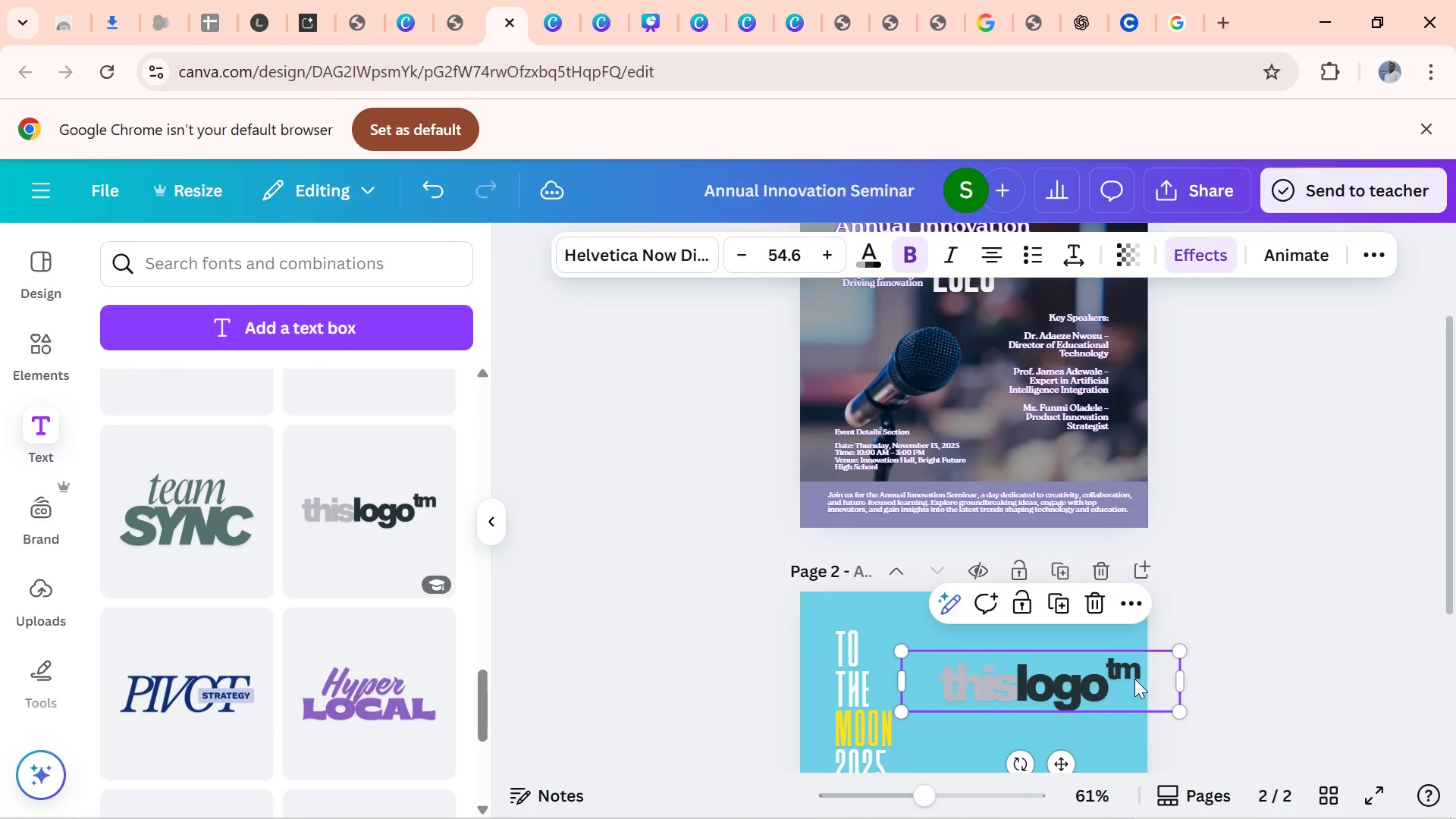 
wait(6.97)
 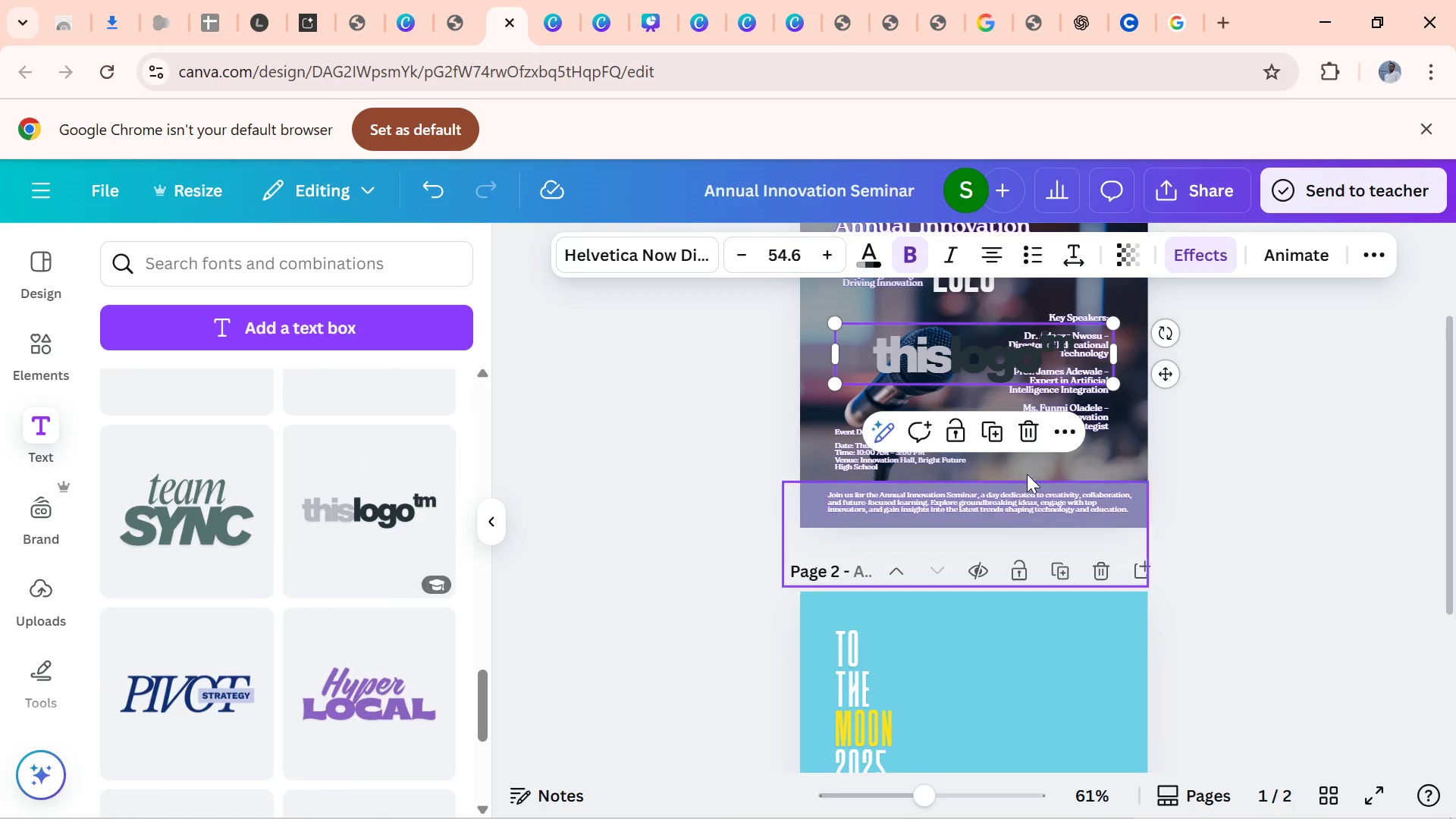 
left_click([1455, 725])
 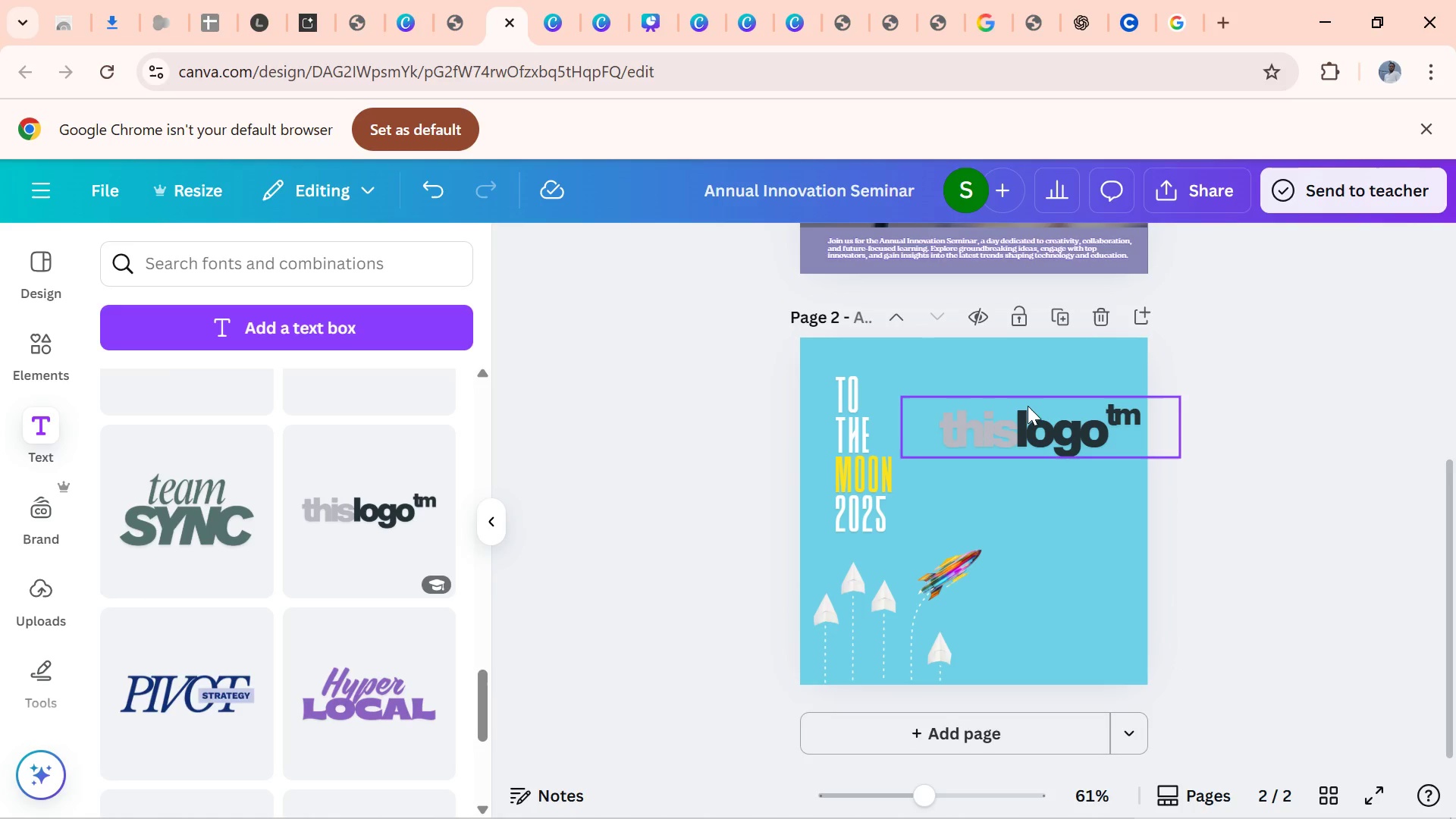 
left_click([1028, 406])
 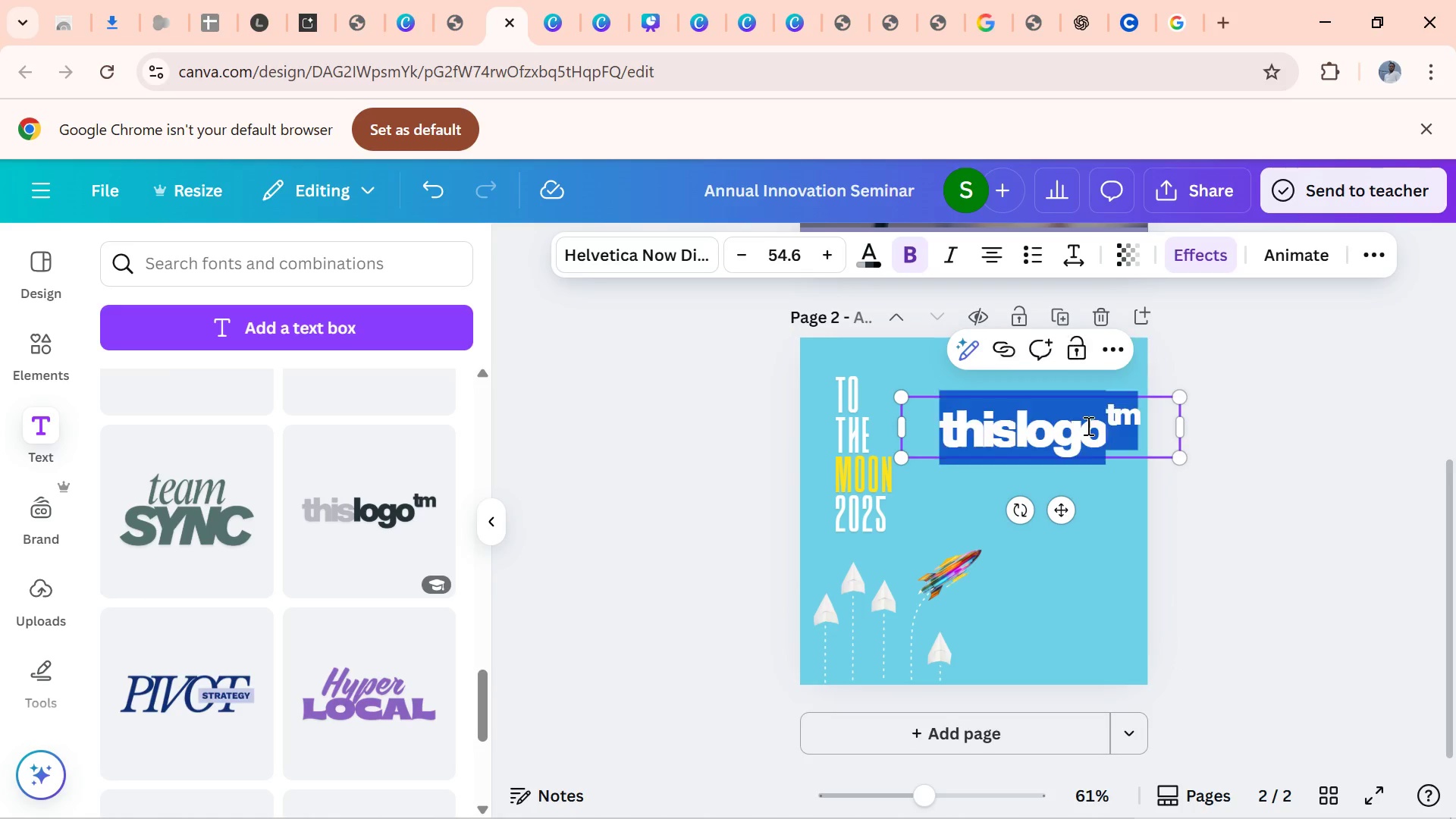 
double_click([1087, 425])
 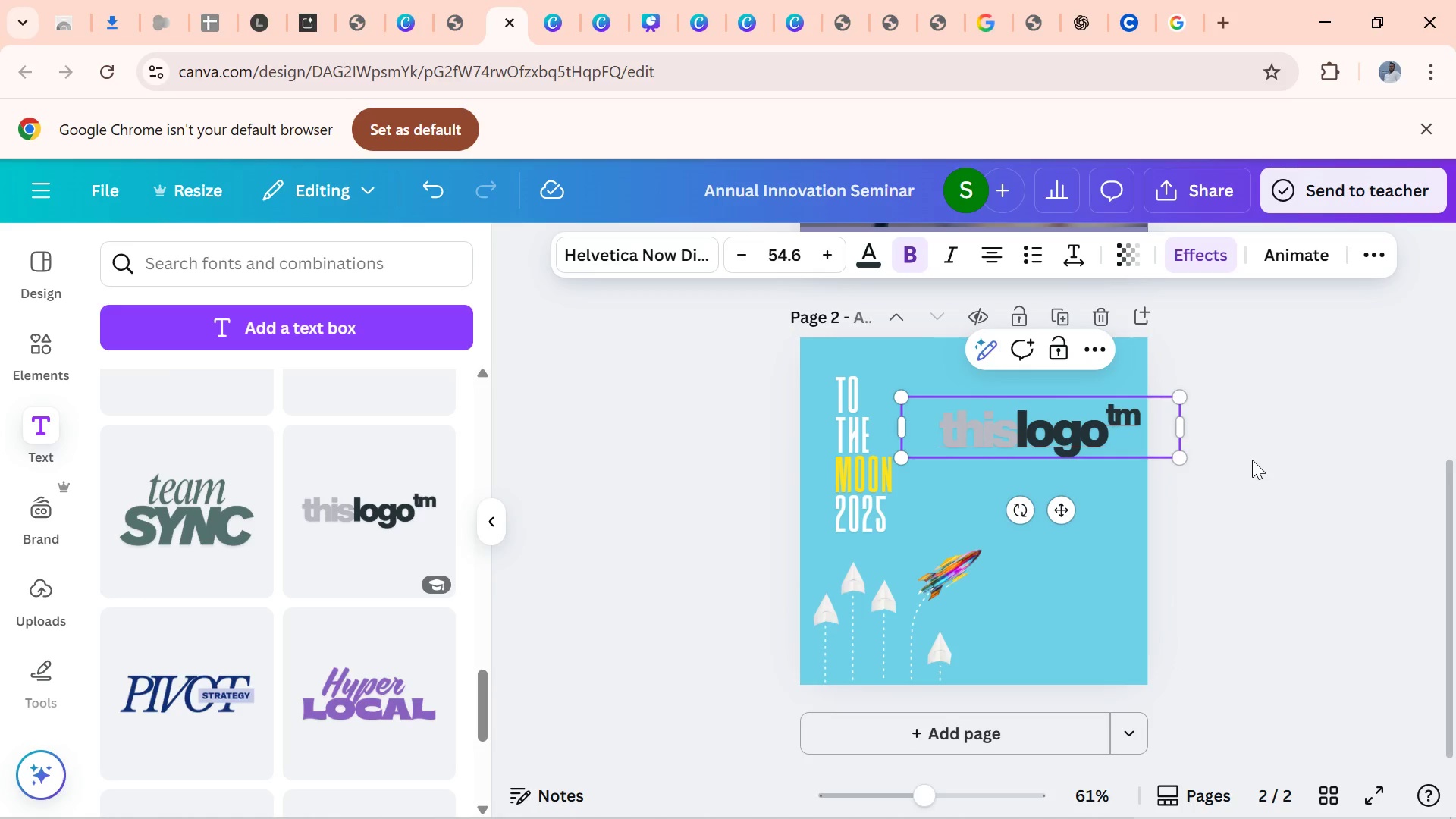 
left_click([1252, 460])
 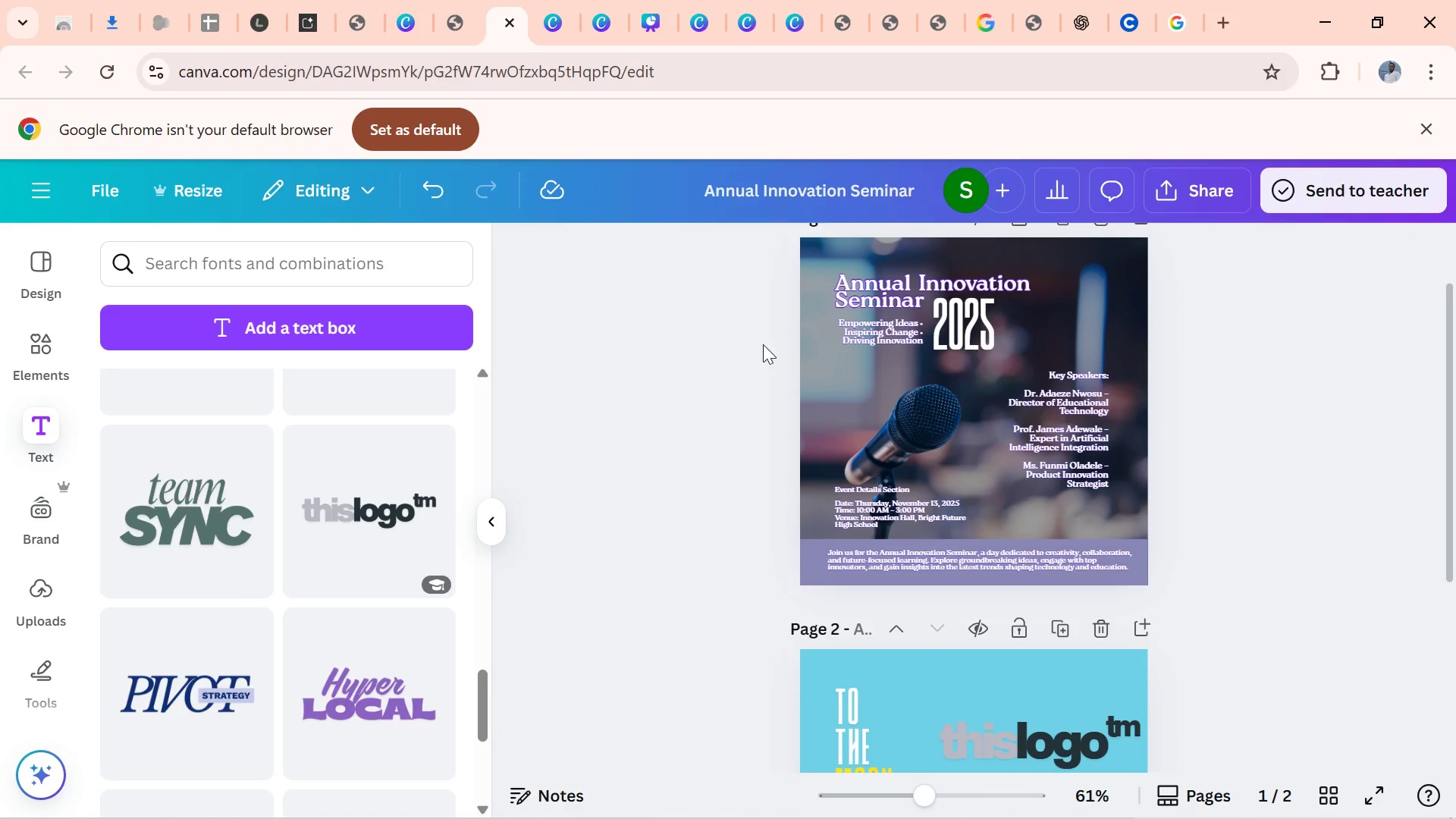 
double_click([844, 334])
 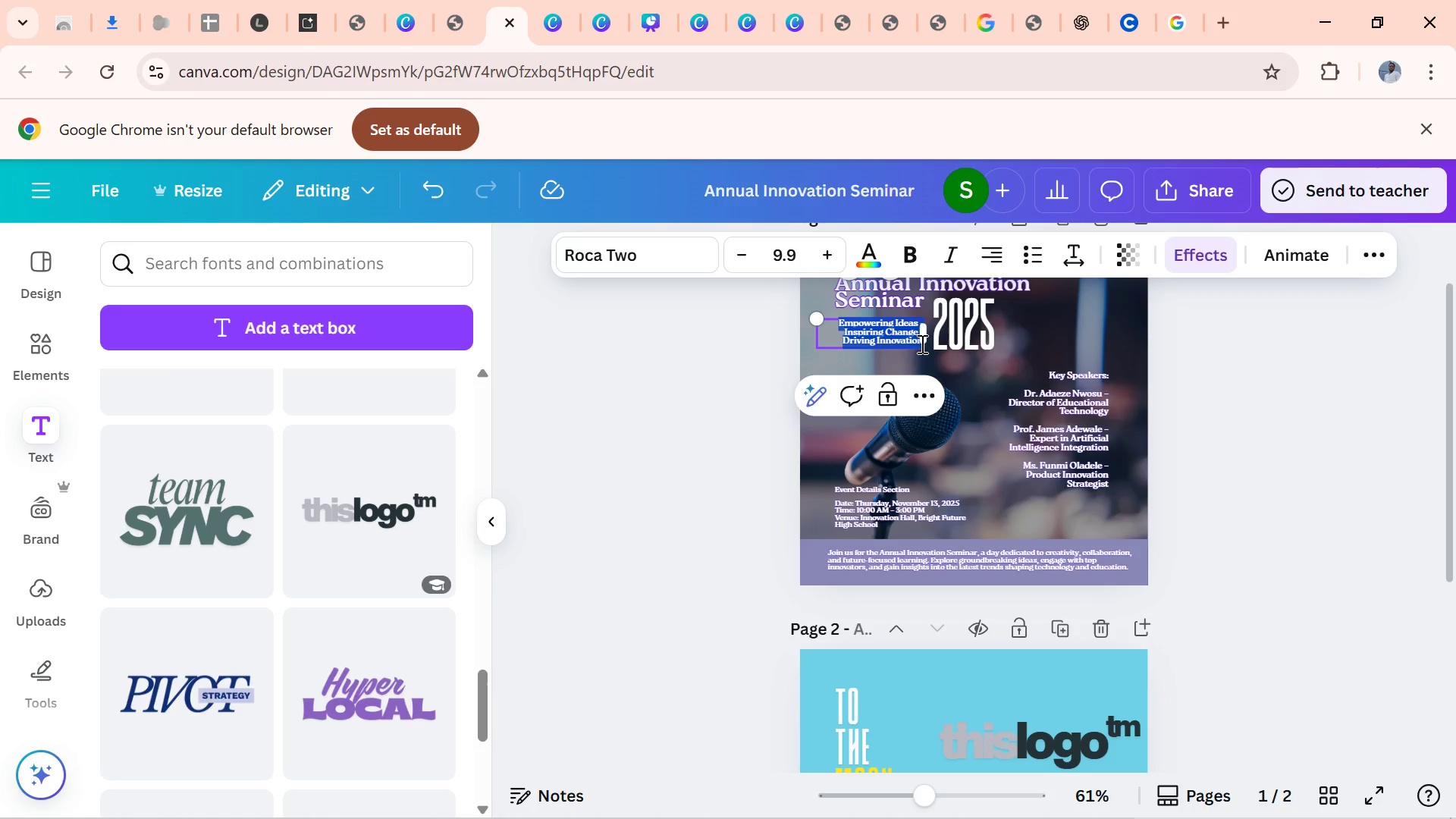 
key(Control+C)
 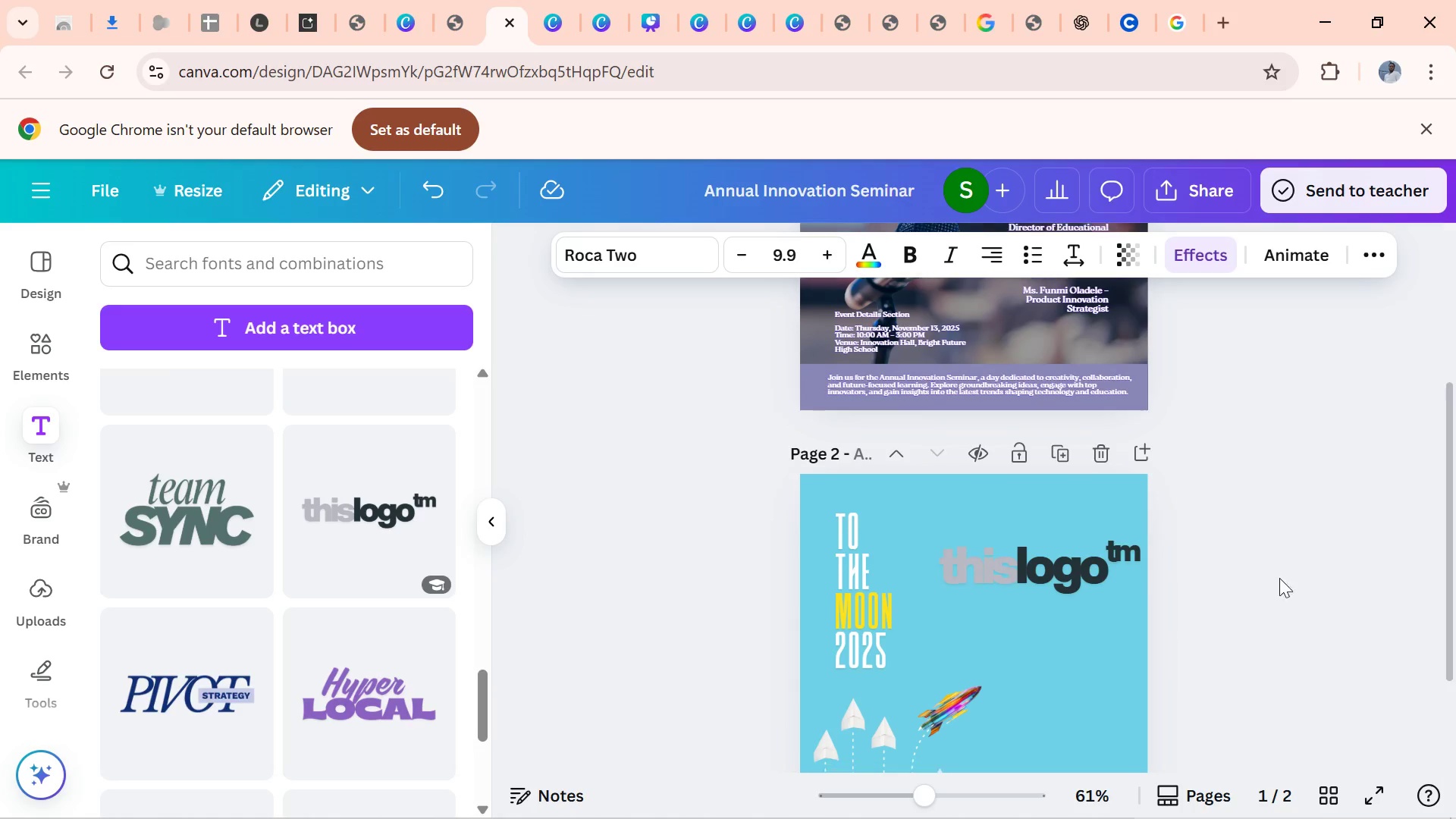 
double_click([1067, 560])
 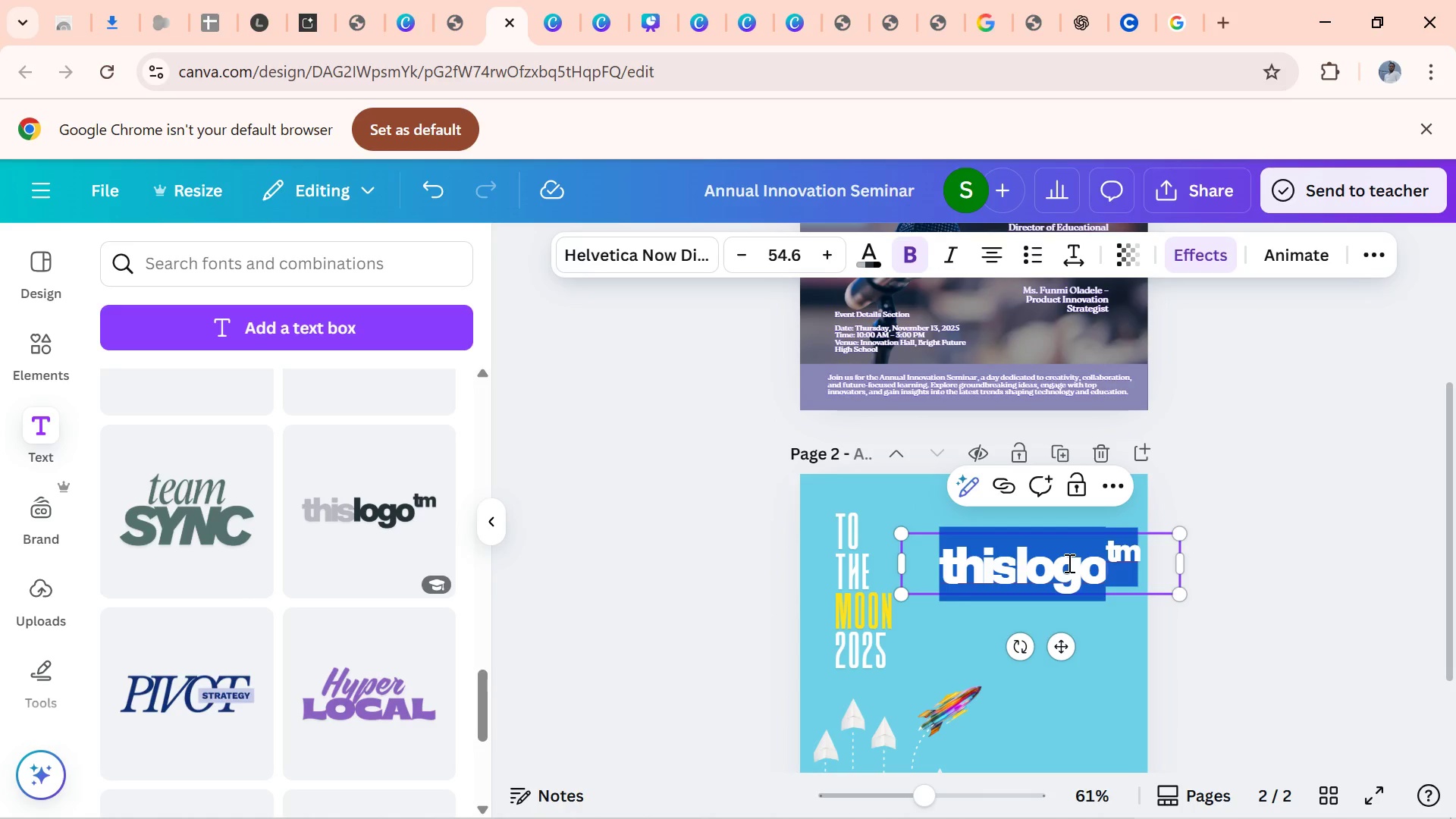 
key(Control+V)
 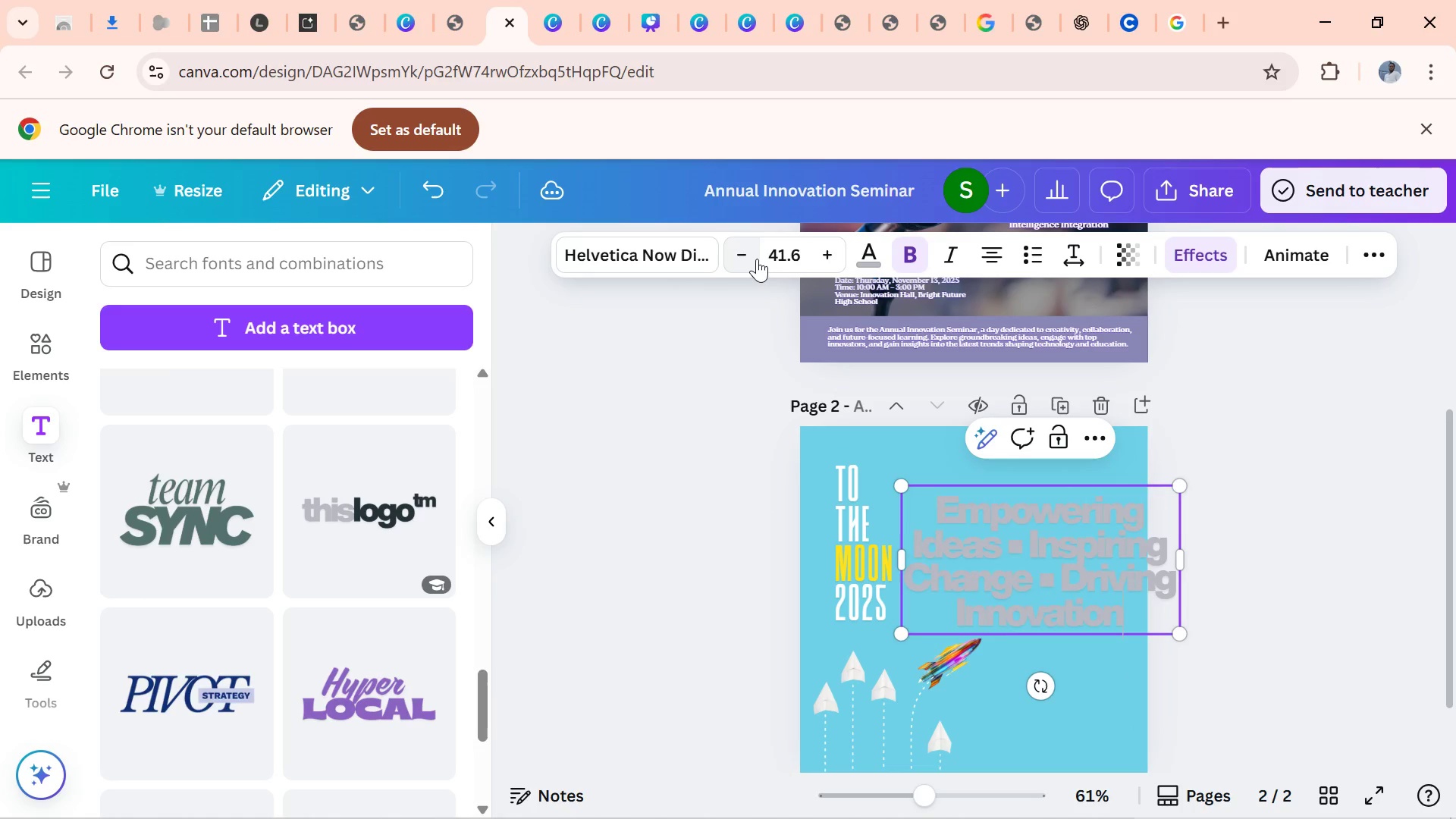 
wait(6.85)
 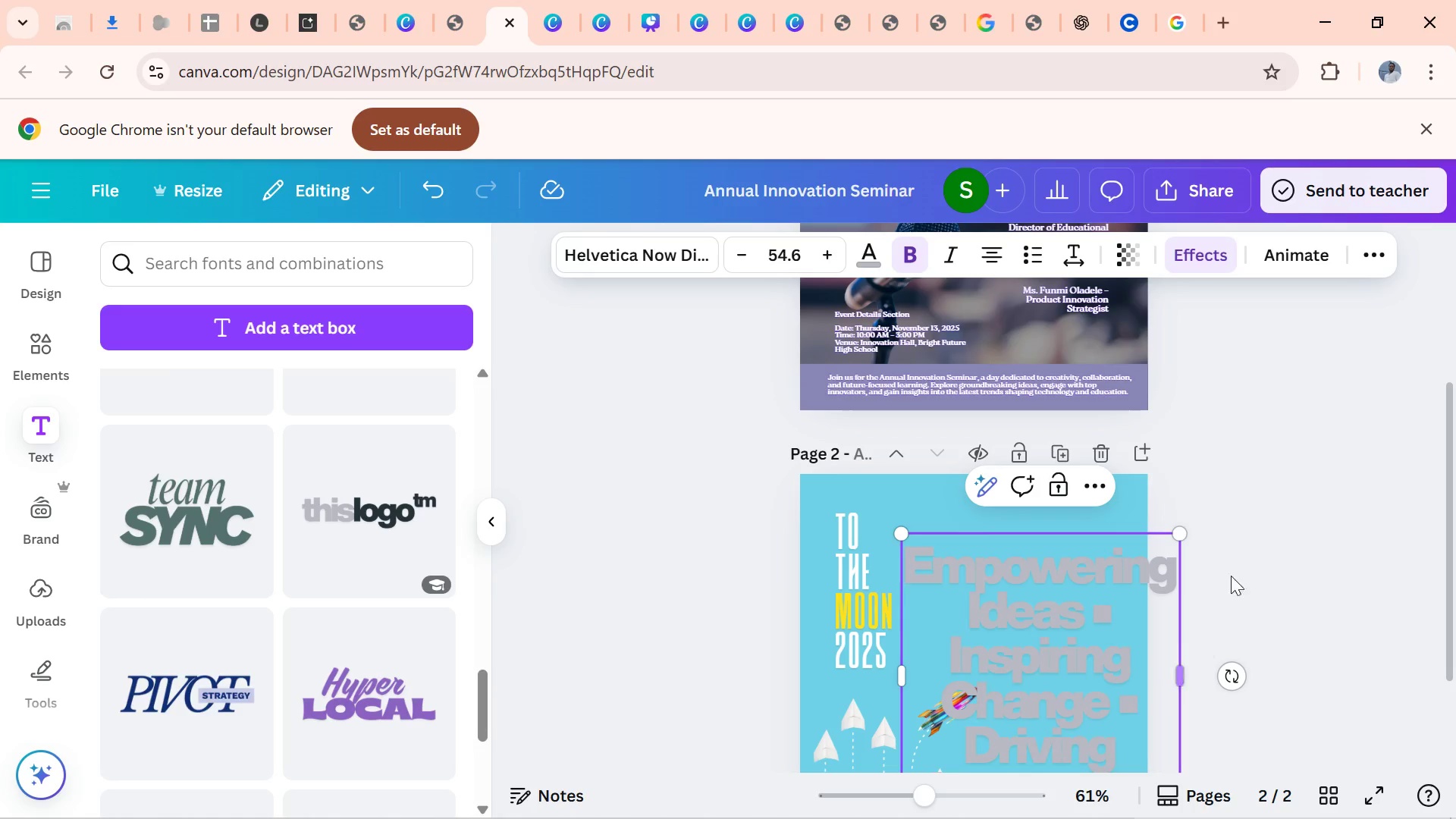 
double_click([757, 259])
 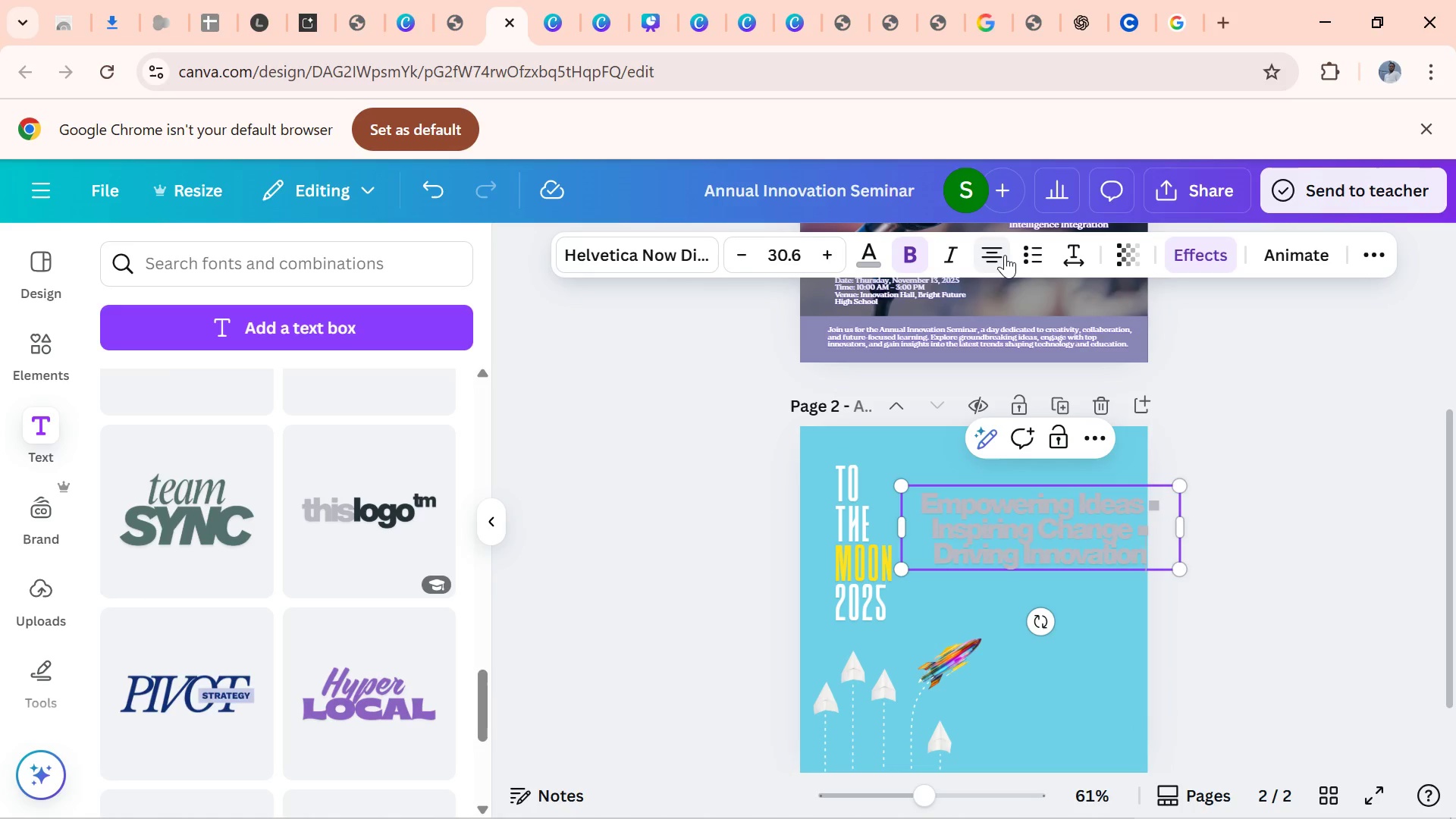 
left_click([1001, 255])
 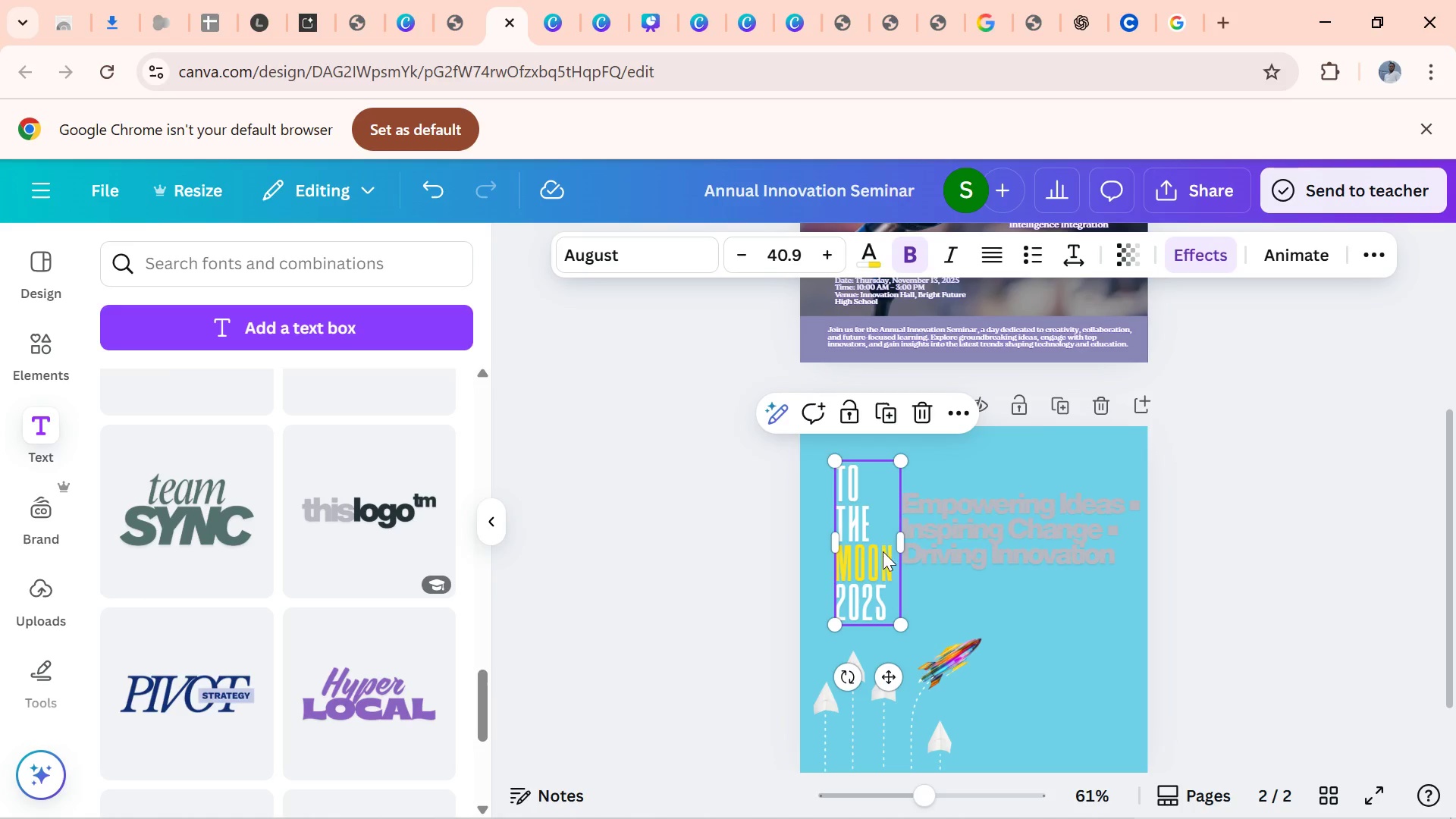 
wait(5.28)
 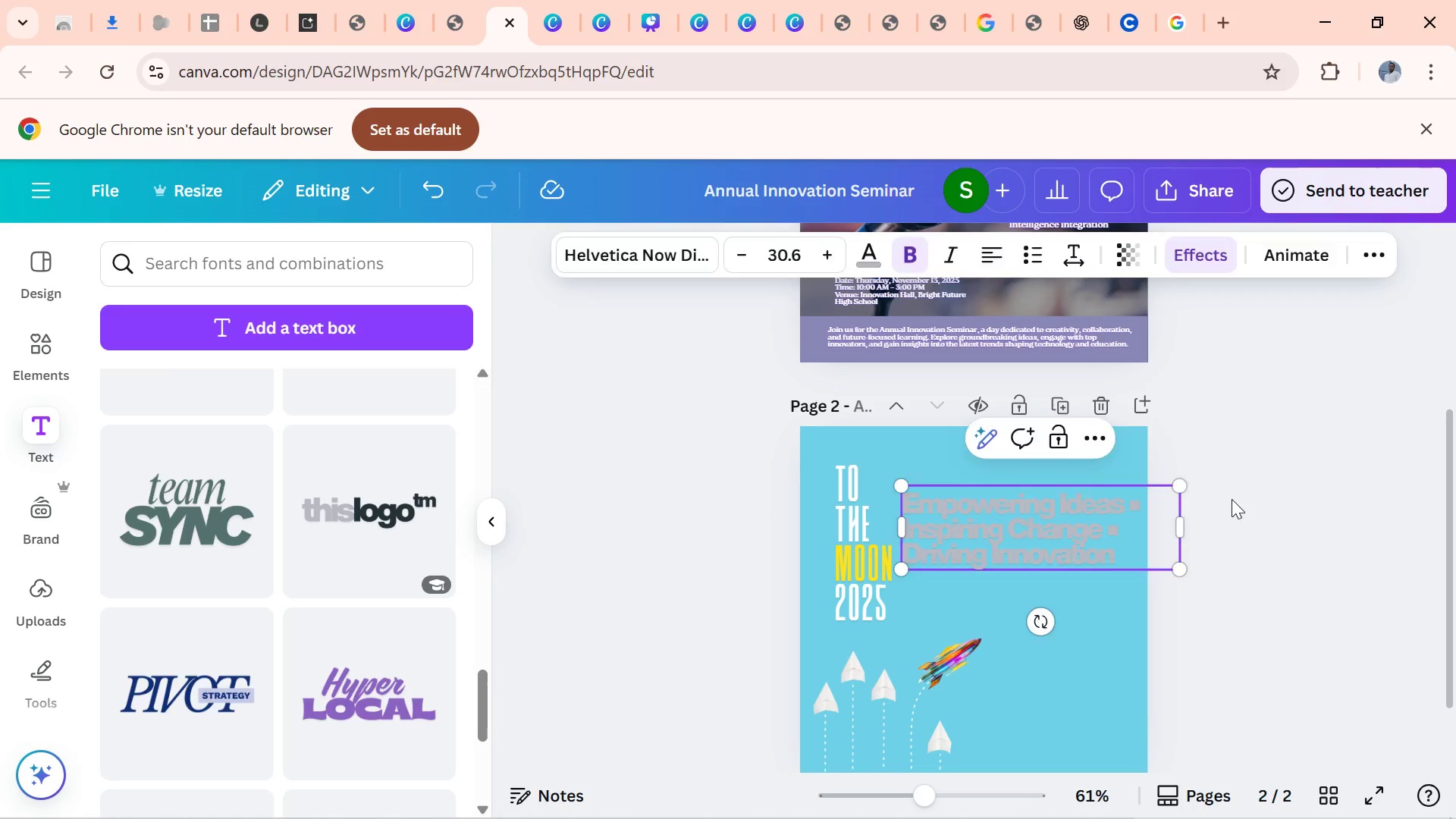 
left_click([1075, 250])
 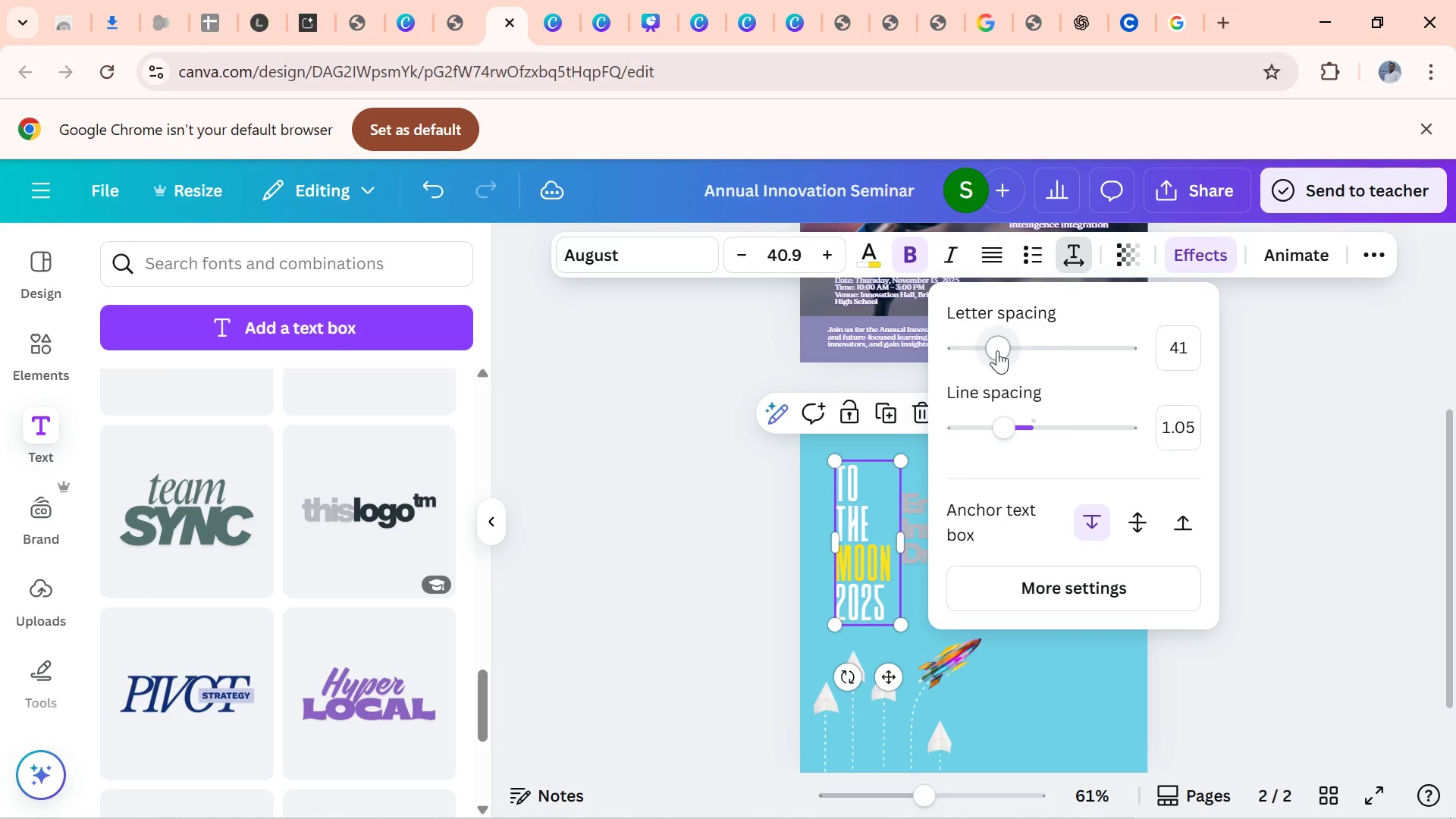 
wait(5.91)
 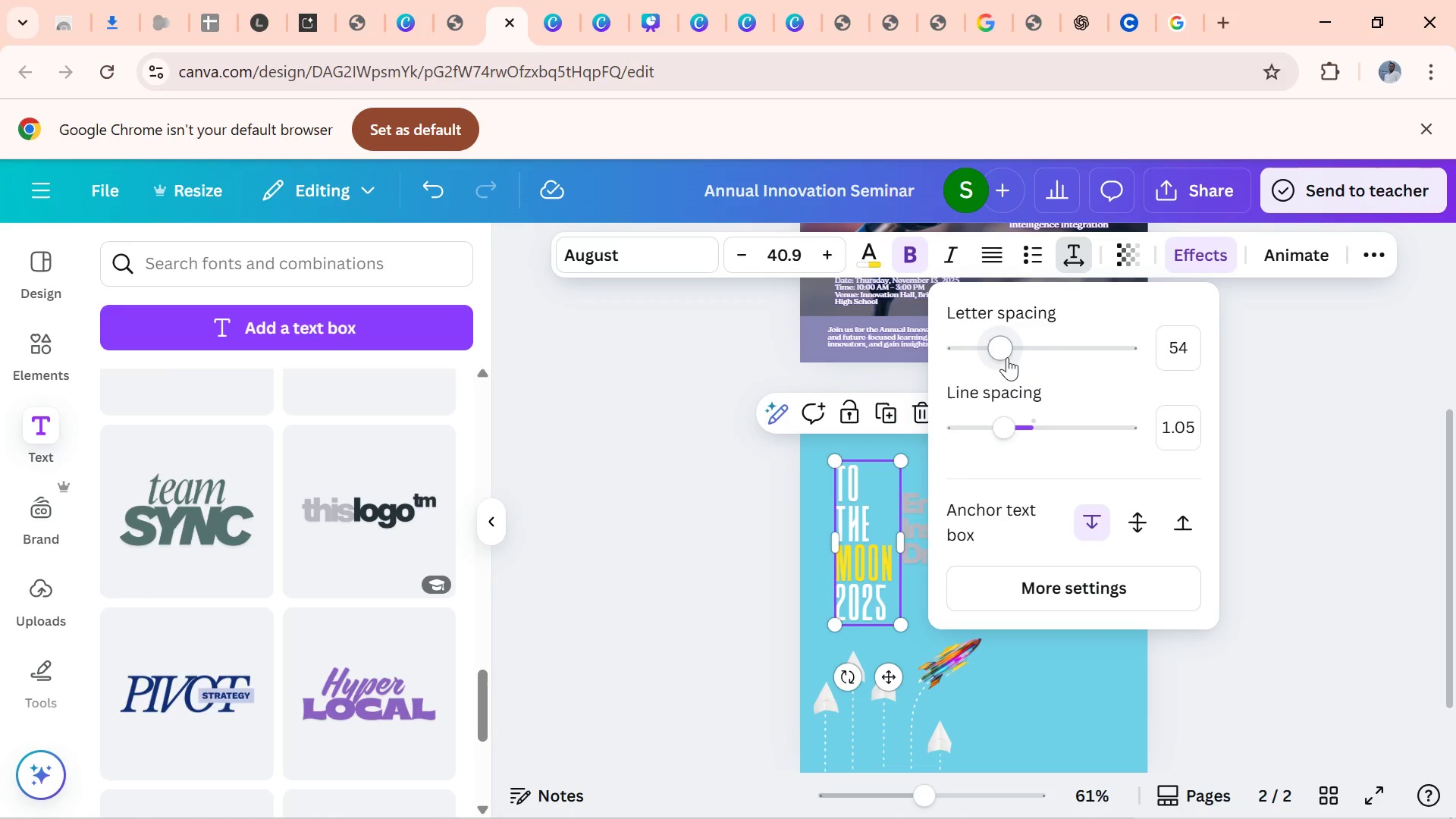 
left_click([1379, 419])
 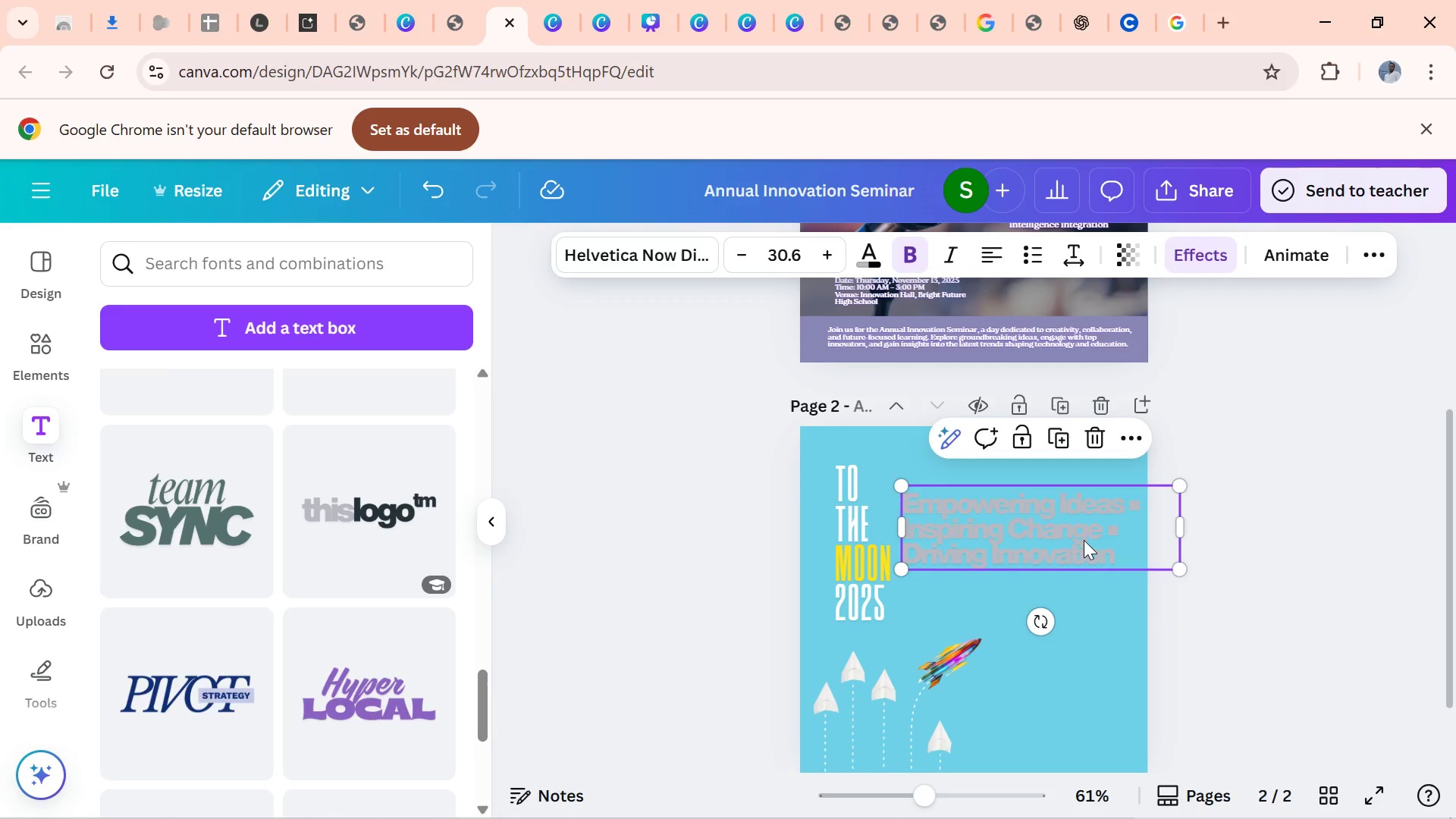 
left_click([1084, 540])
 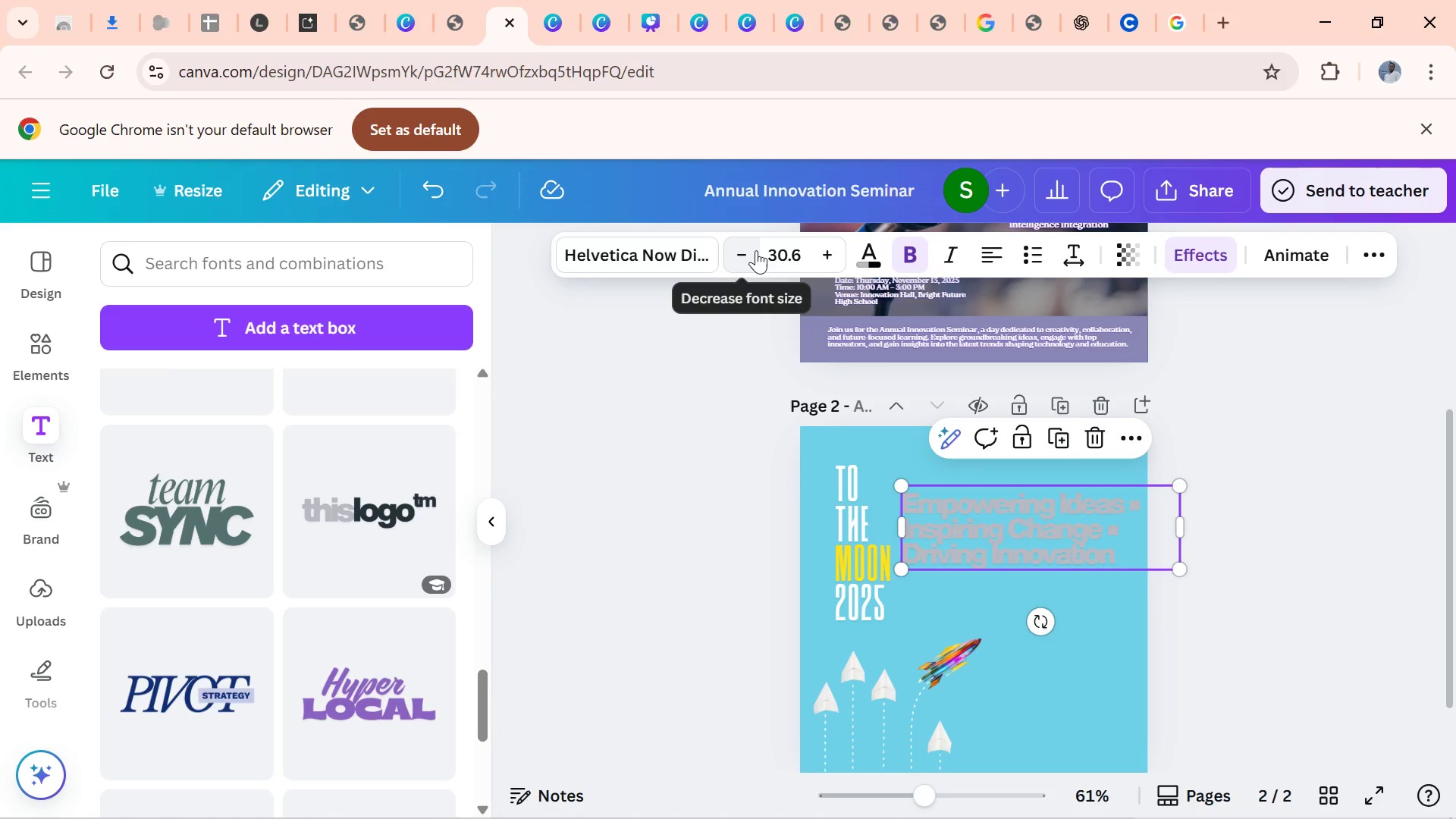 
double_click([756, 250])
 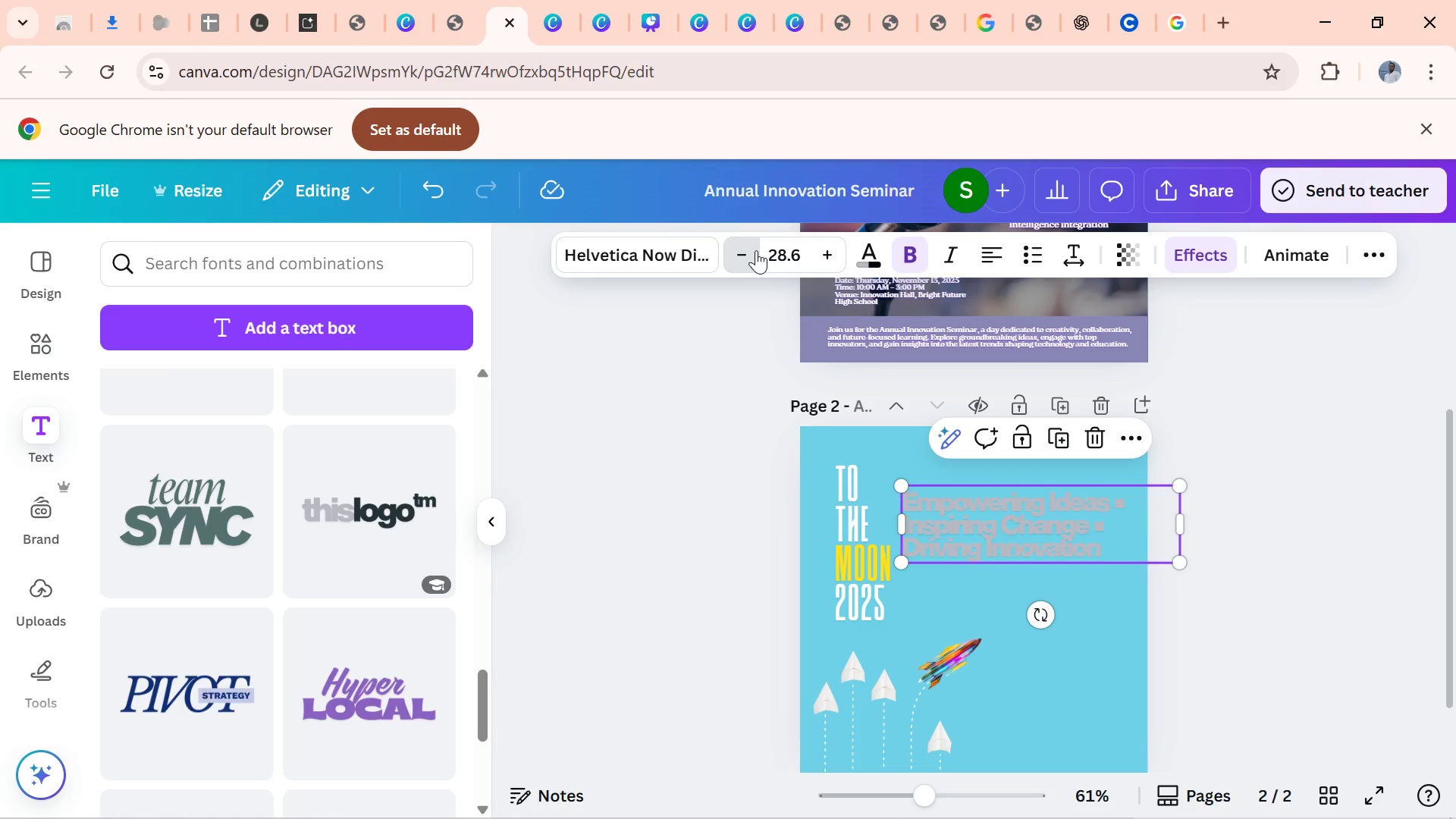 
triple_click([756, 250])
 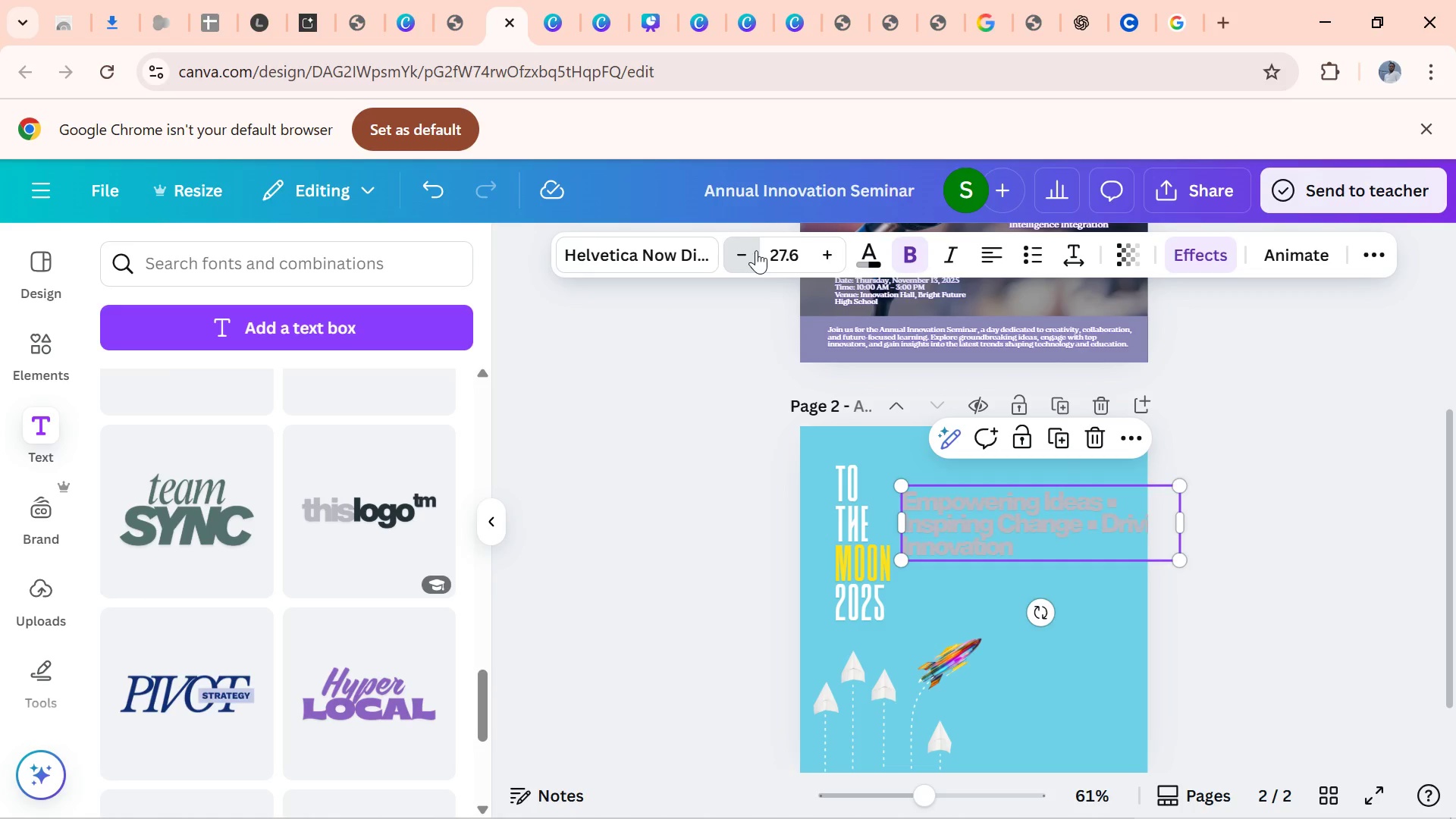 
triple_click([756, 250])
 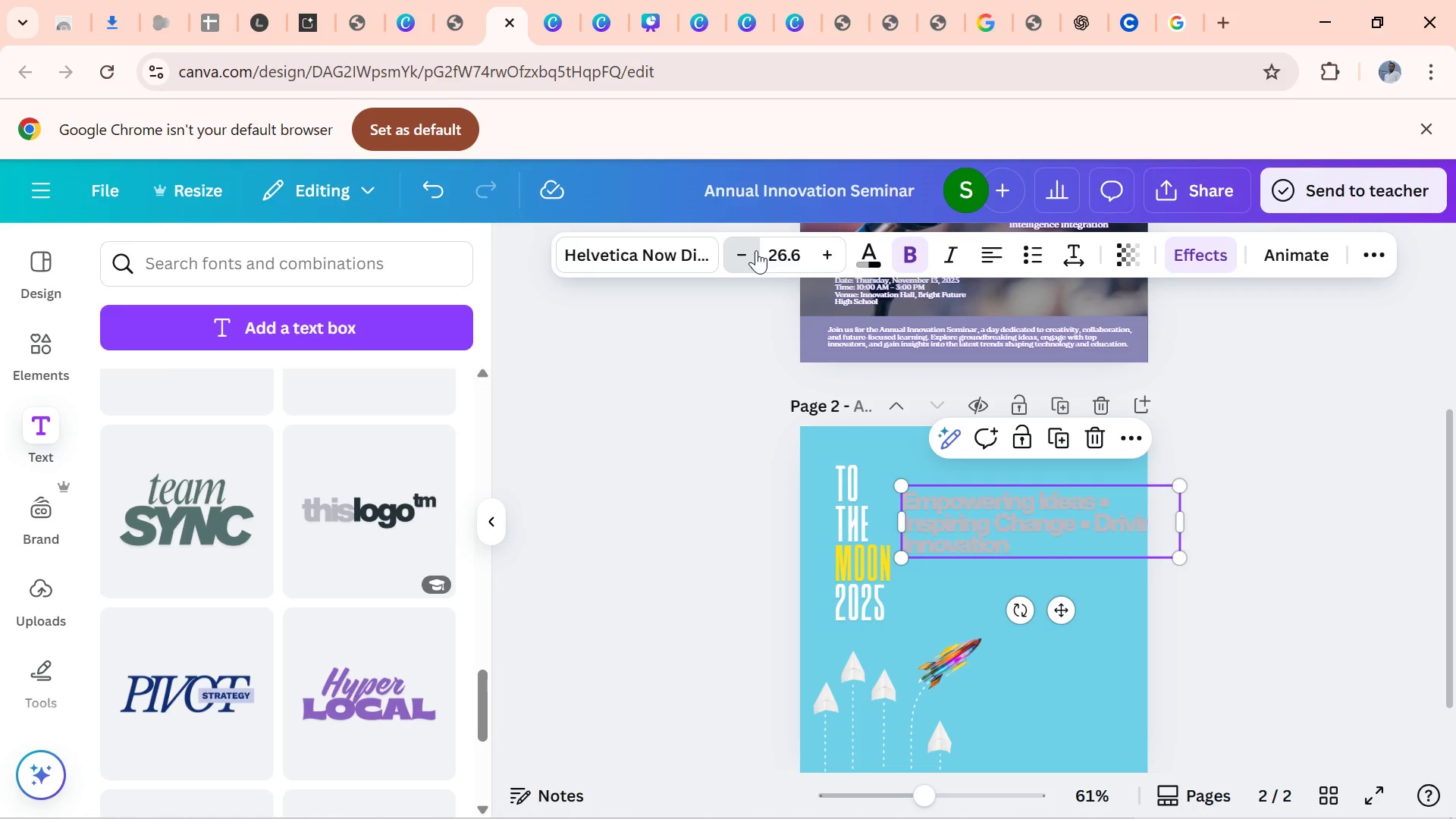 
triple_click([756, 250])
 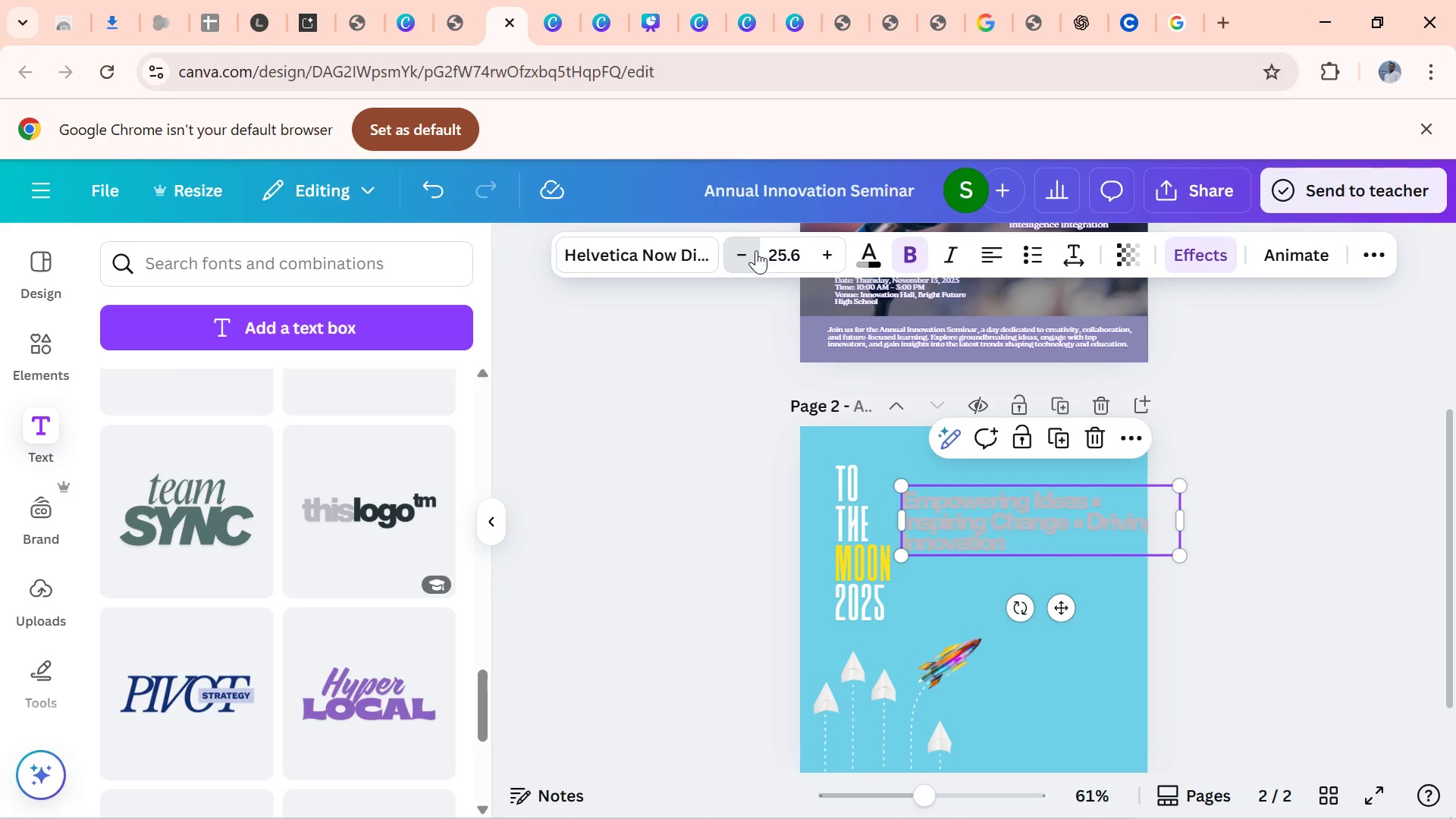 
triple_click([756, 250])
 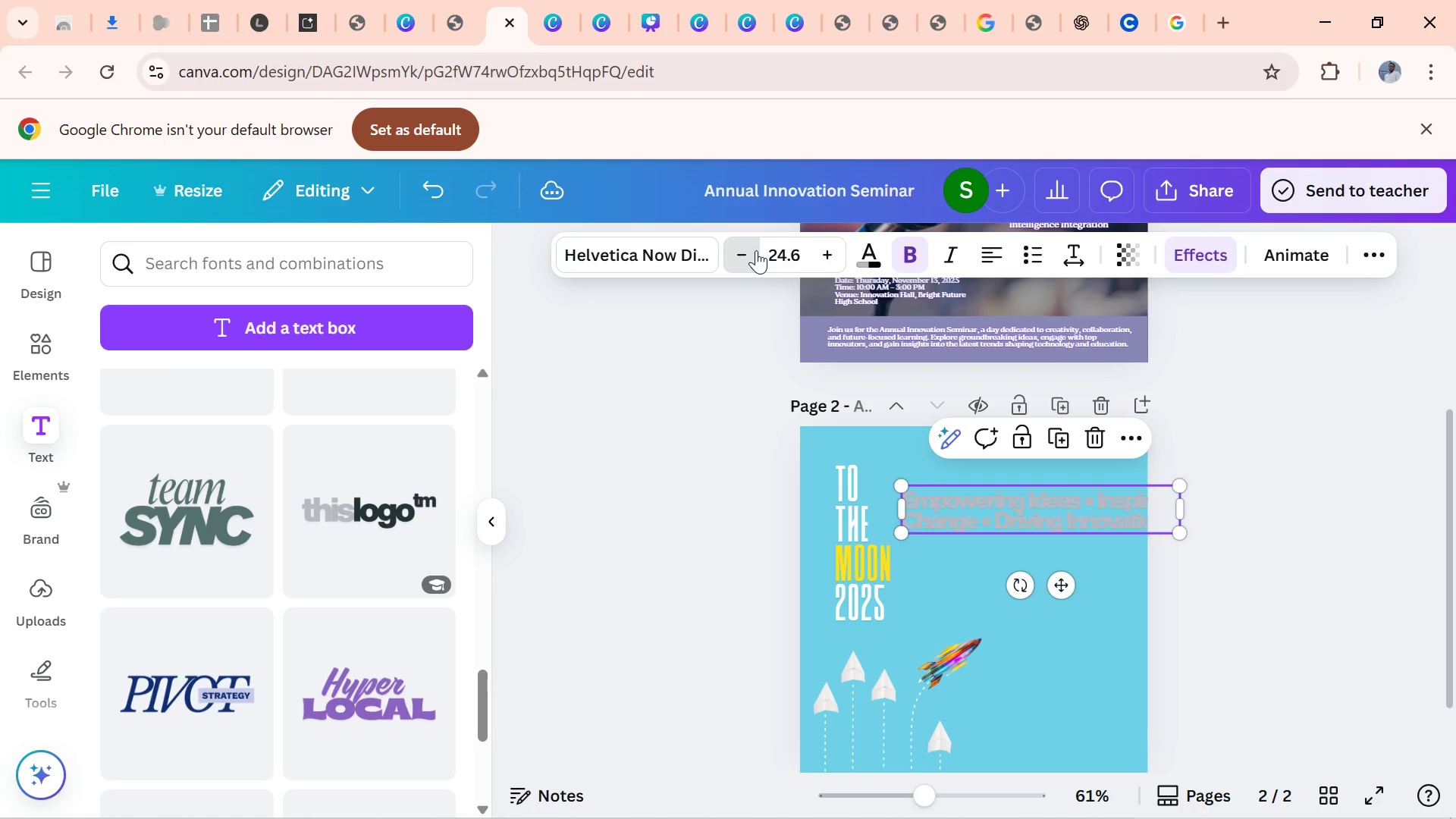 
triple_click([756, 250])
 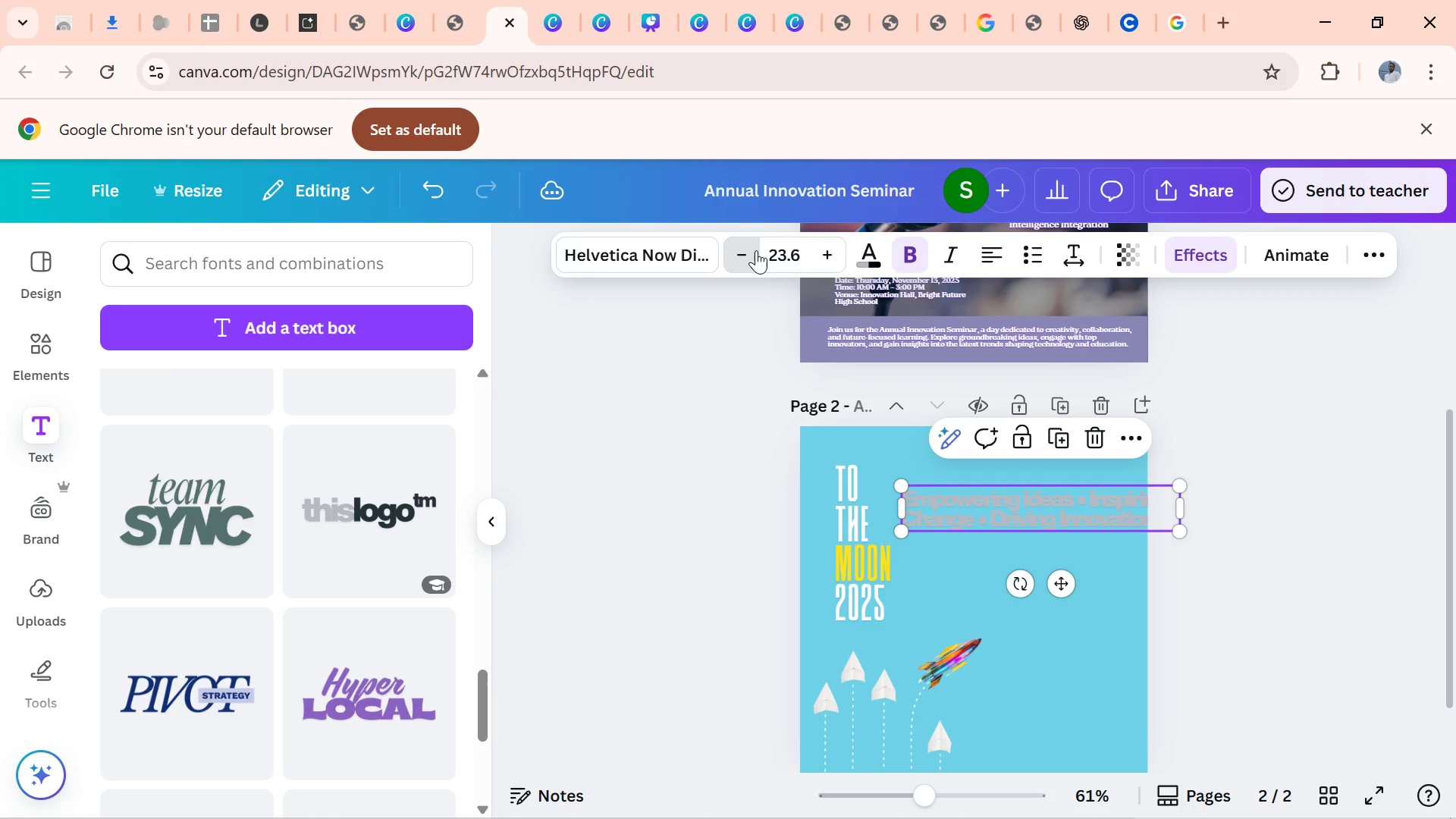 
triple_click([756, 250])
 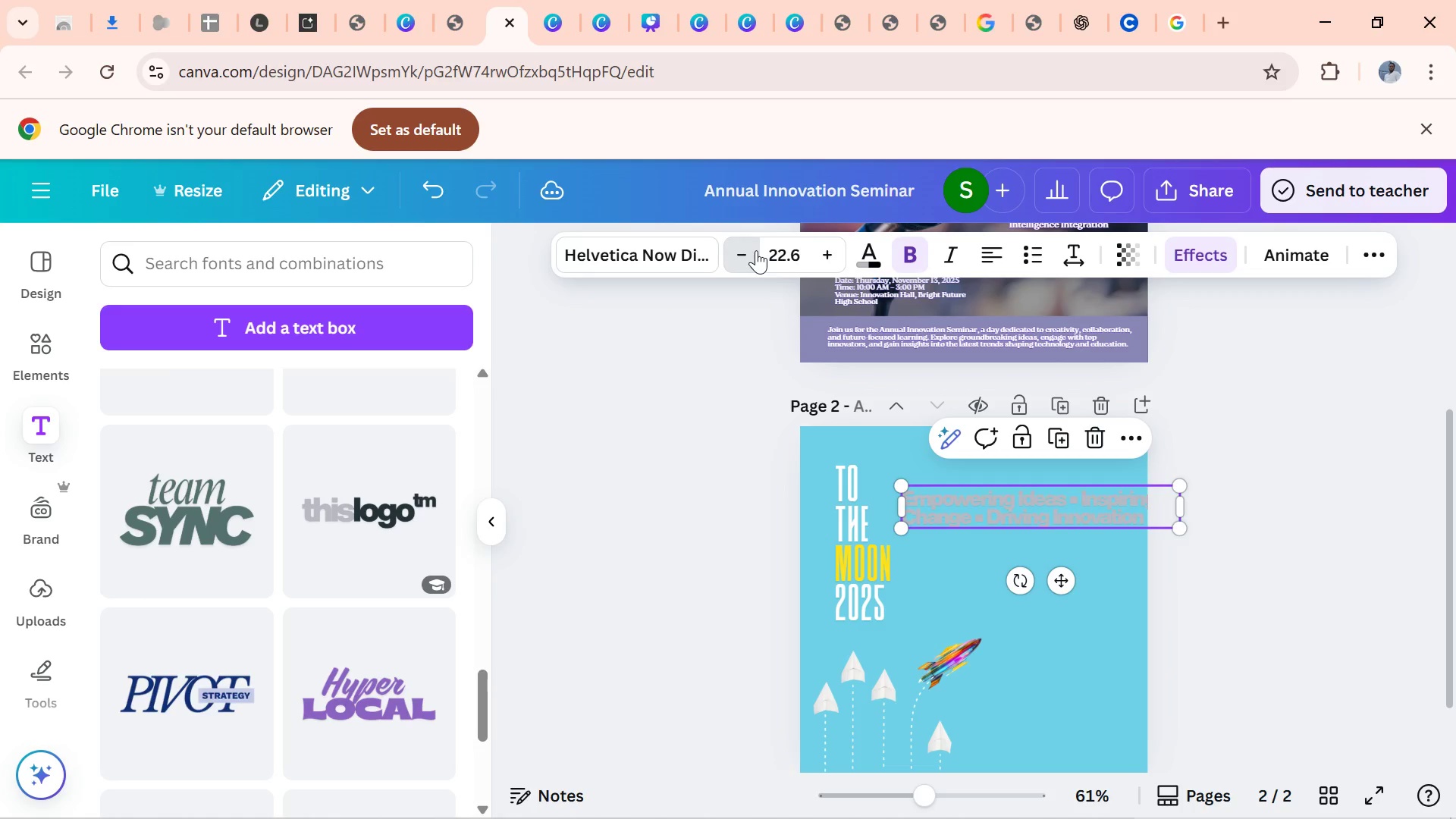 
triple_click([756, 250])
 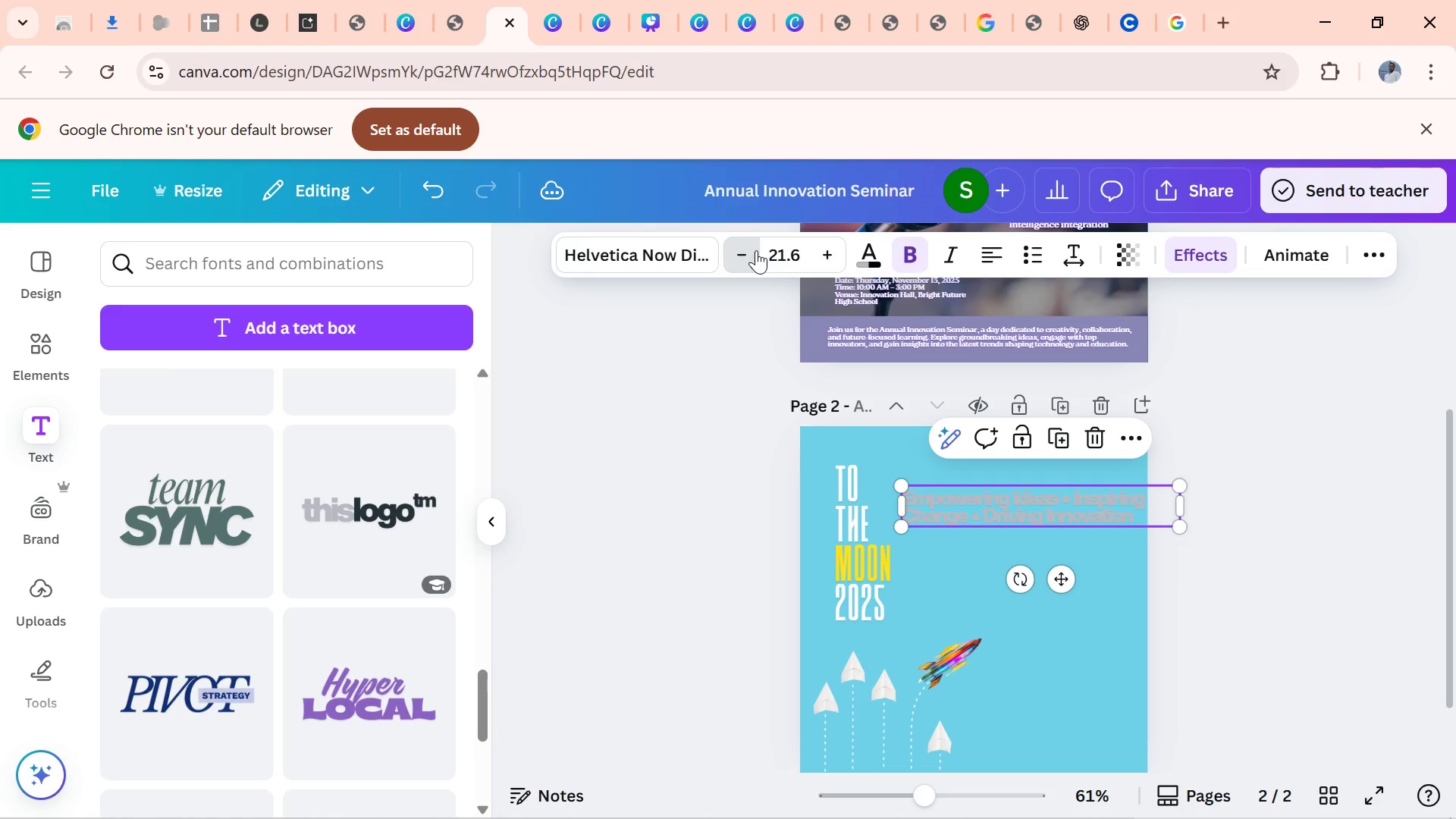 
triple_click([756, 250])
 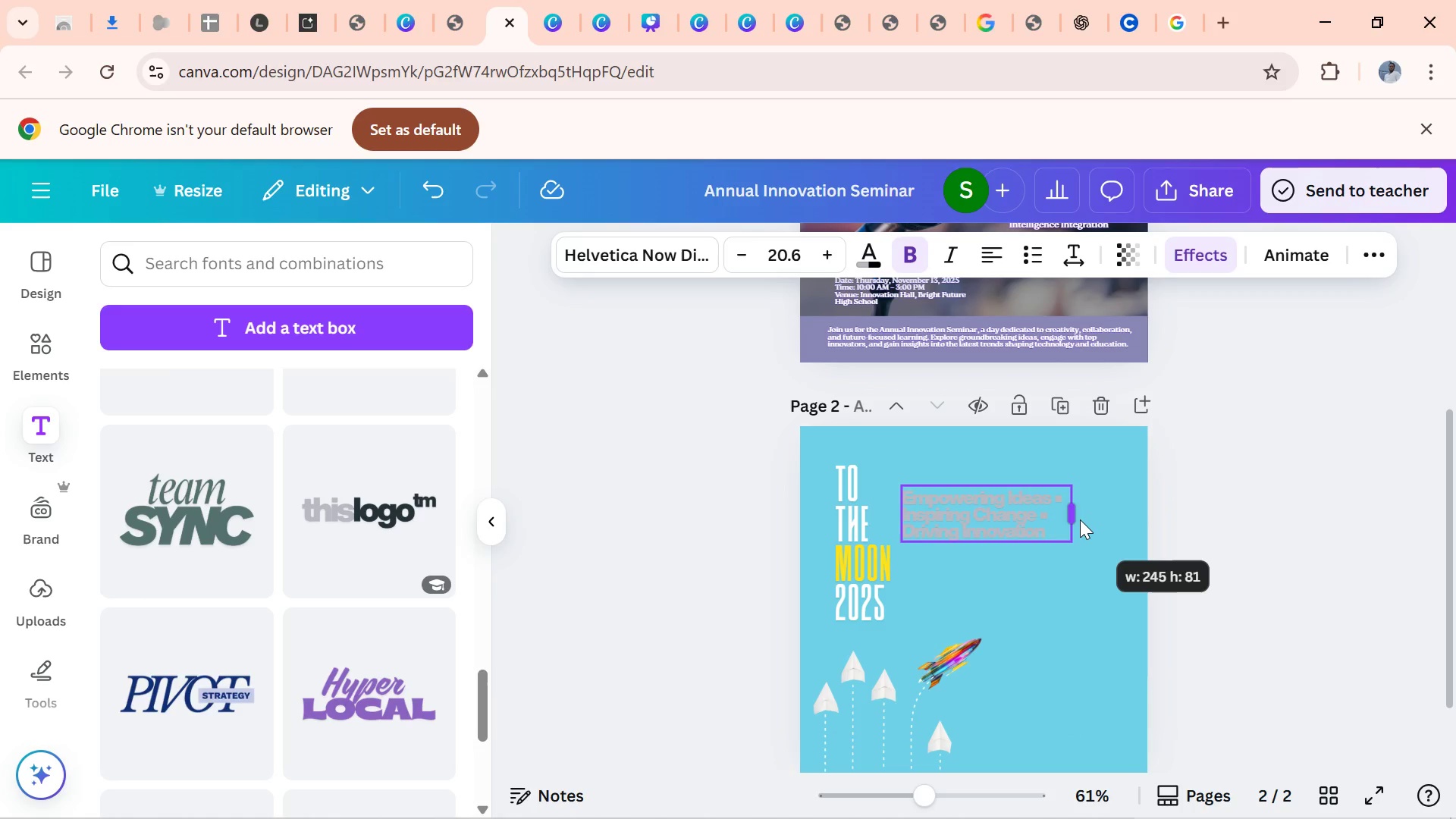 
wait(5.5)
 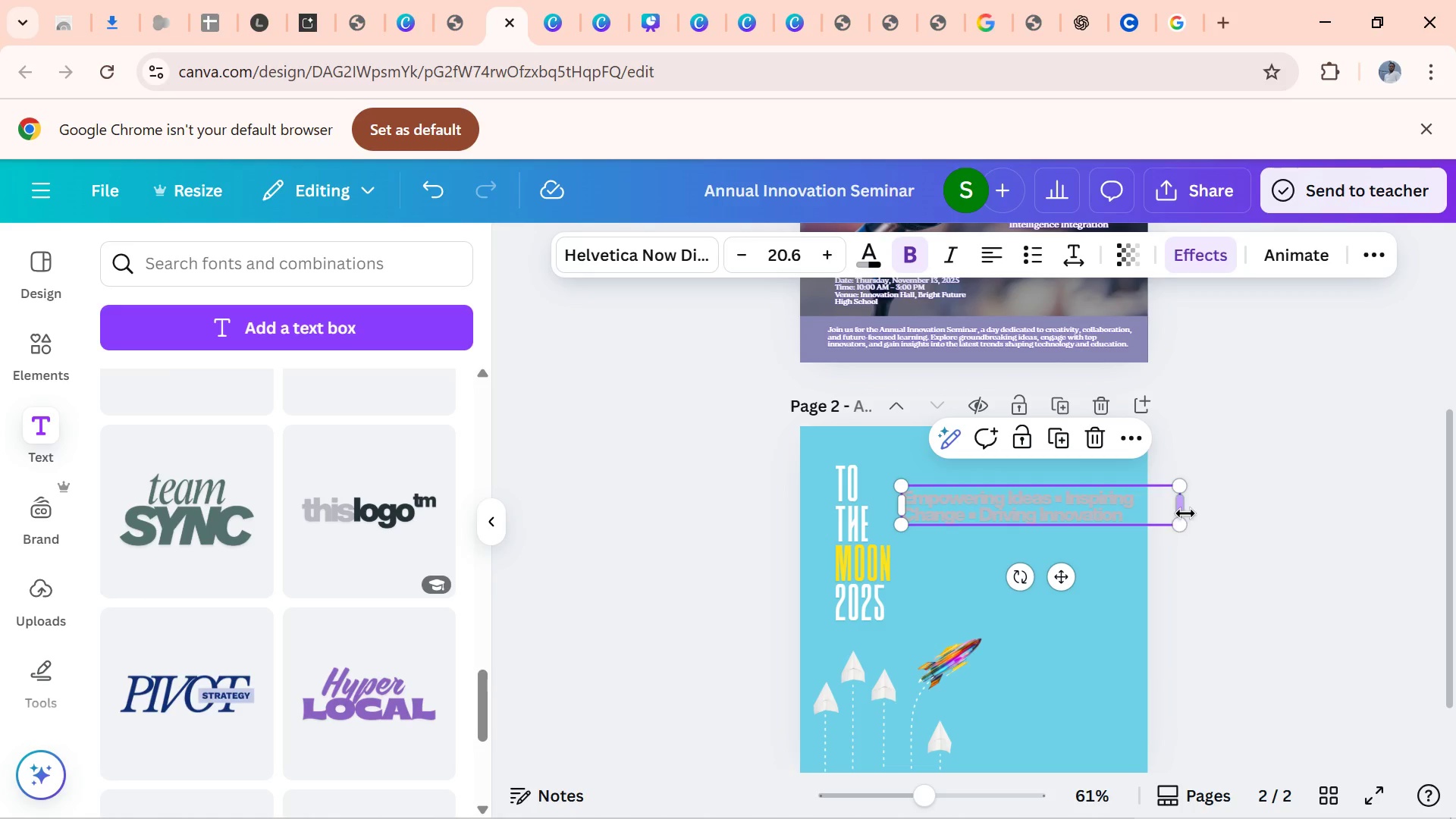 
left_click([1266, 504])
 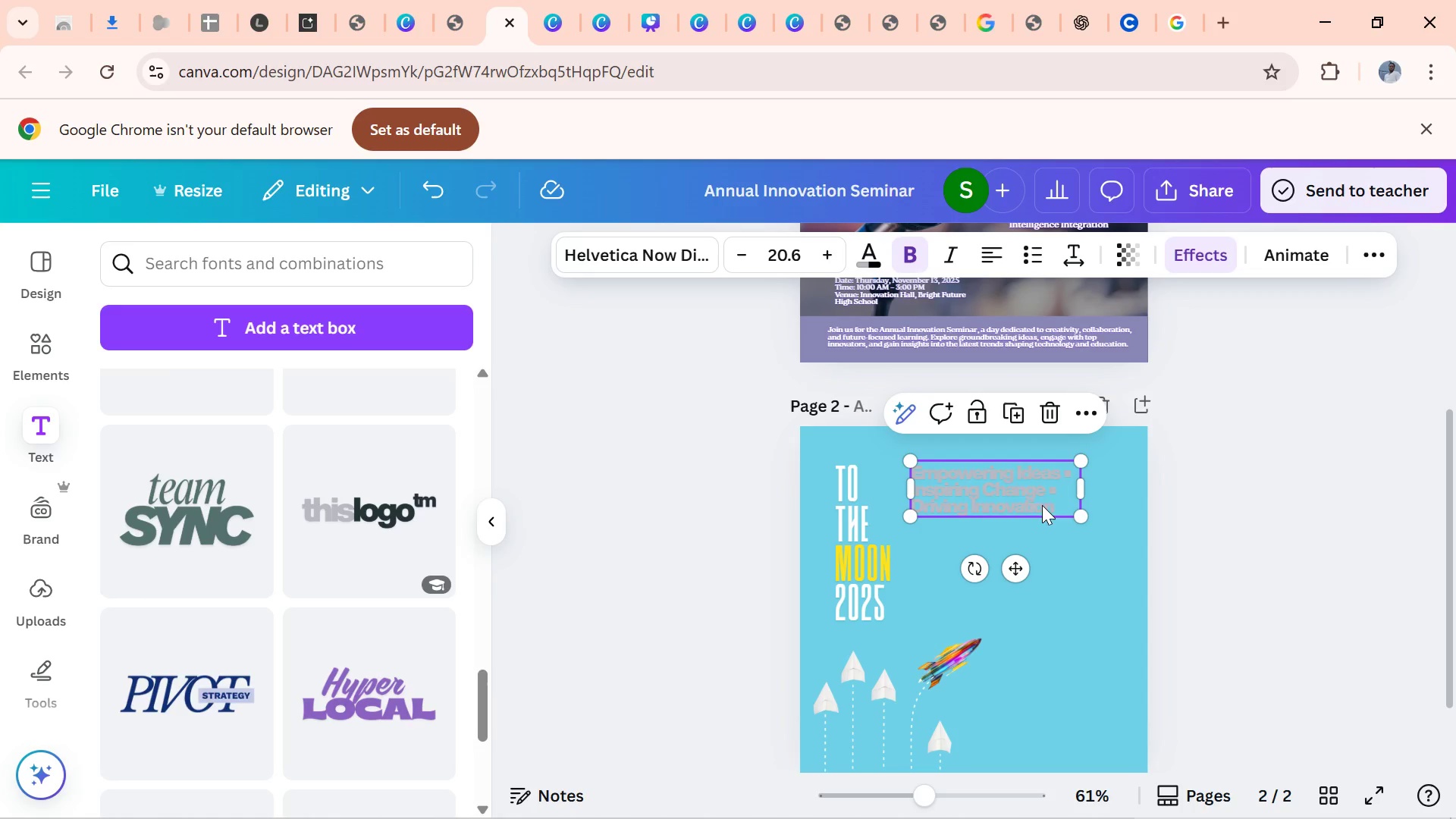 
wait(7.69)
 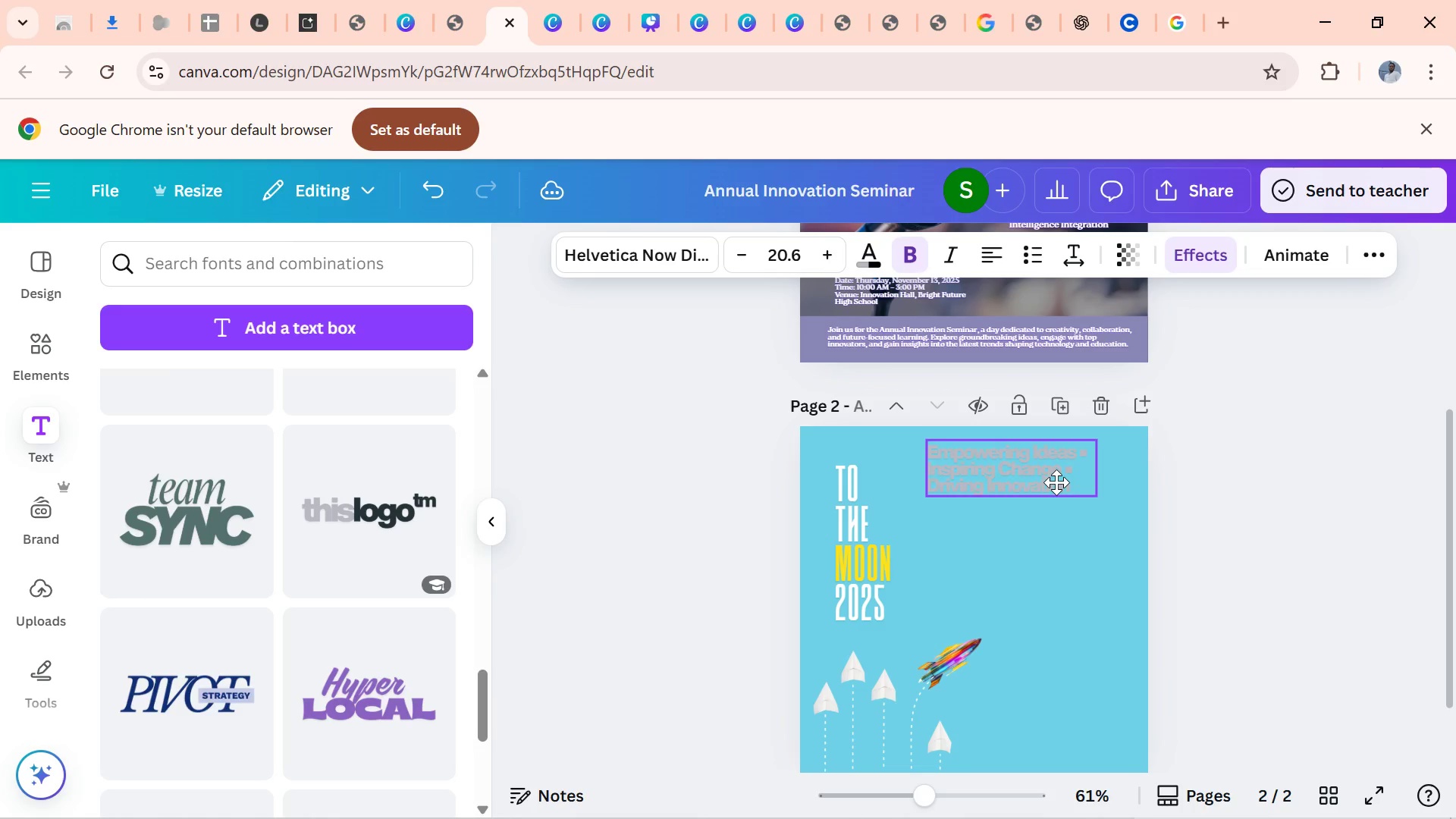 
left_click([881, 262])
 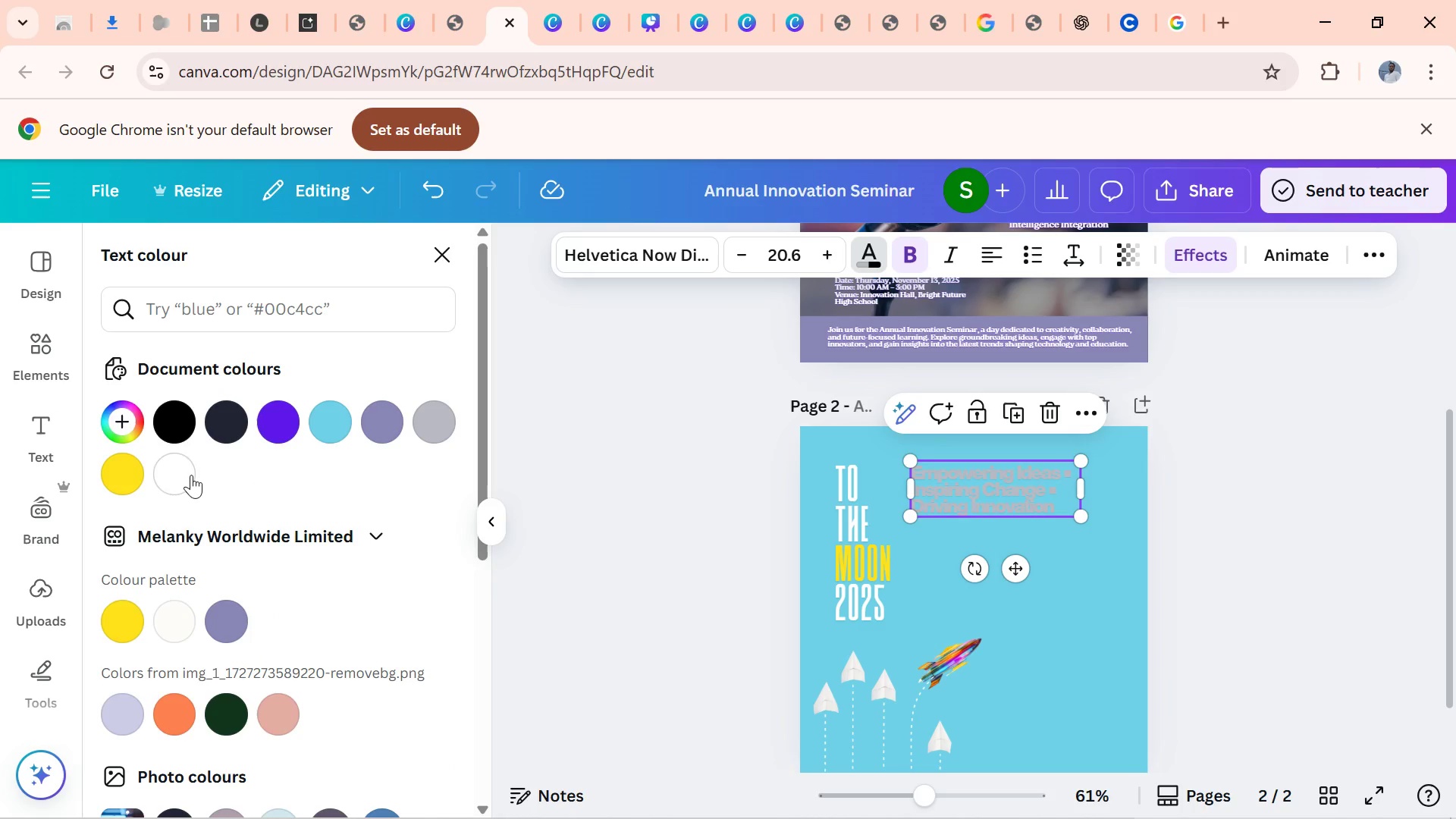 
left_click([191, 475])
 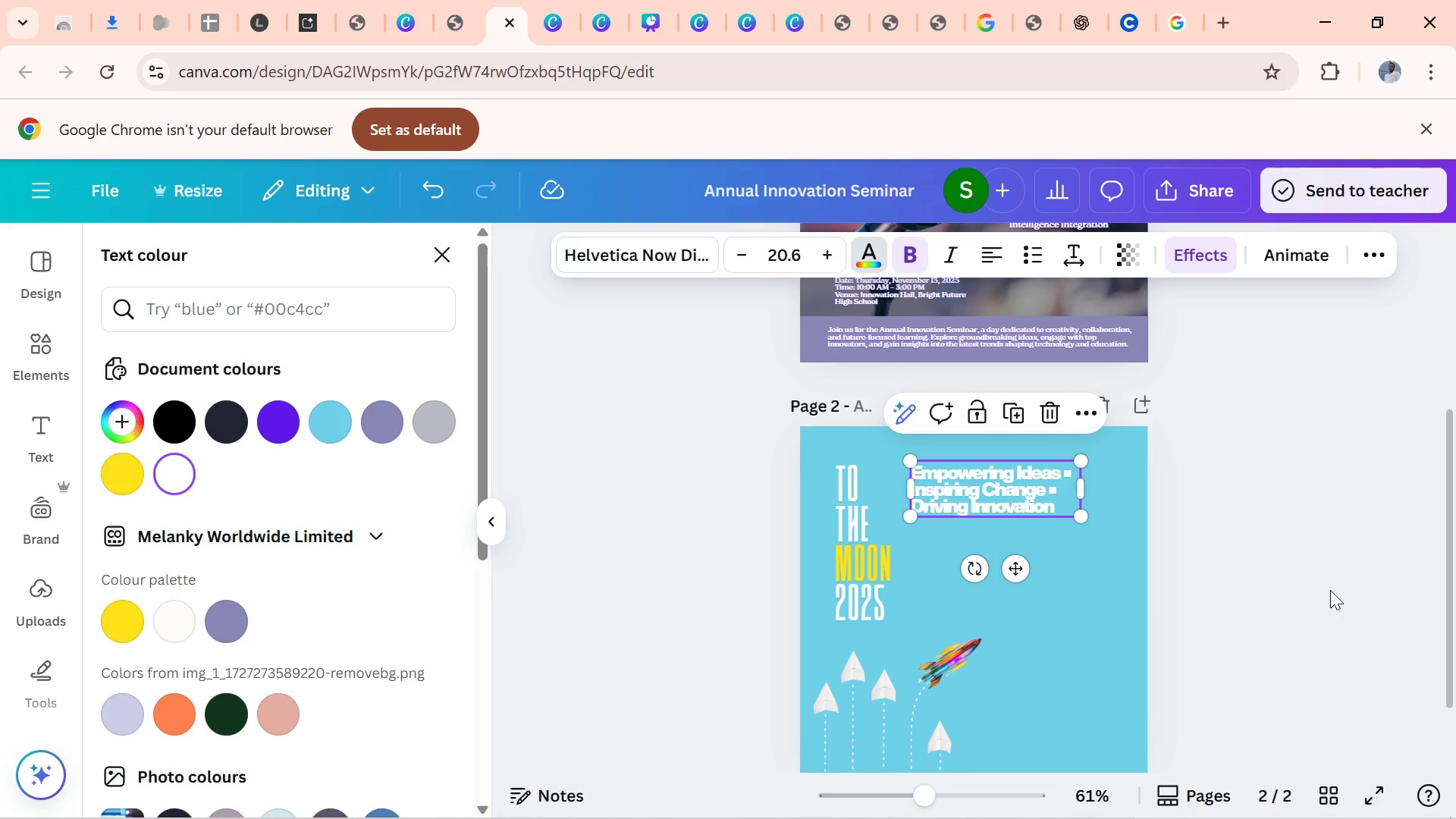 
left_click([1353, 580])
 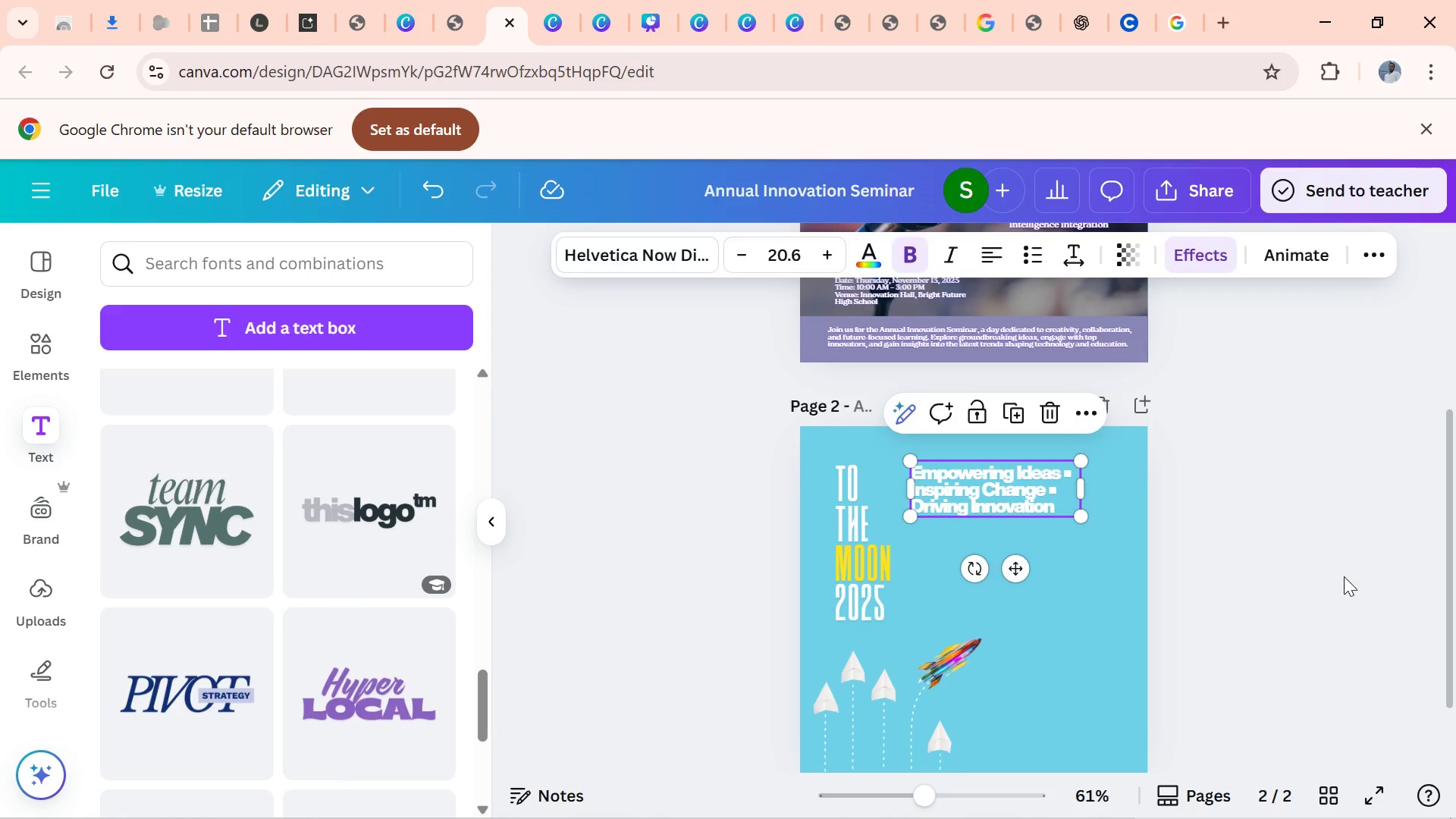 
left_click([1344, 576])
 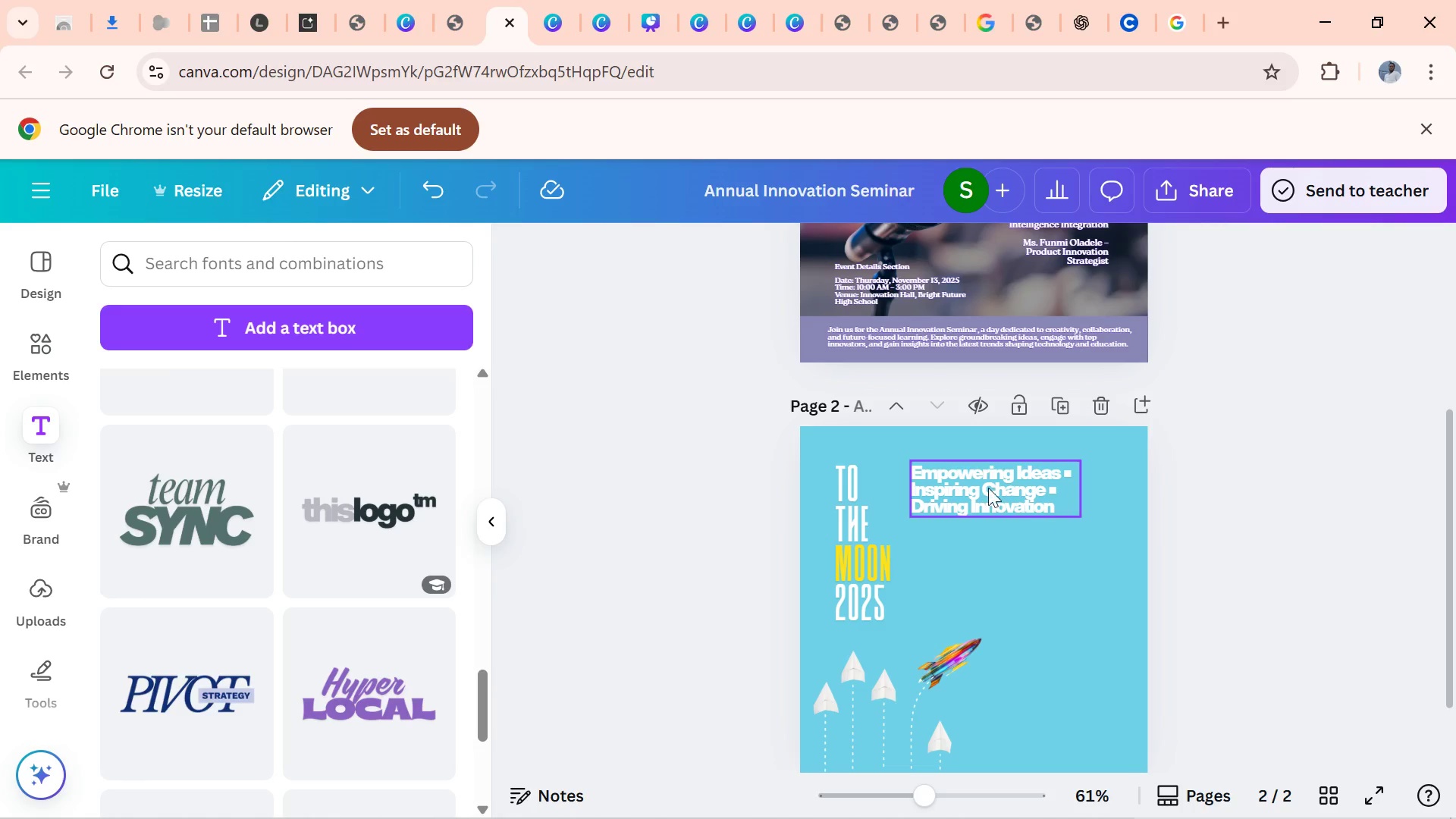 
left_click([988, 486])
 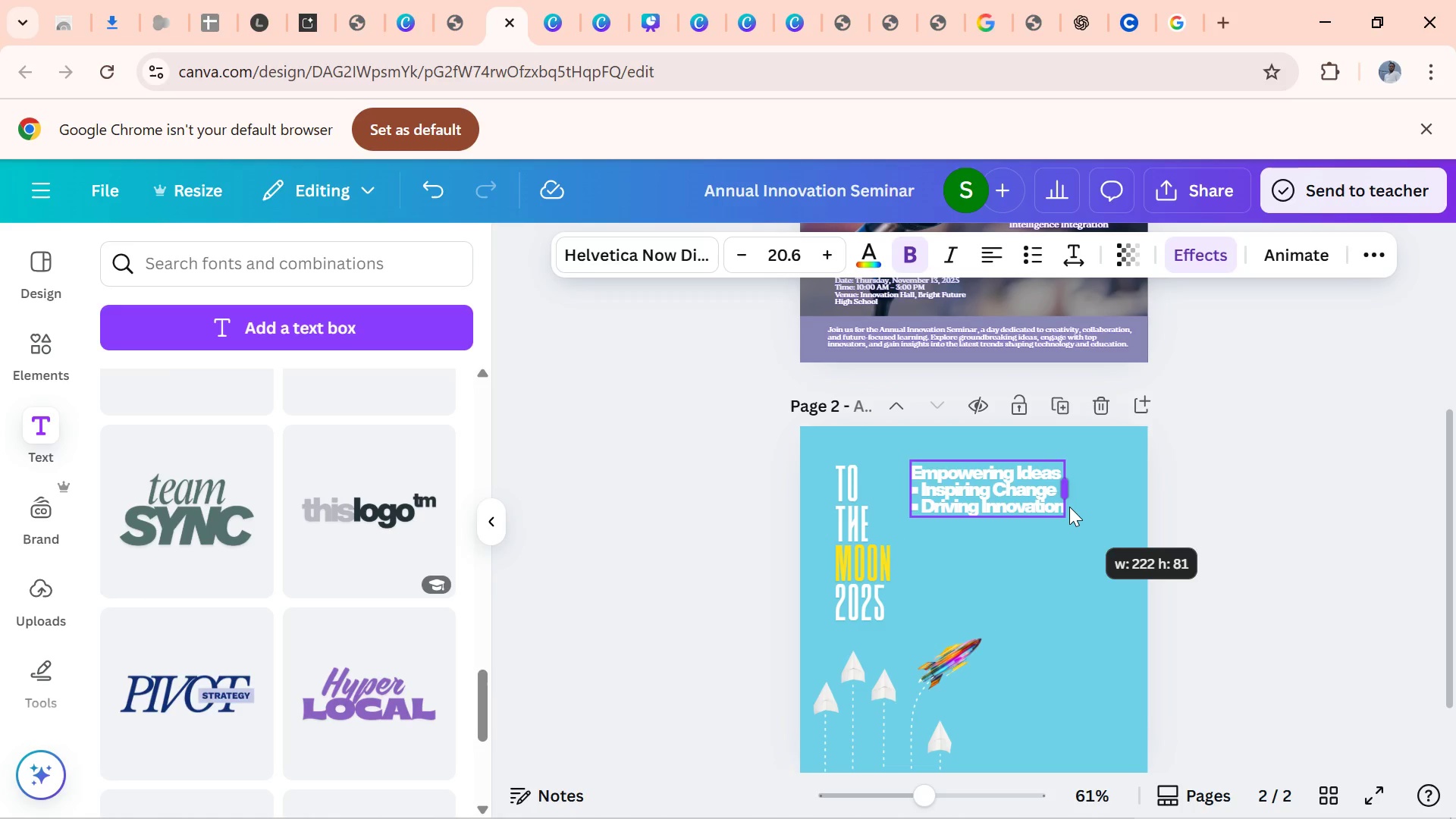 
wait(5.87)
 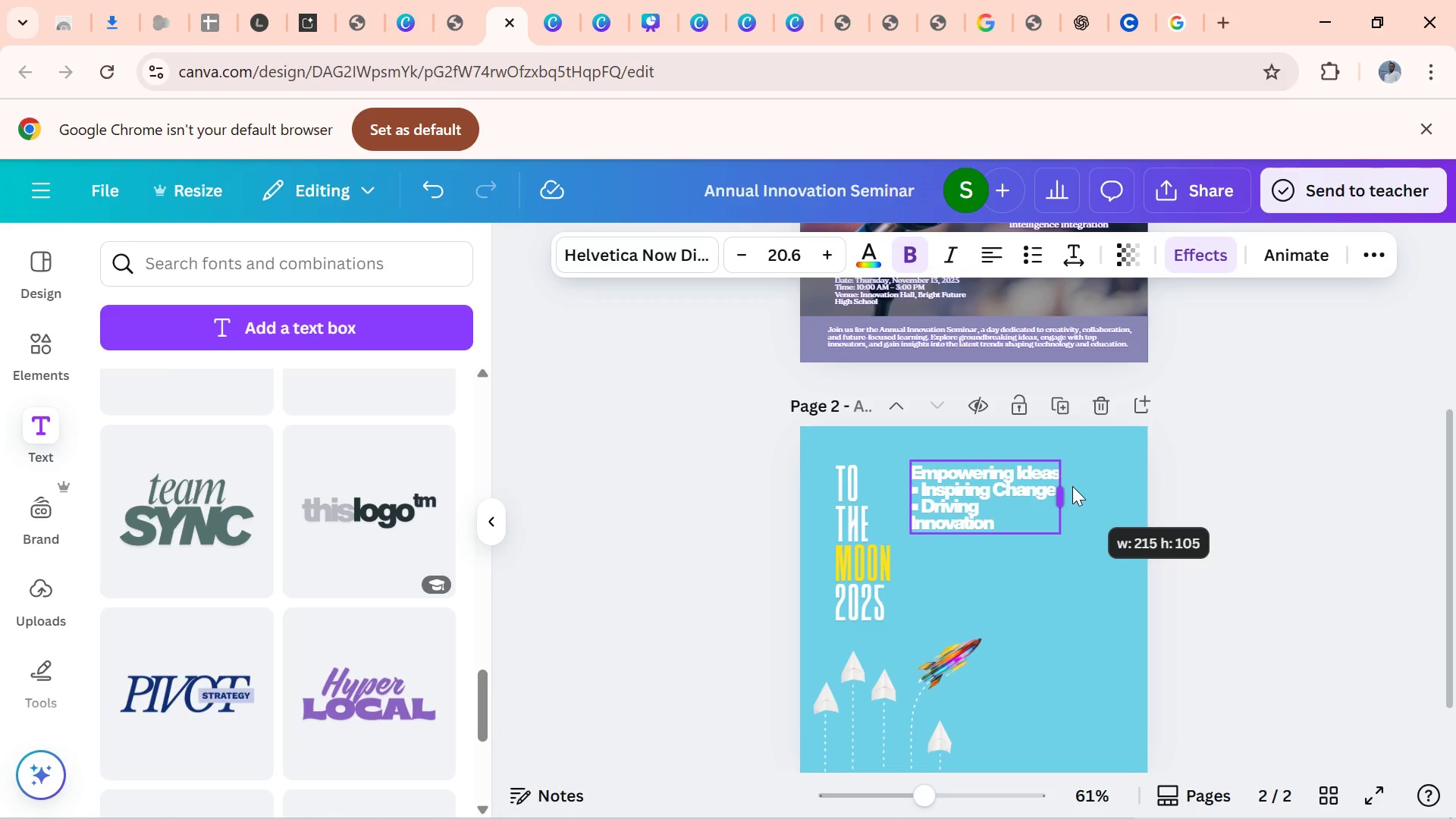 
left_click([1212, 532])
 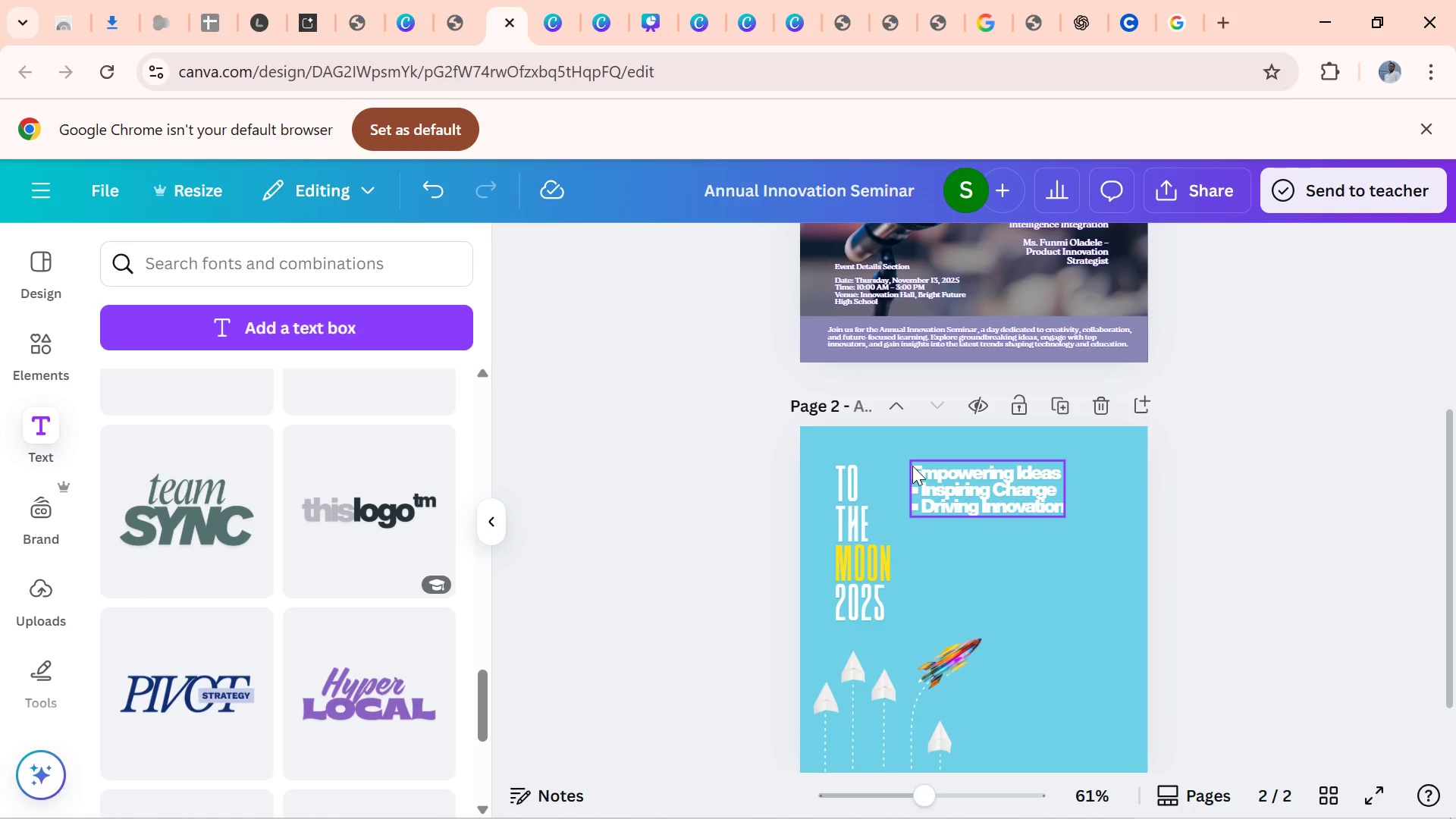 
left_click([912, 466])
 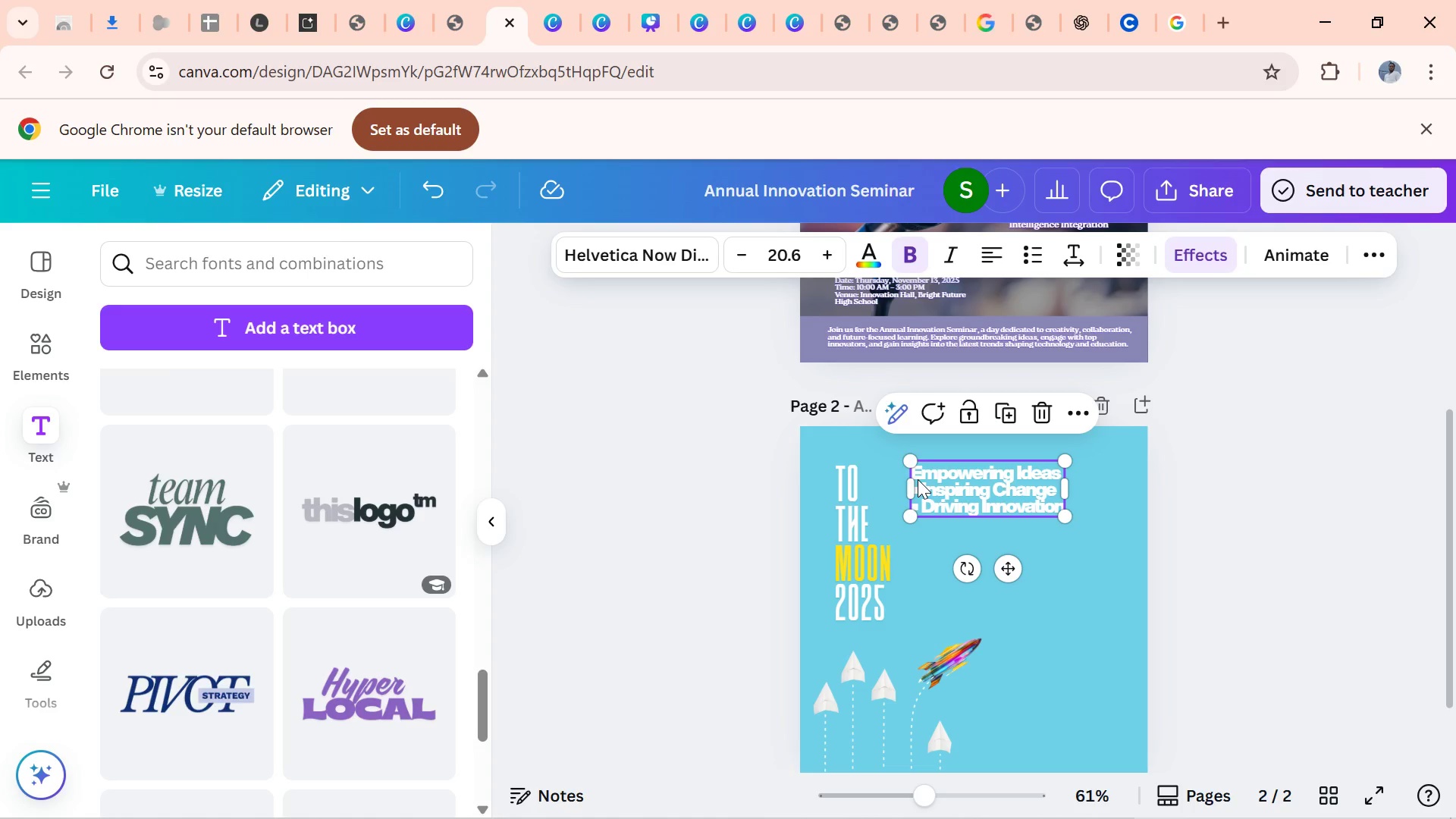 
double_click([918, 479])
 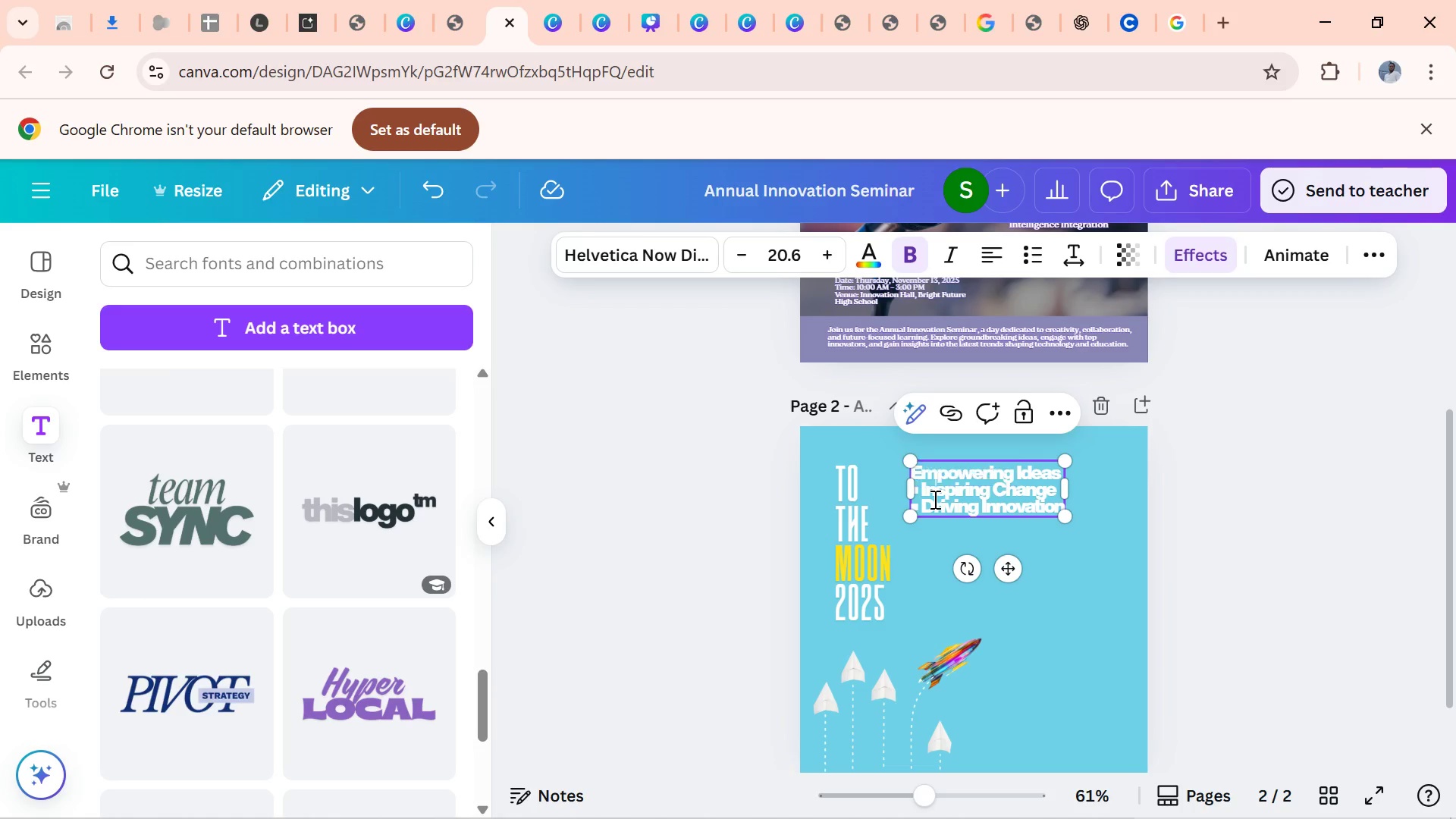 
left_click([934, 499])
 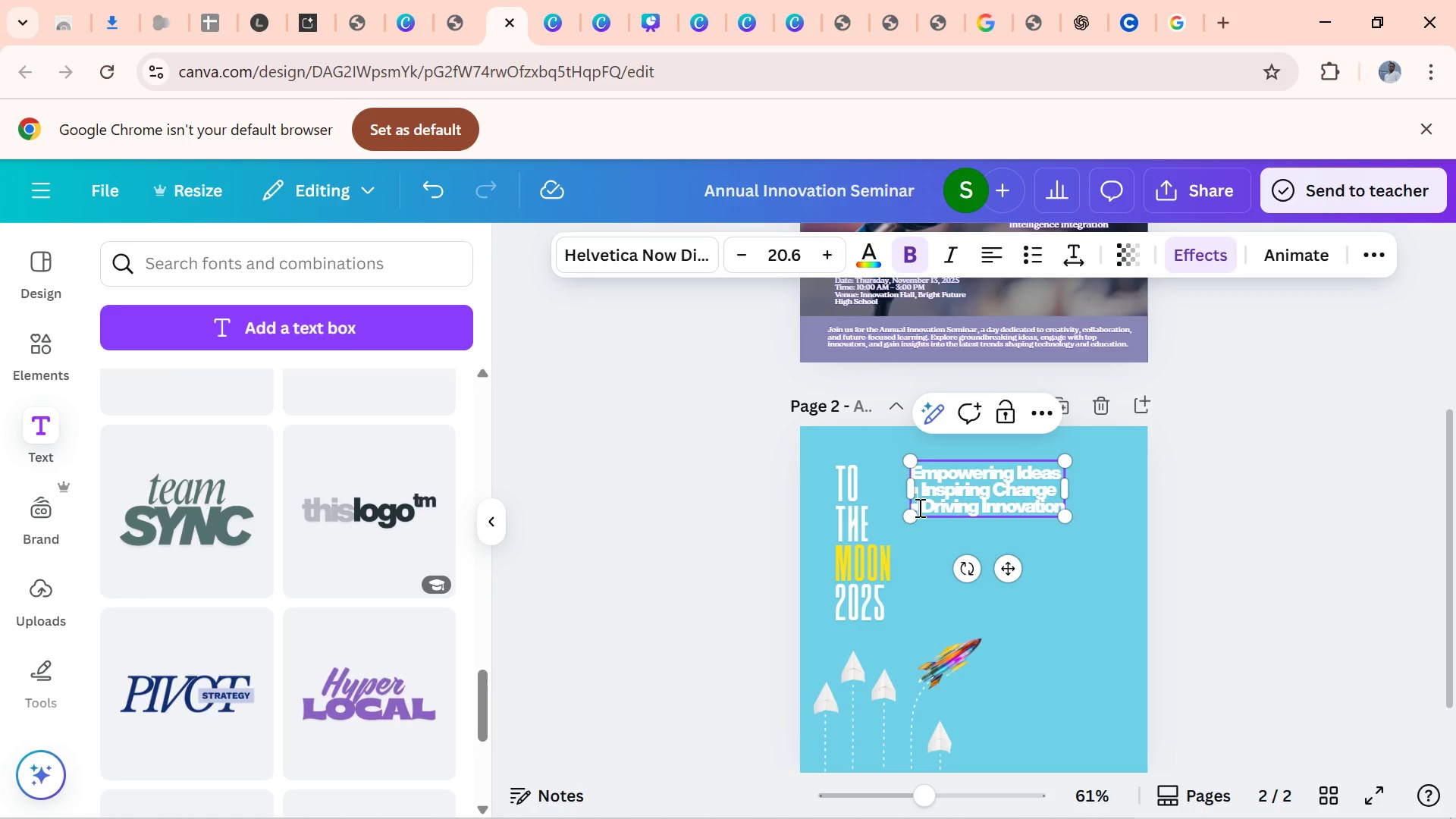 
left_click([918, 507])
 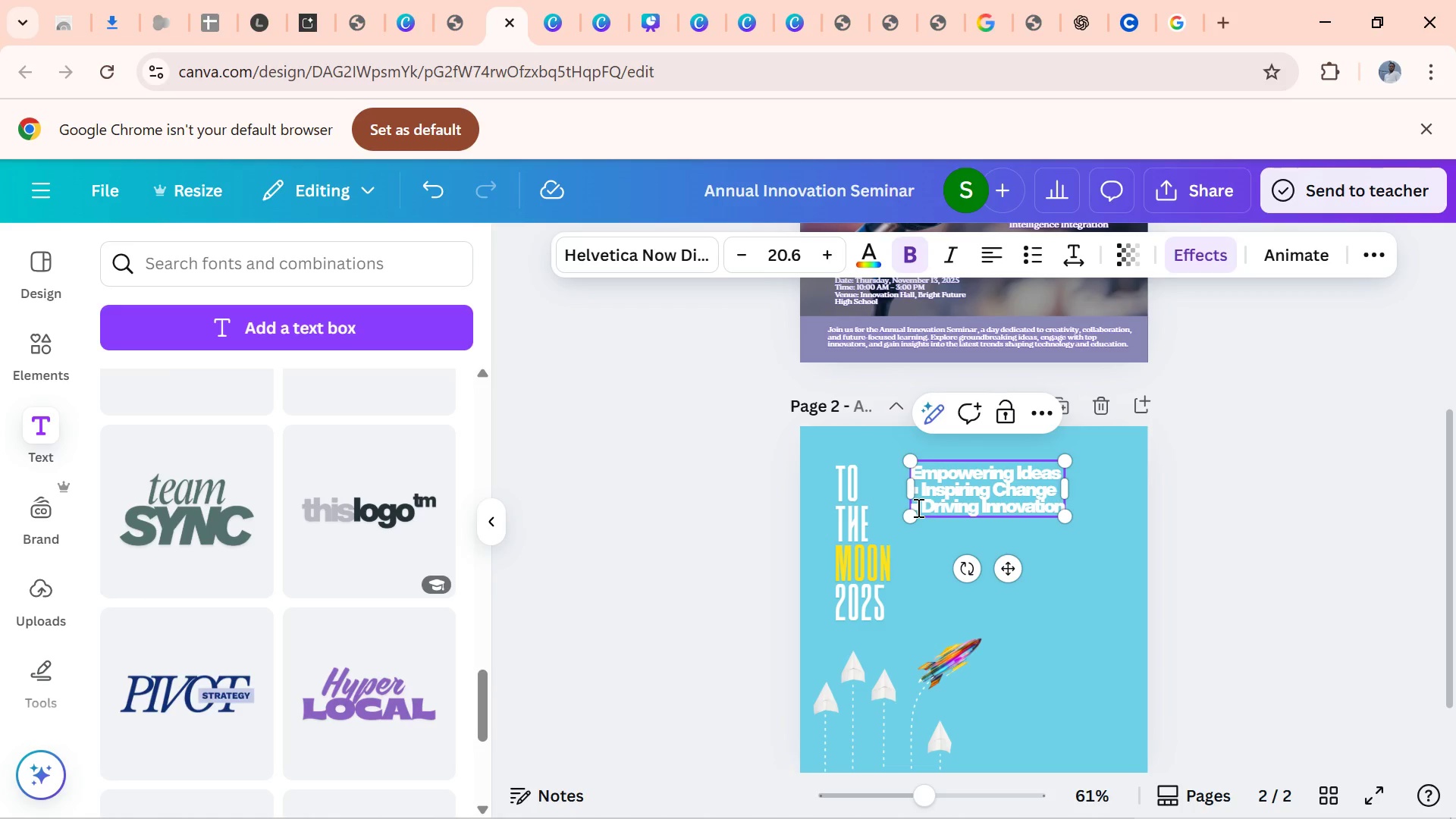 
key(Backspace)
 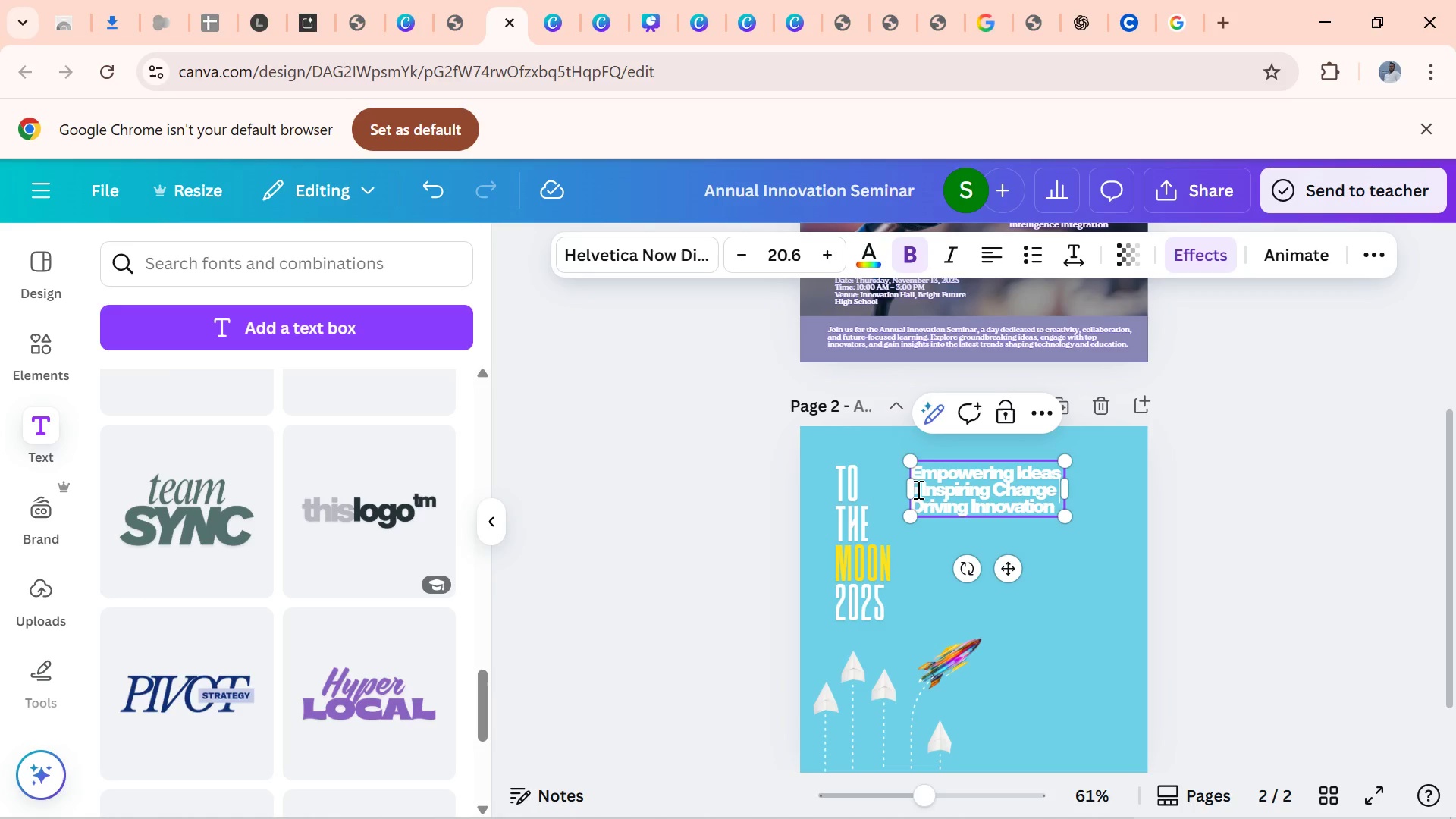 
left_click([917, 489])
 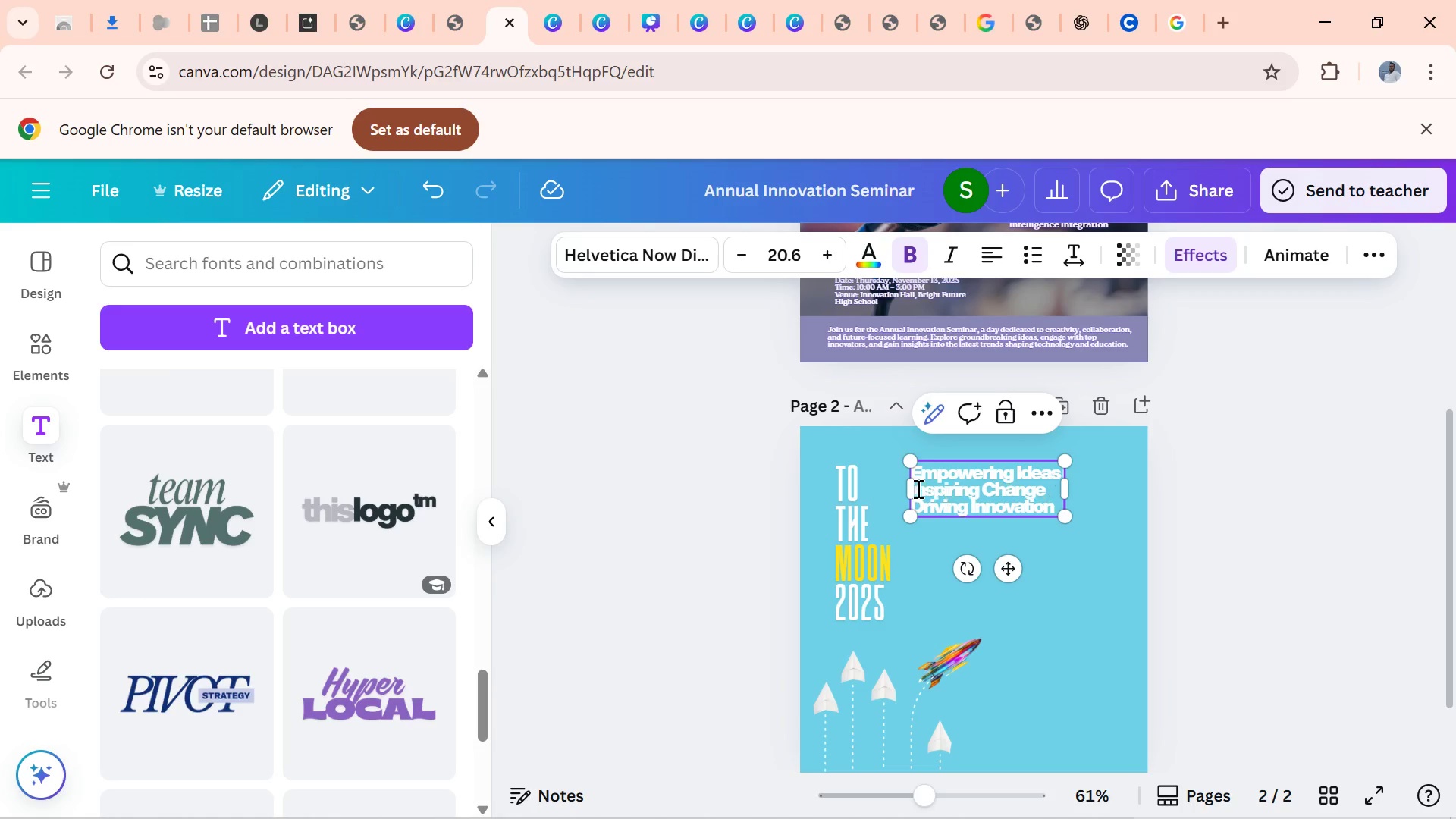 
key(Backspace)
 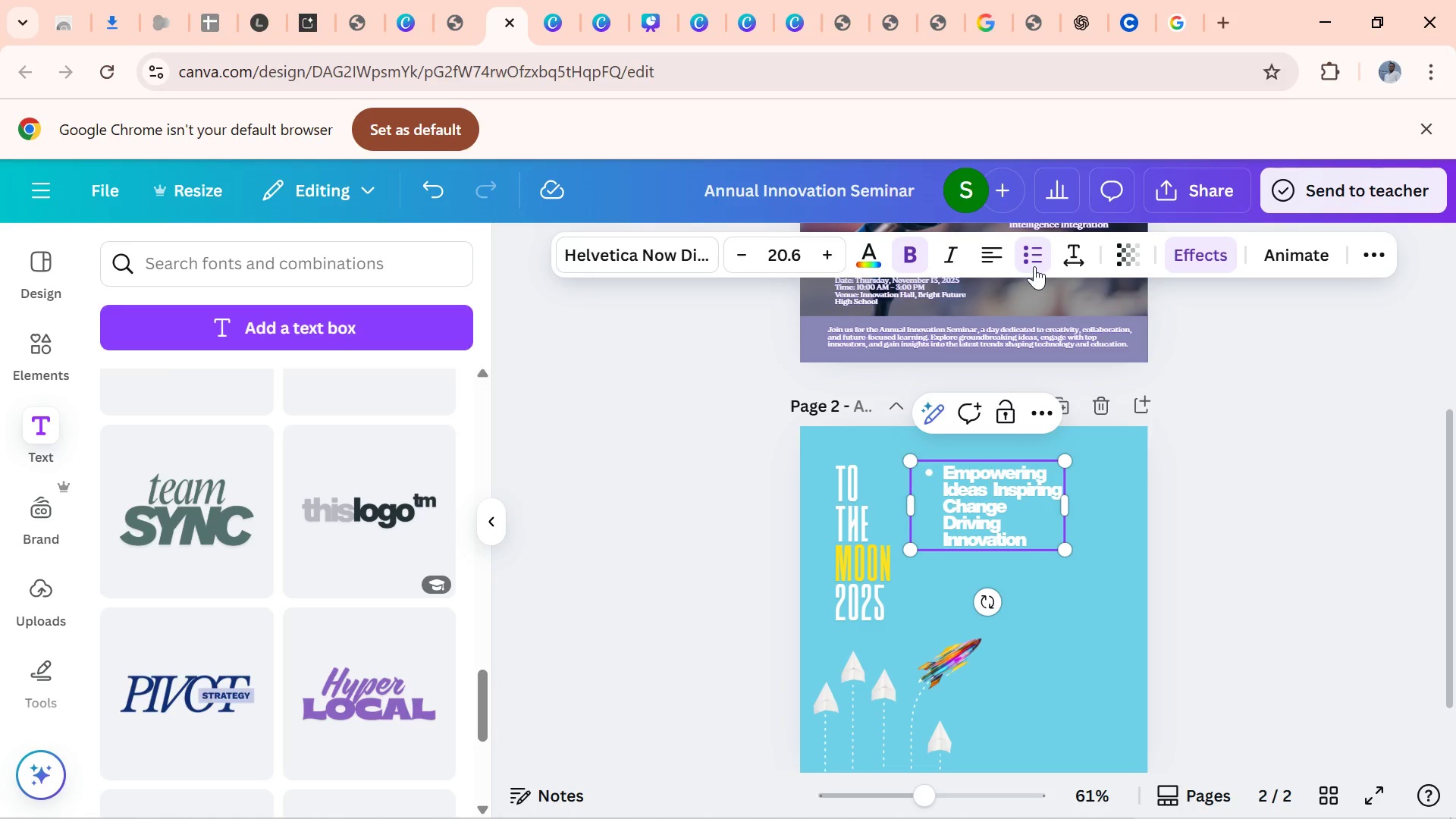 
left_click([1034, 266])
 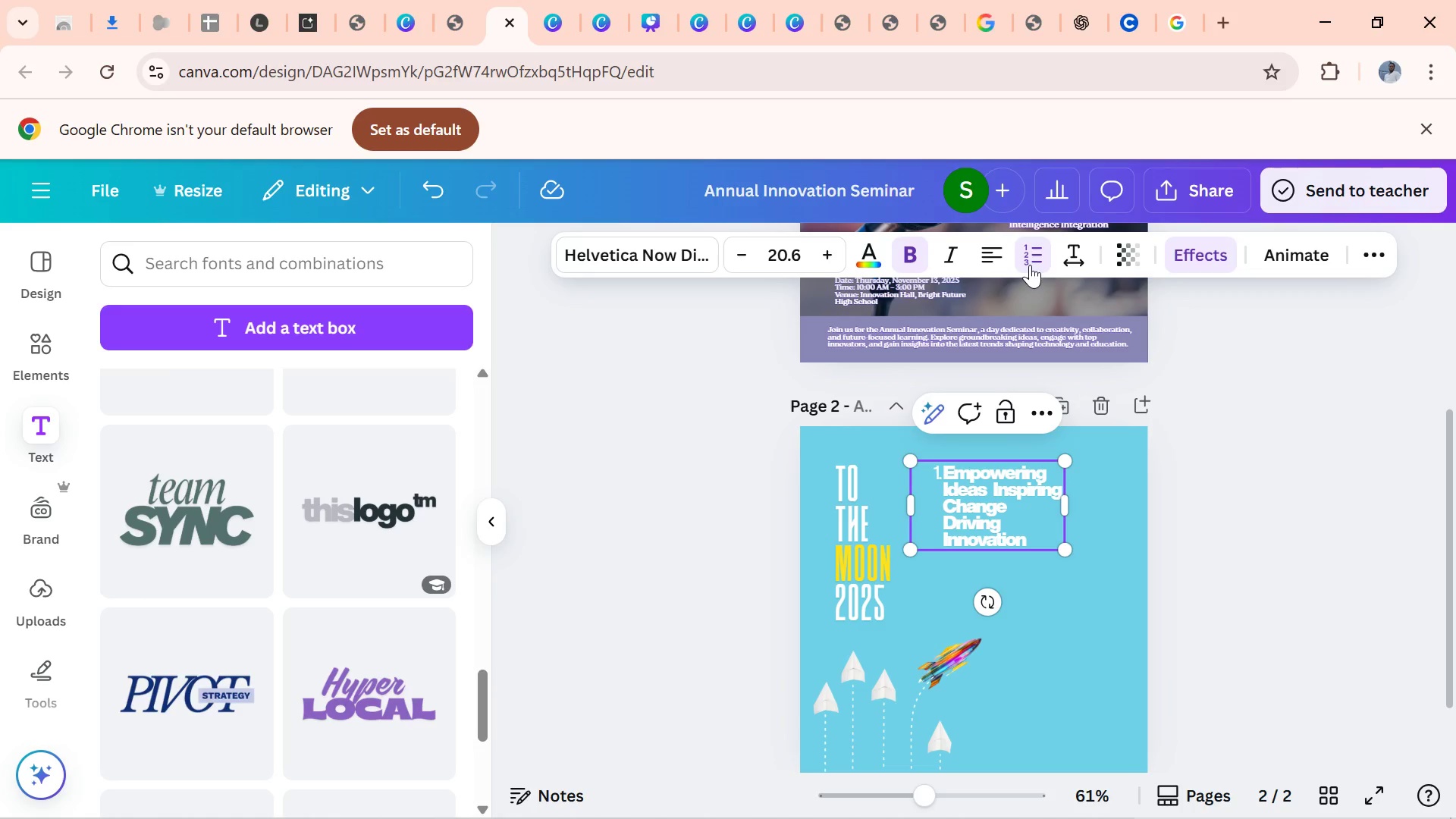 
left_click([1030, 265])
 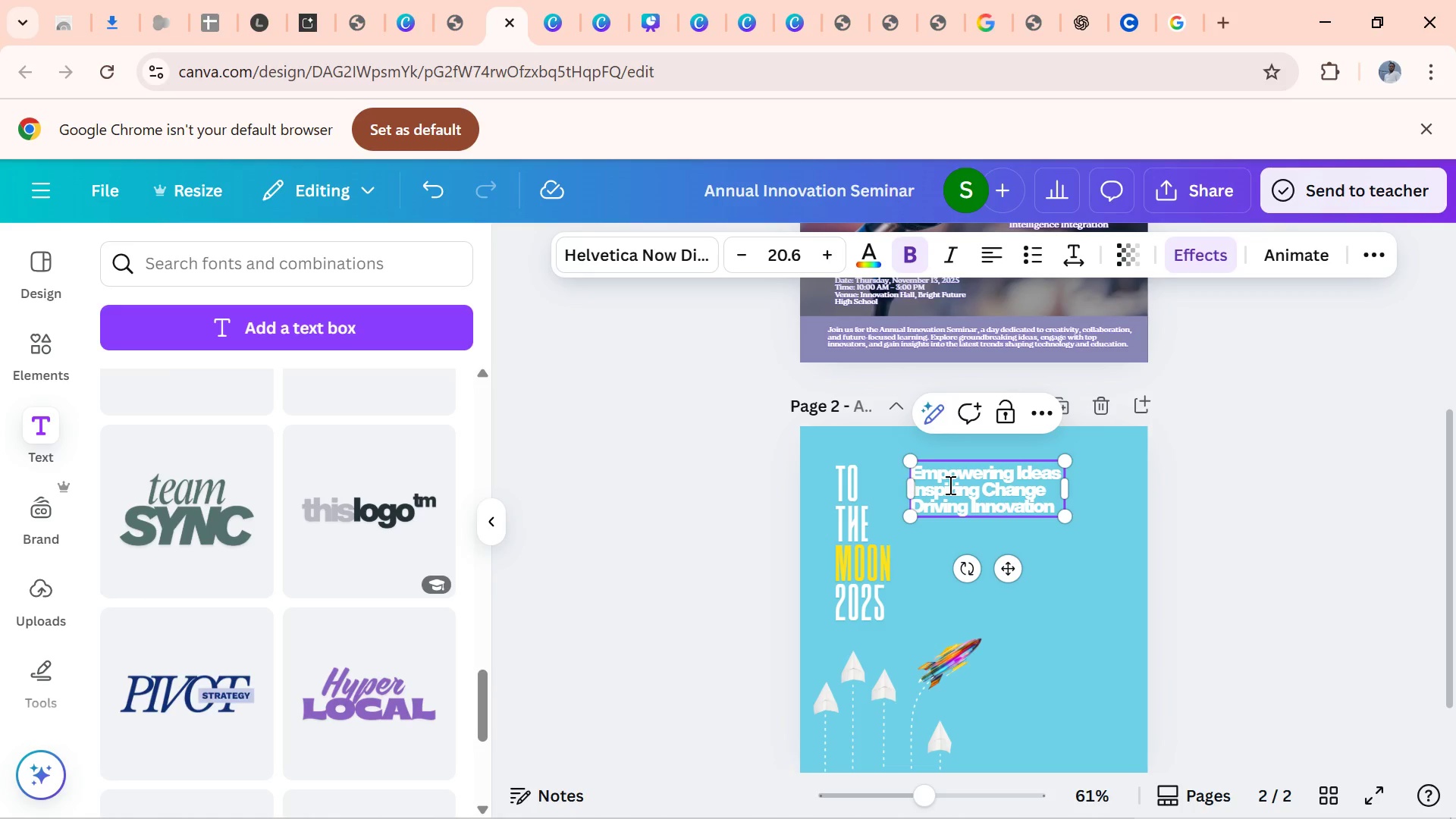 
wait(10.22)
 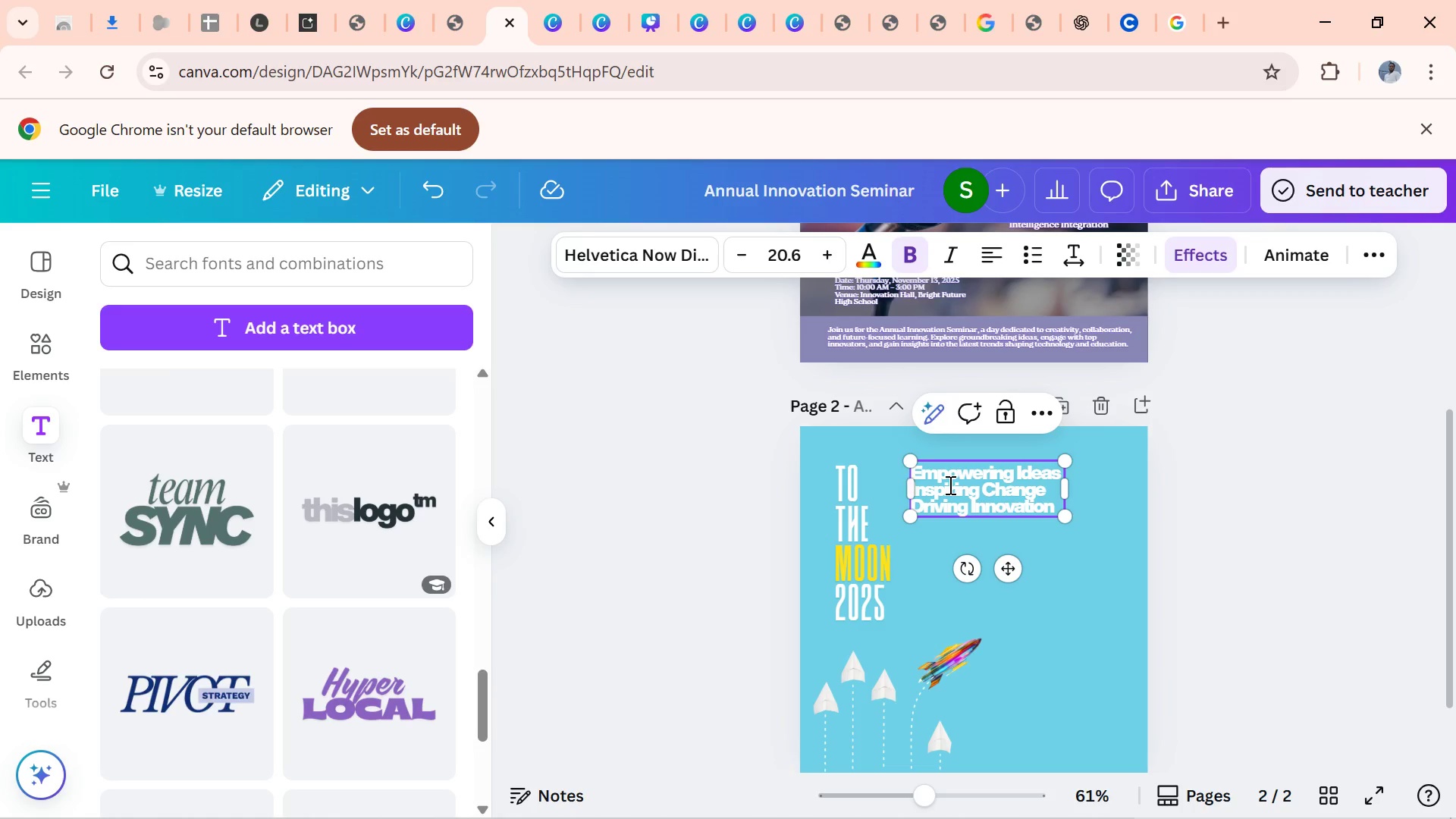 
left_click([1037, 262])
 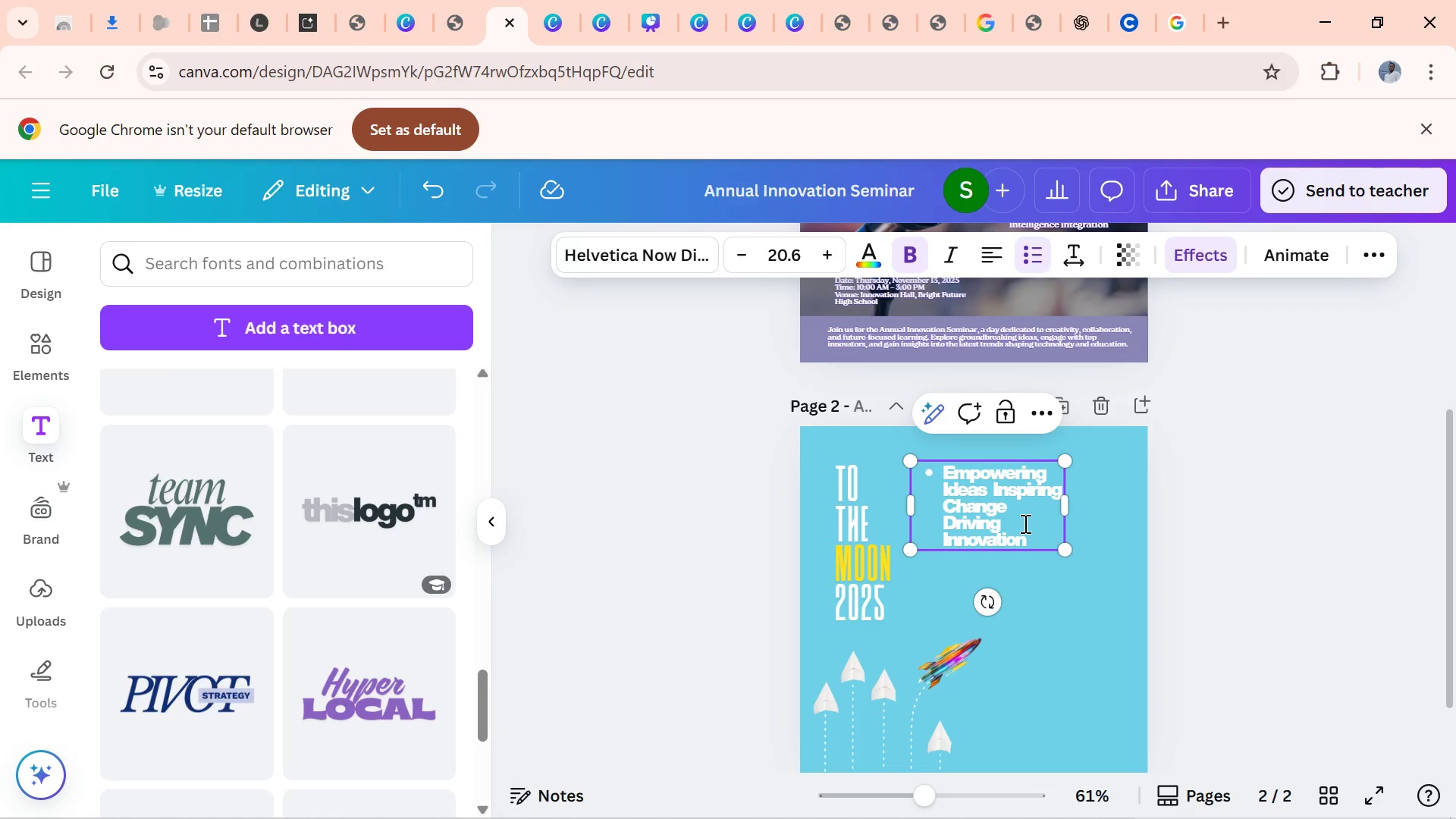 
key(Enter)
 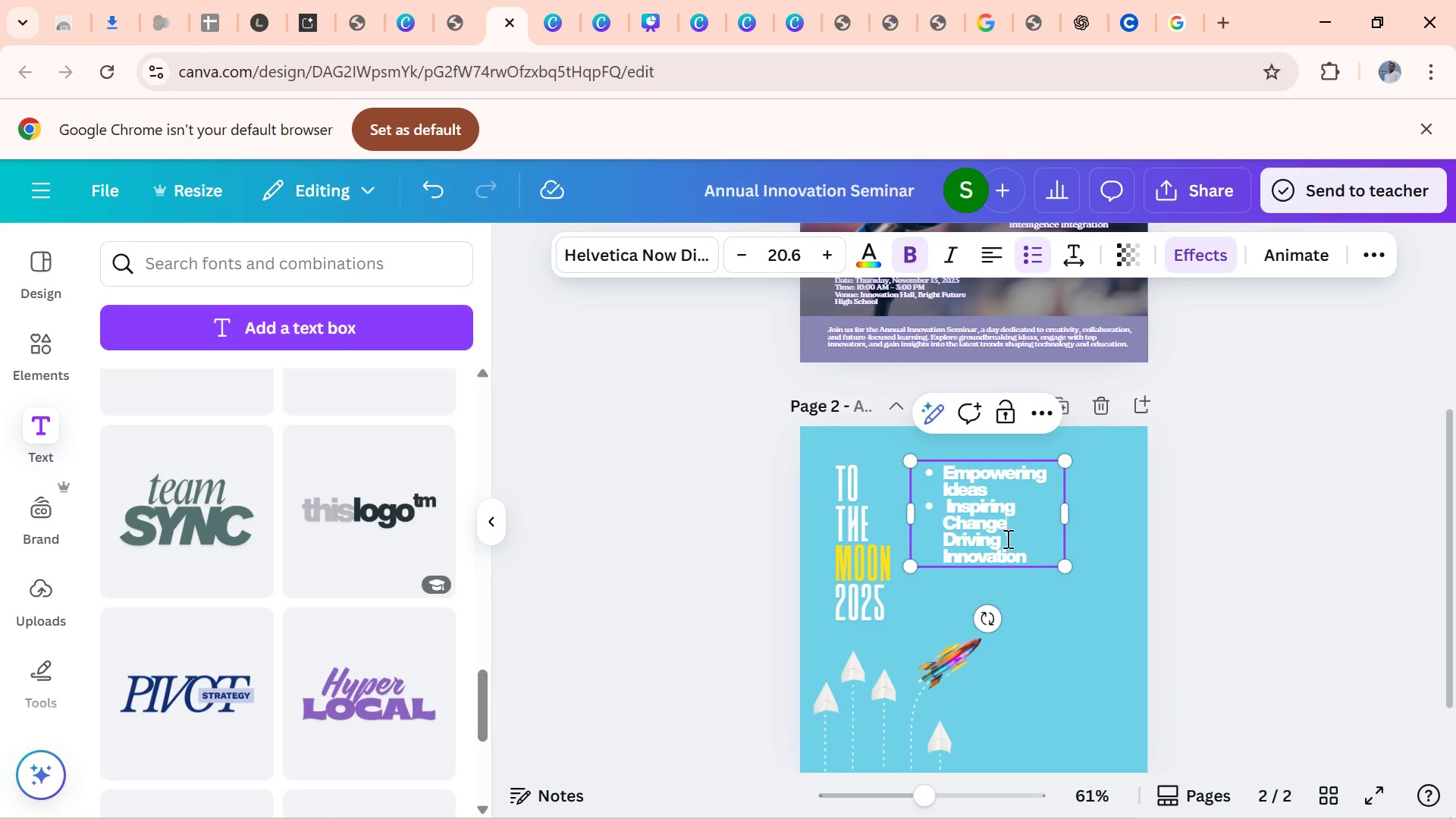 
key(Enter)
 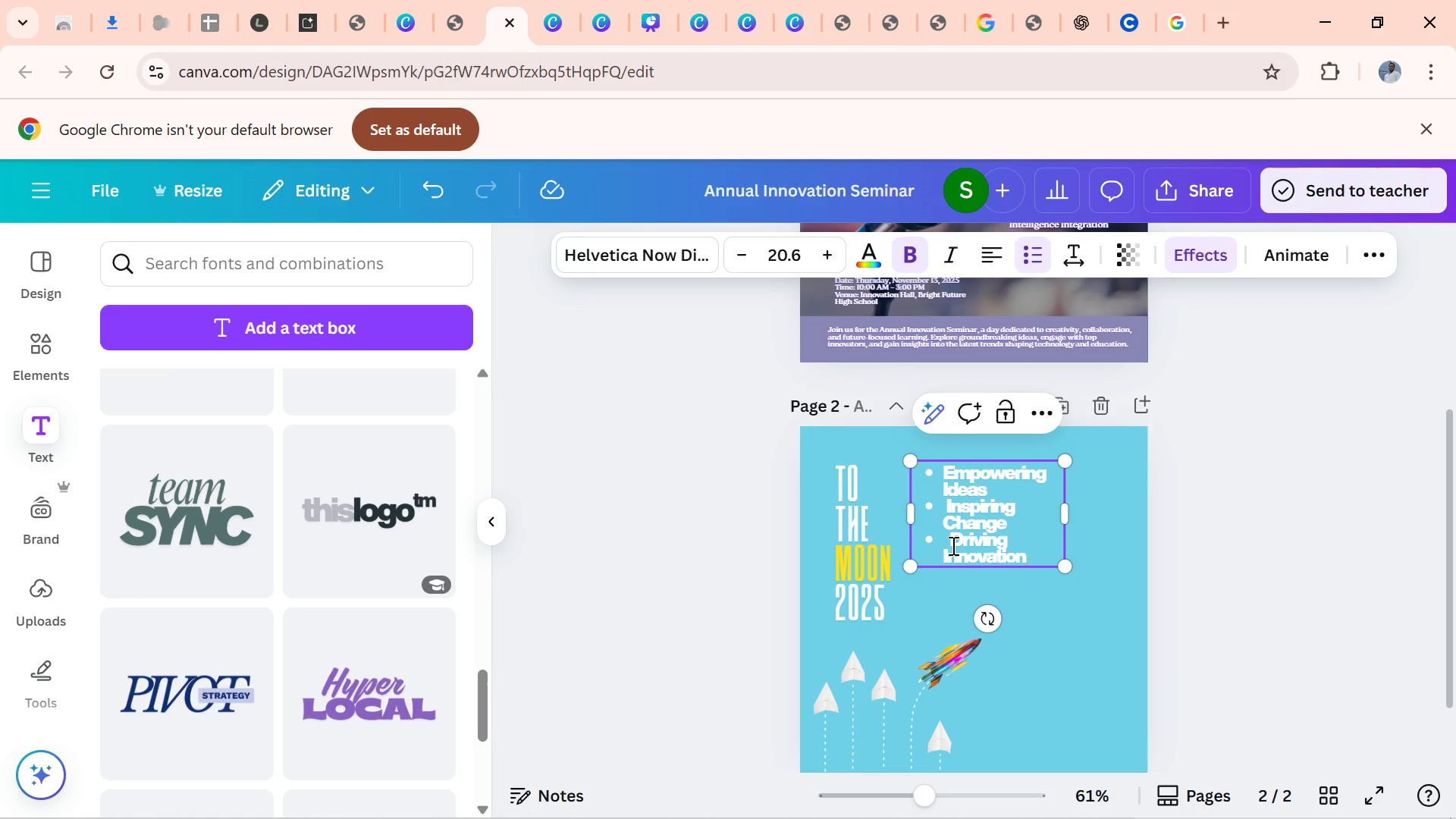 
key(ArrowRight)
 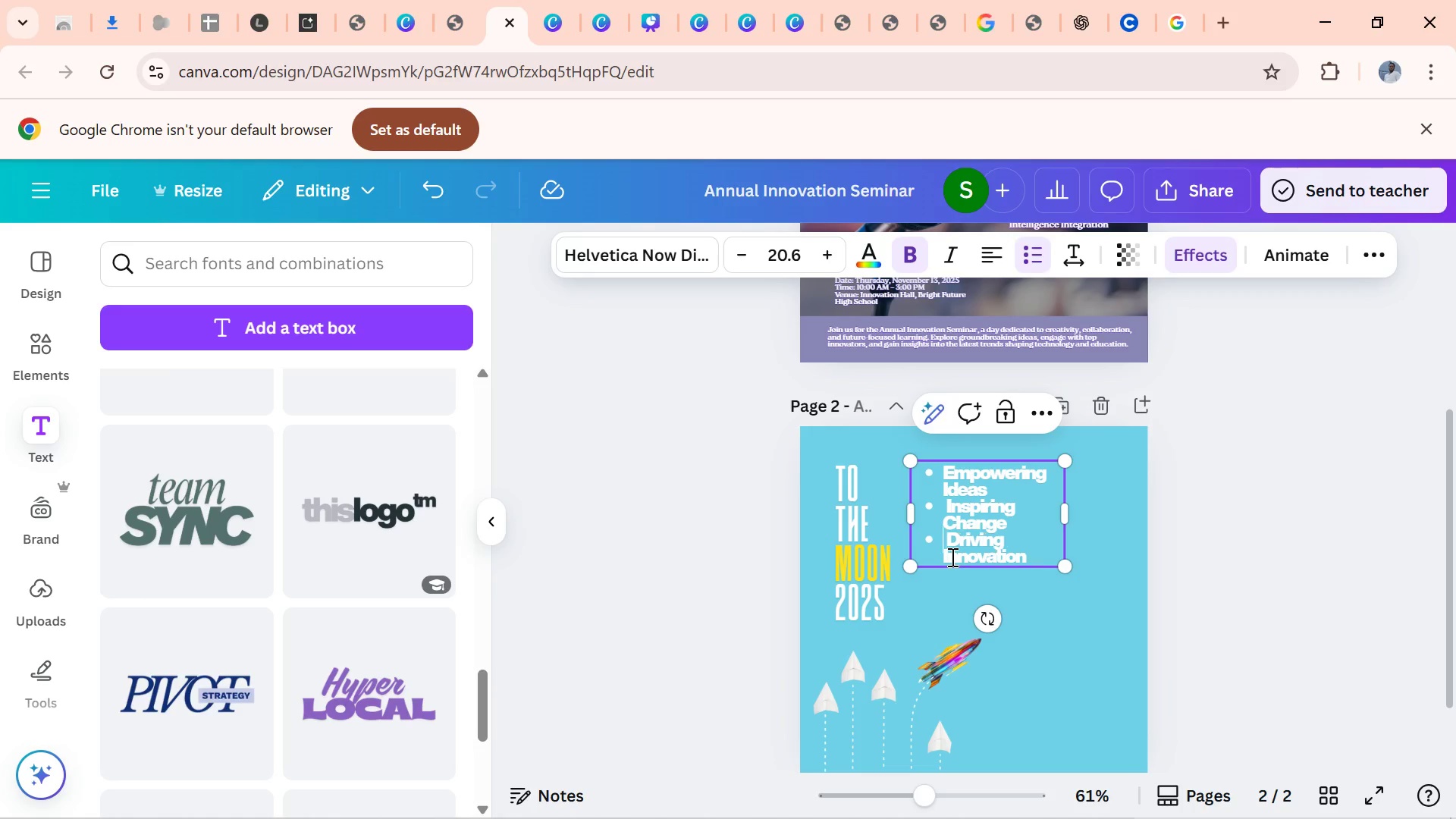 
key(Backspace)
 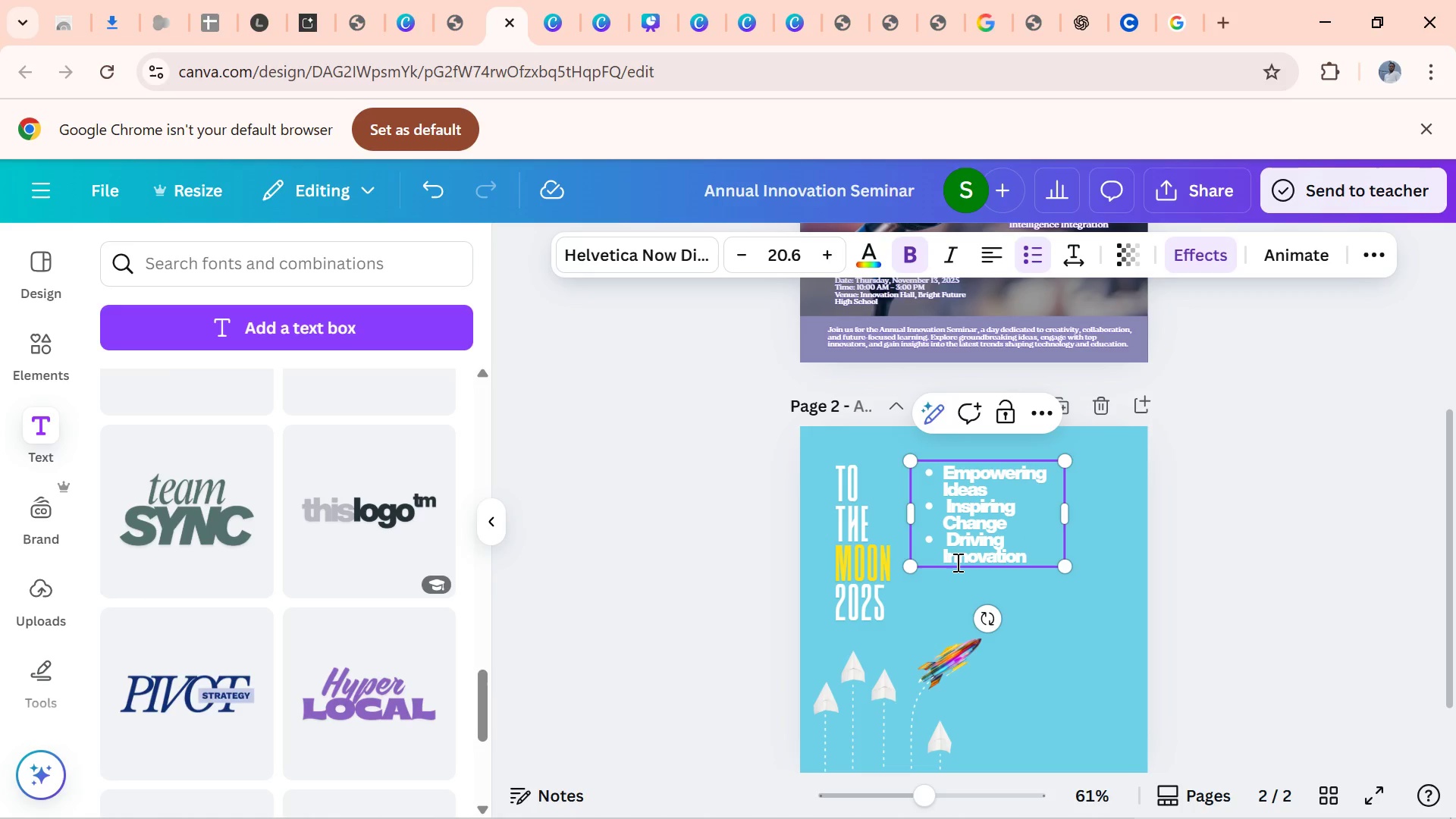 
key(ArrowRight)
 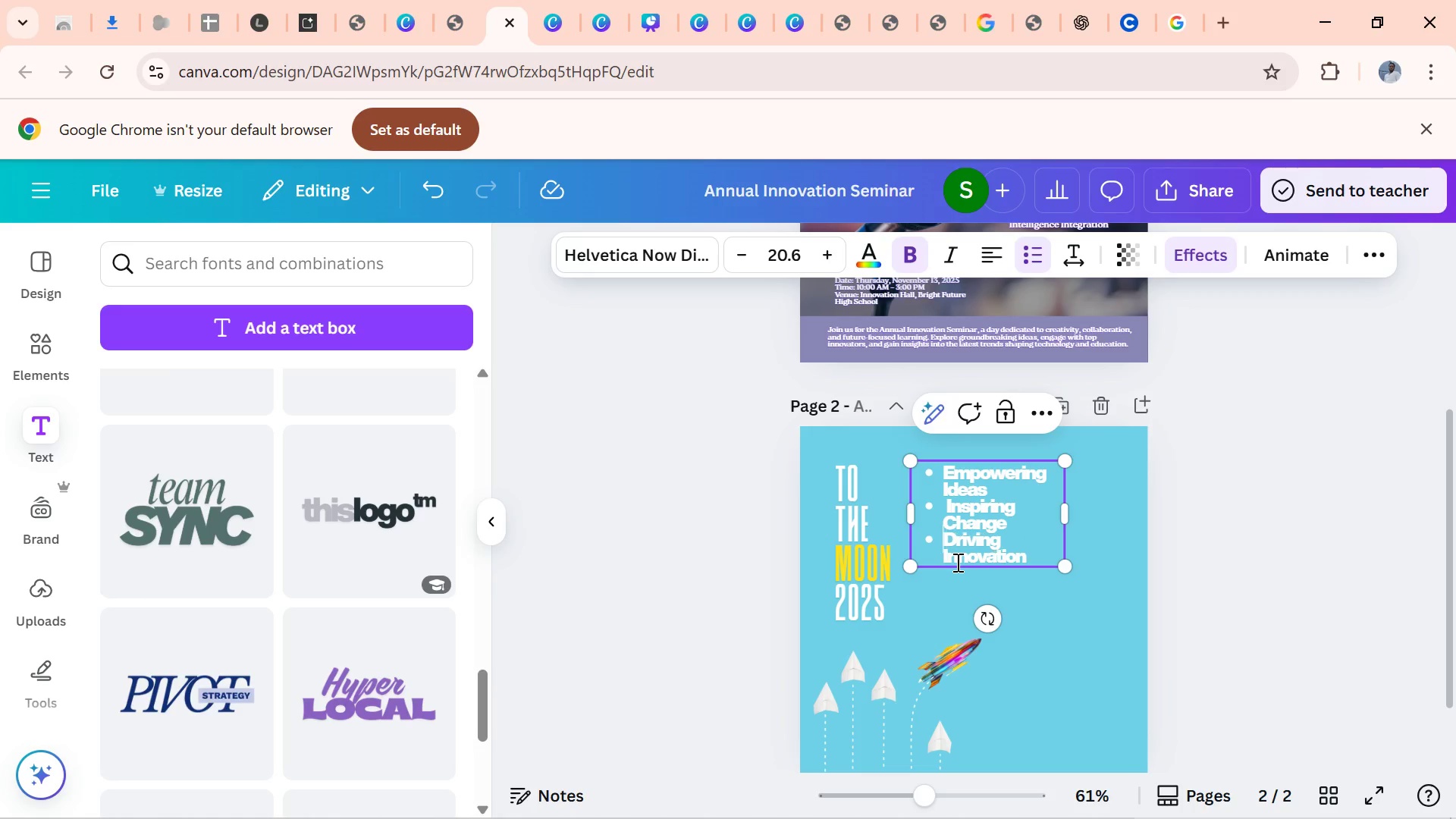 
key(Backspace)
 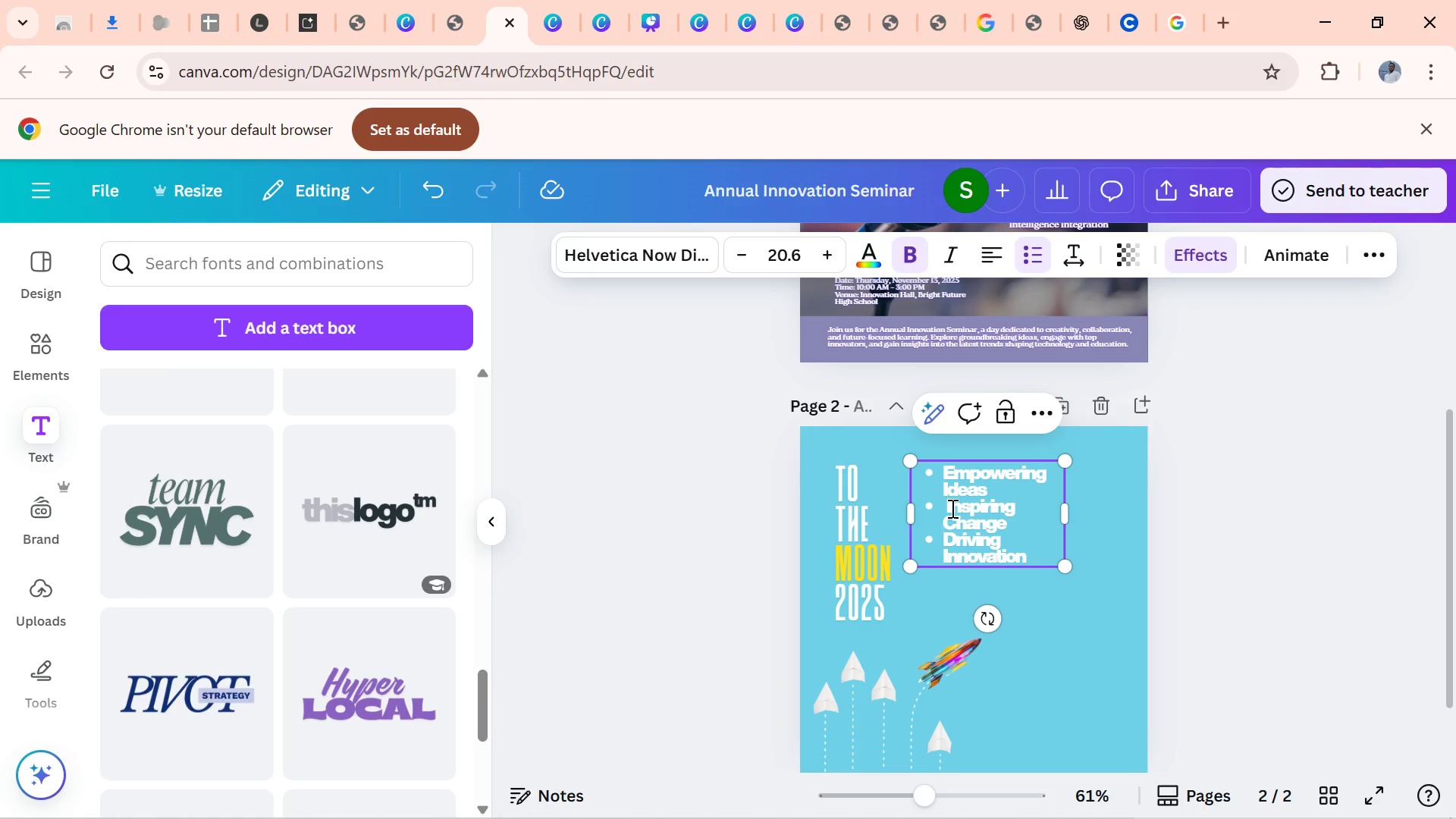 
left_click([951, 508])
 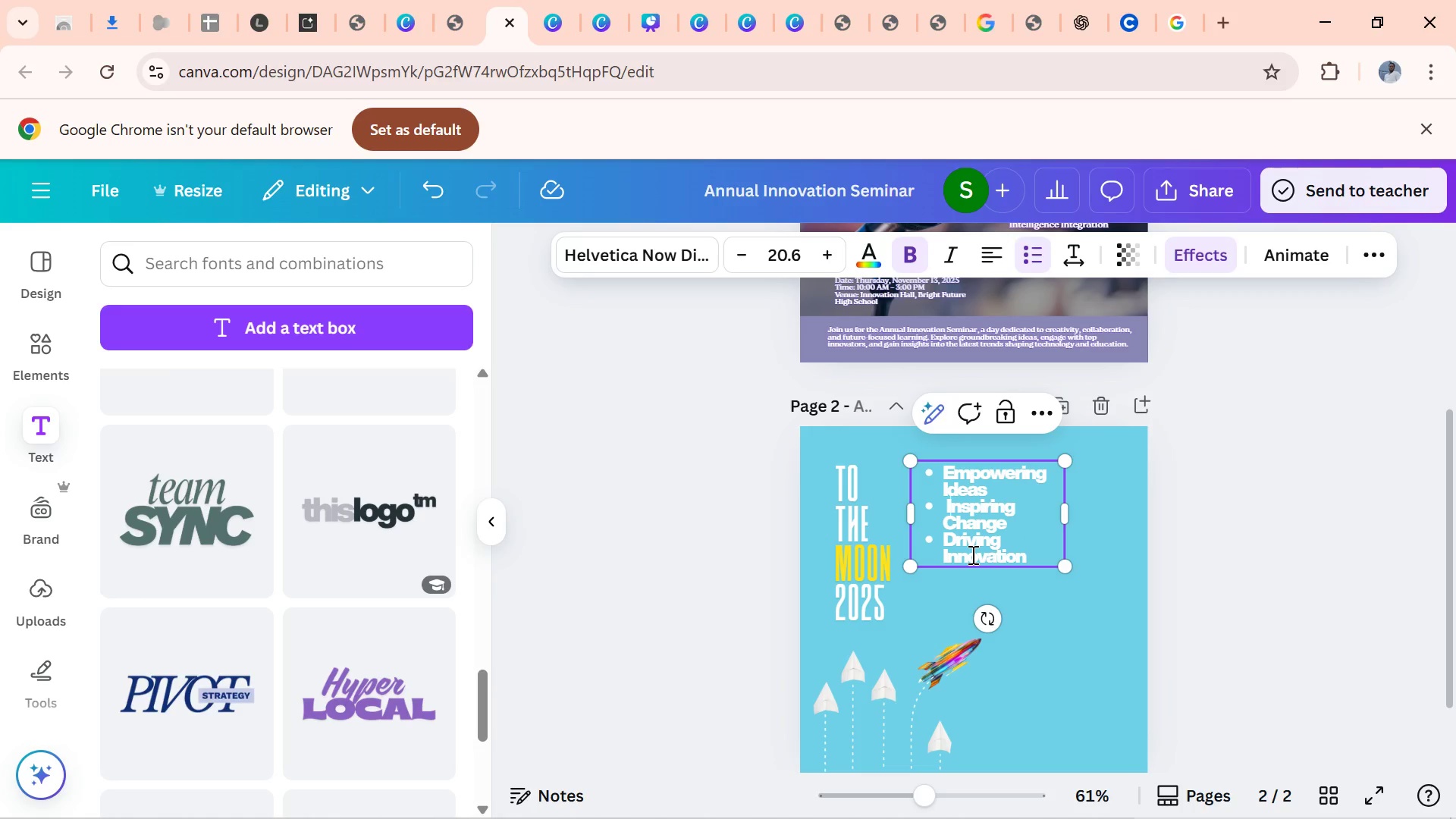 
key(ArrowLeft)
 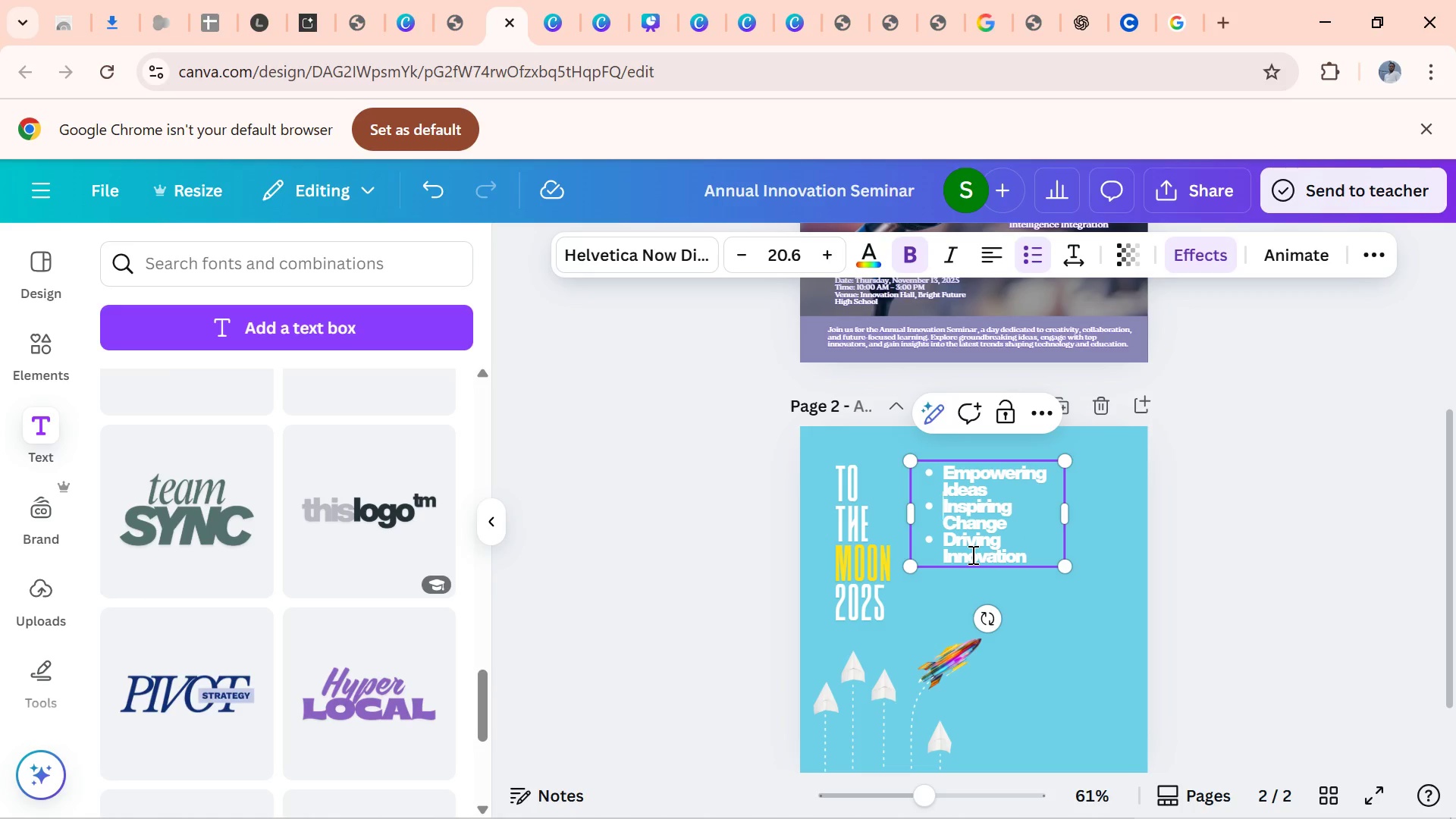 
key(Backspace)
 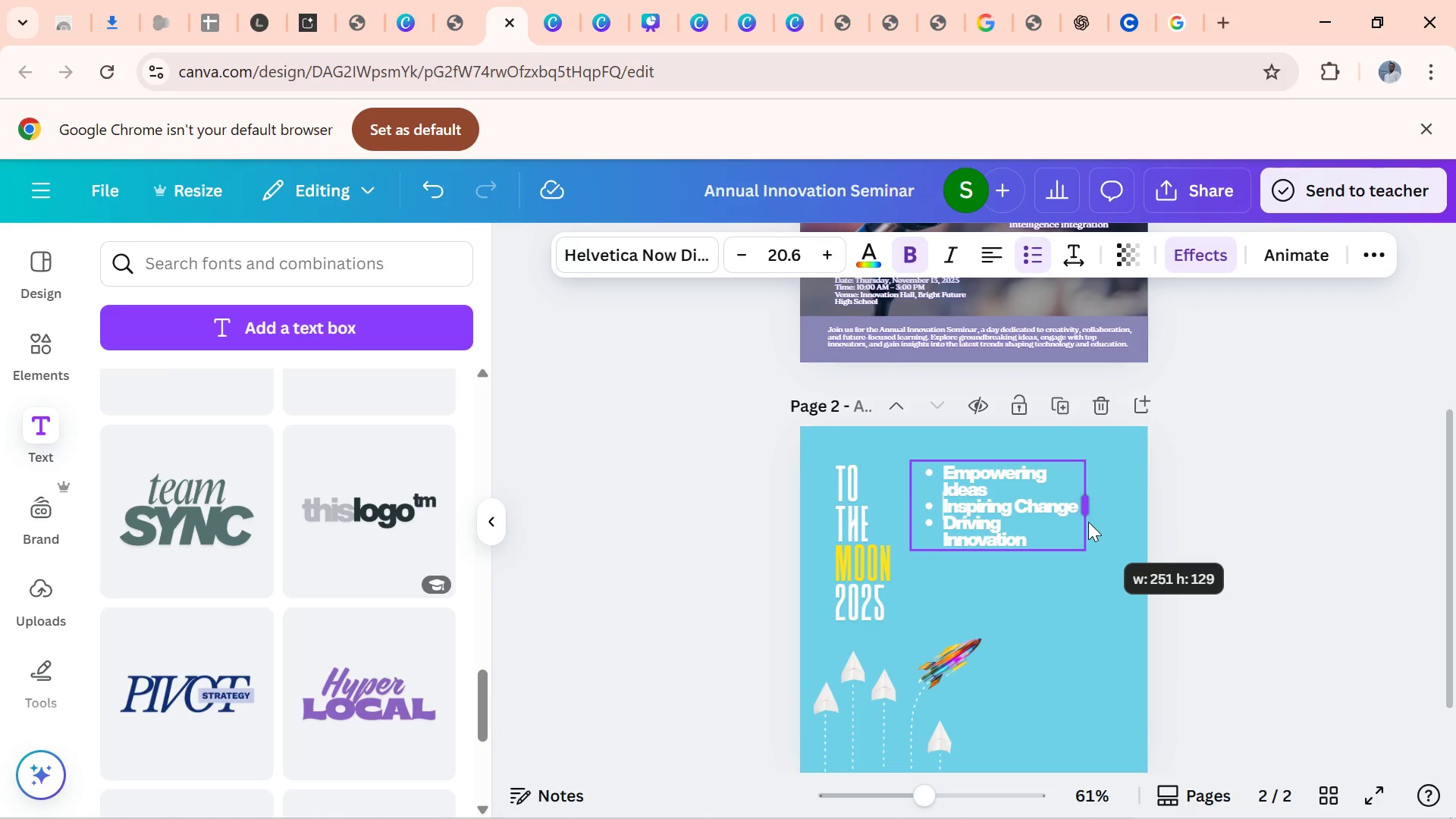 
mouse_move([1103, 529])
 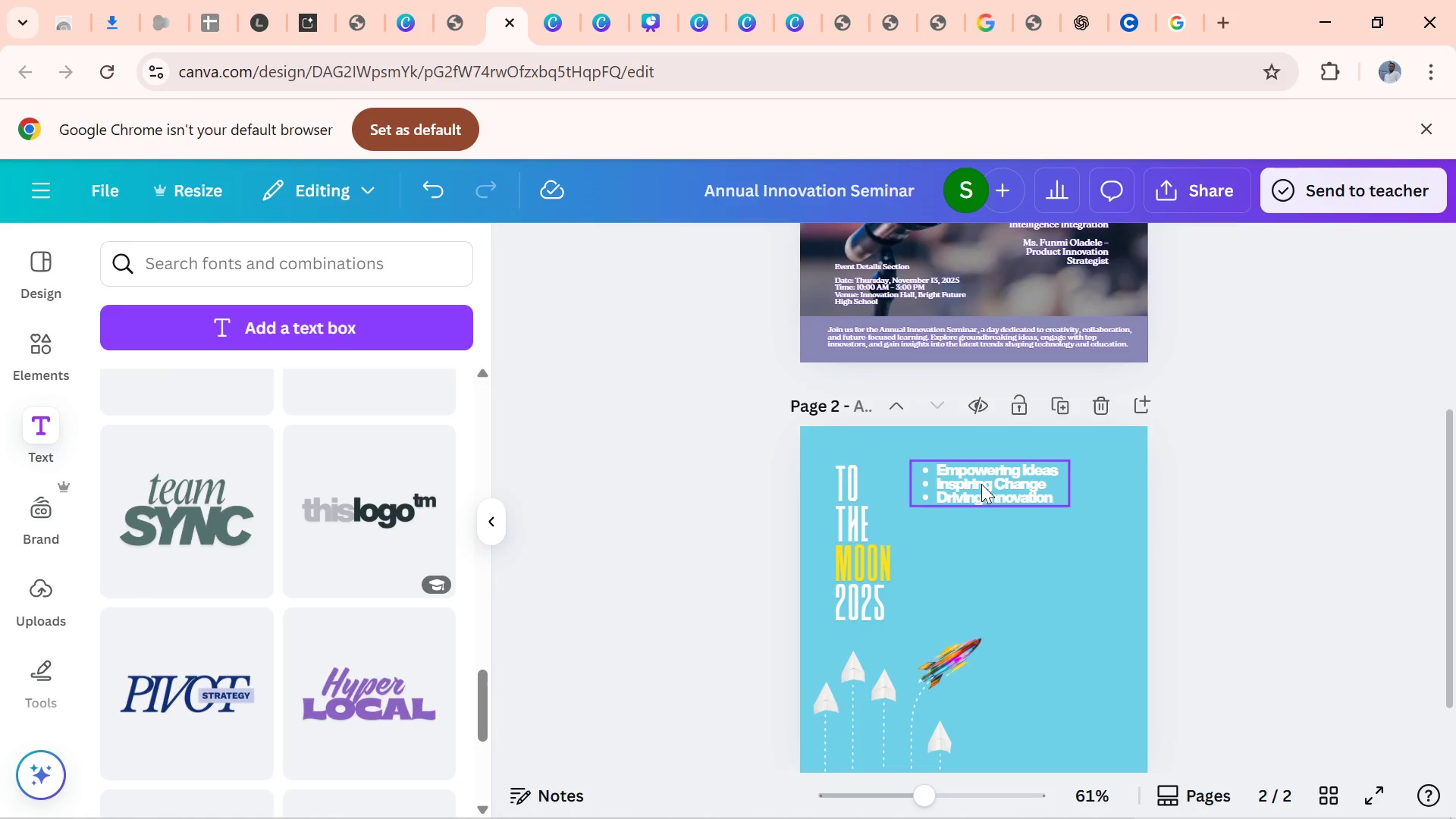 
wait(14.72)
 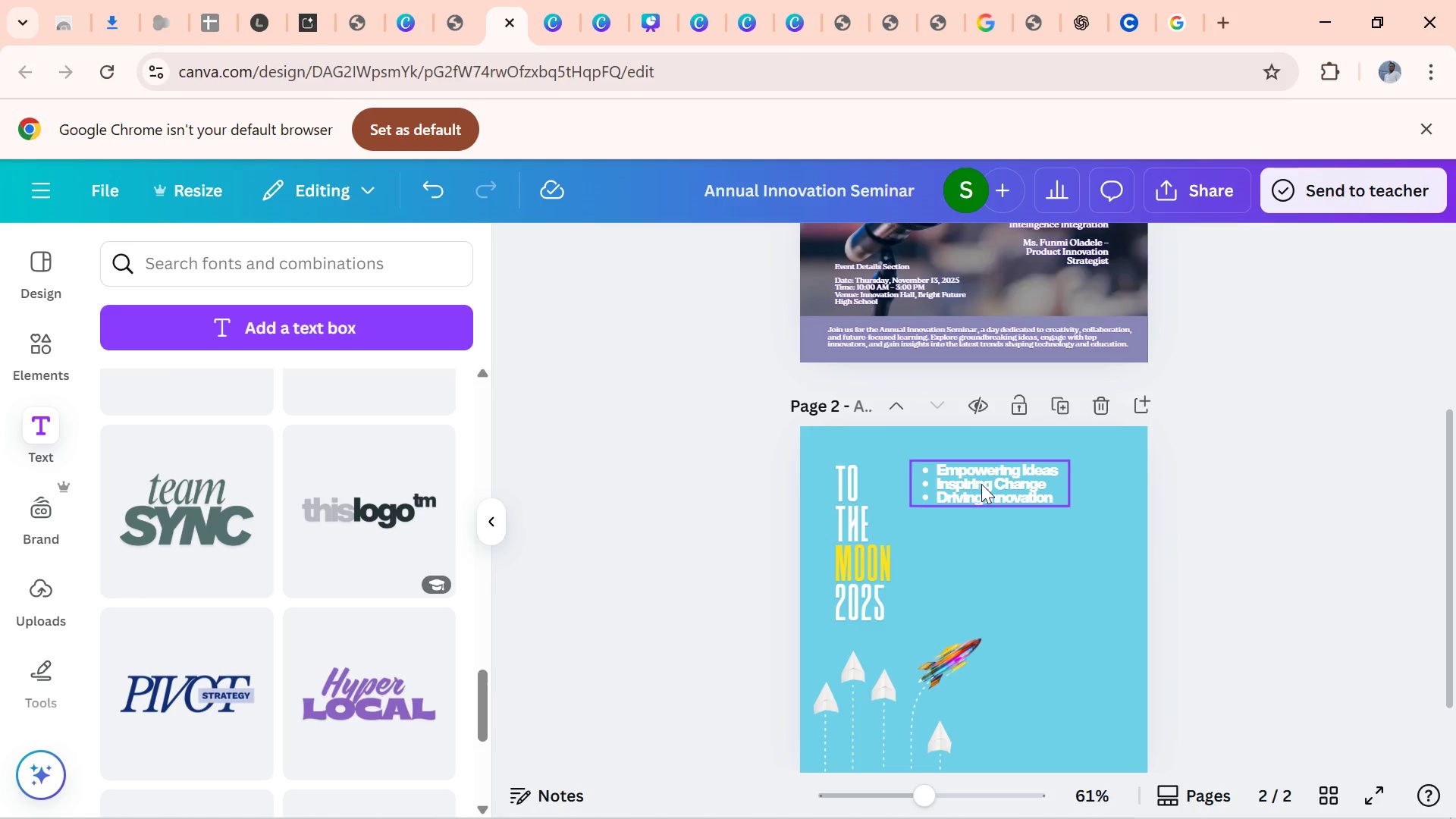 
left_click([1172, 563])
 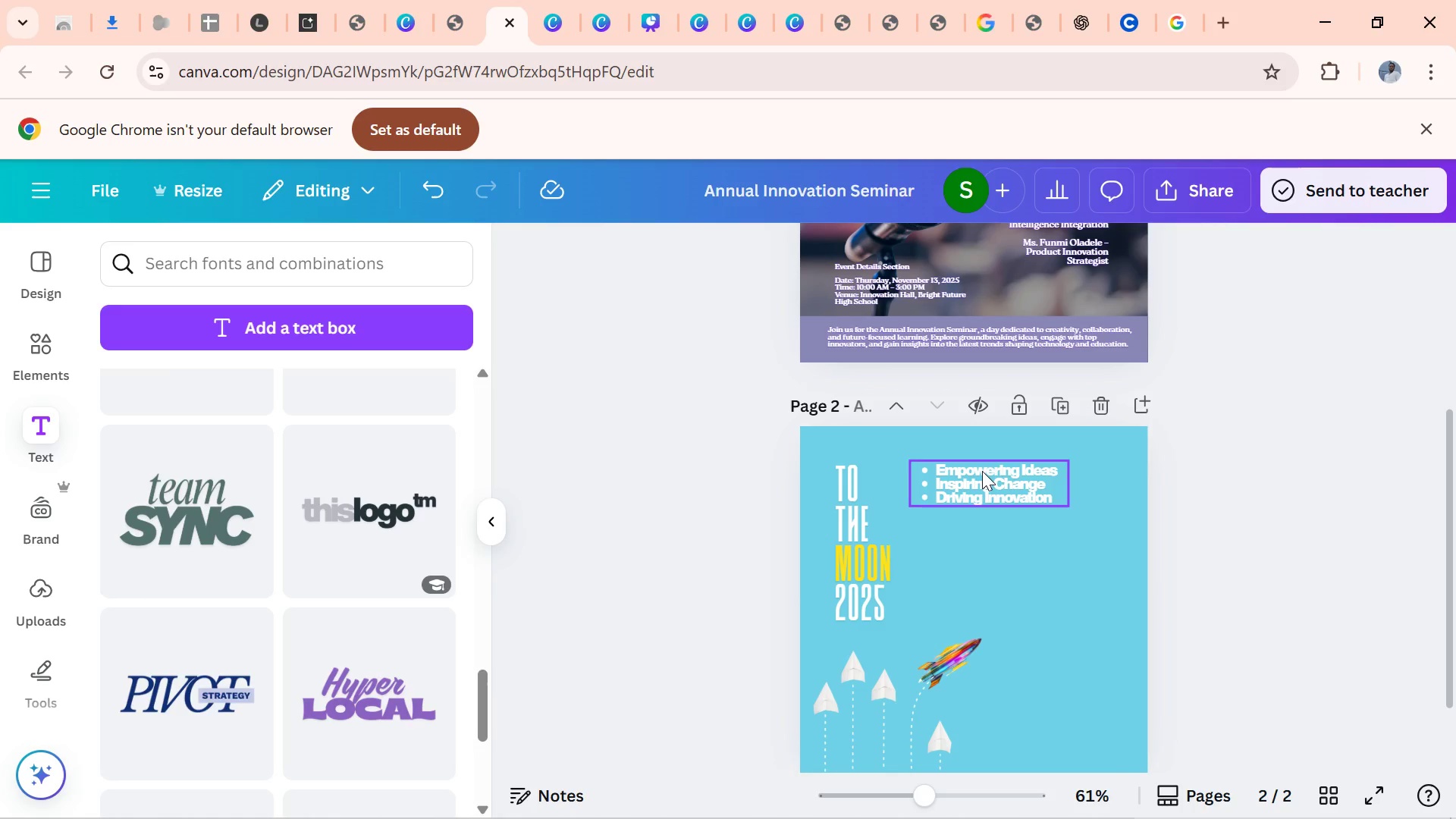 
wait(14.22)
 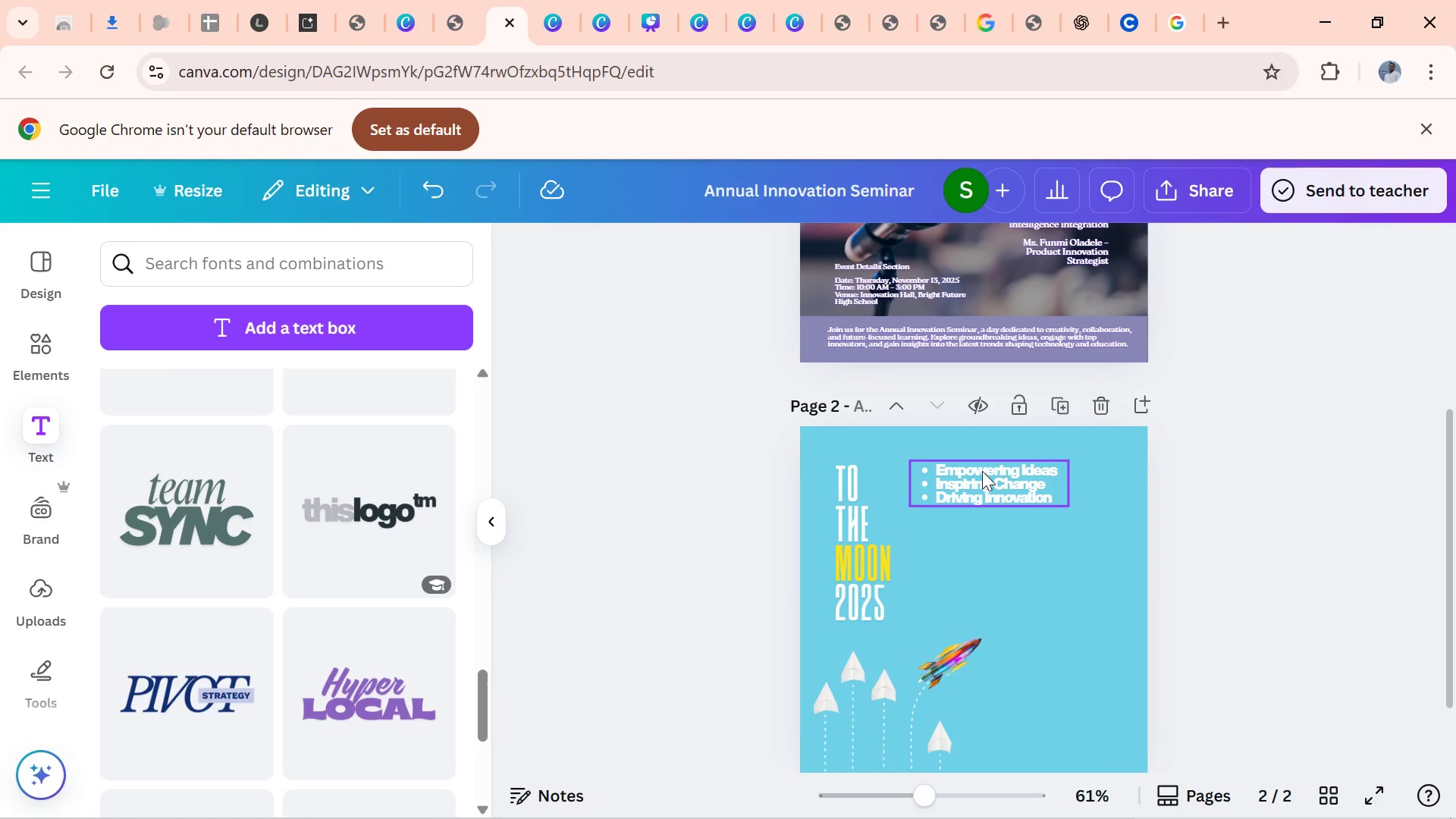 
double_click([974, 343])
 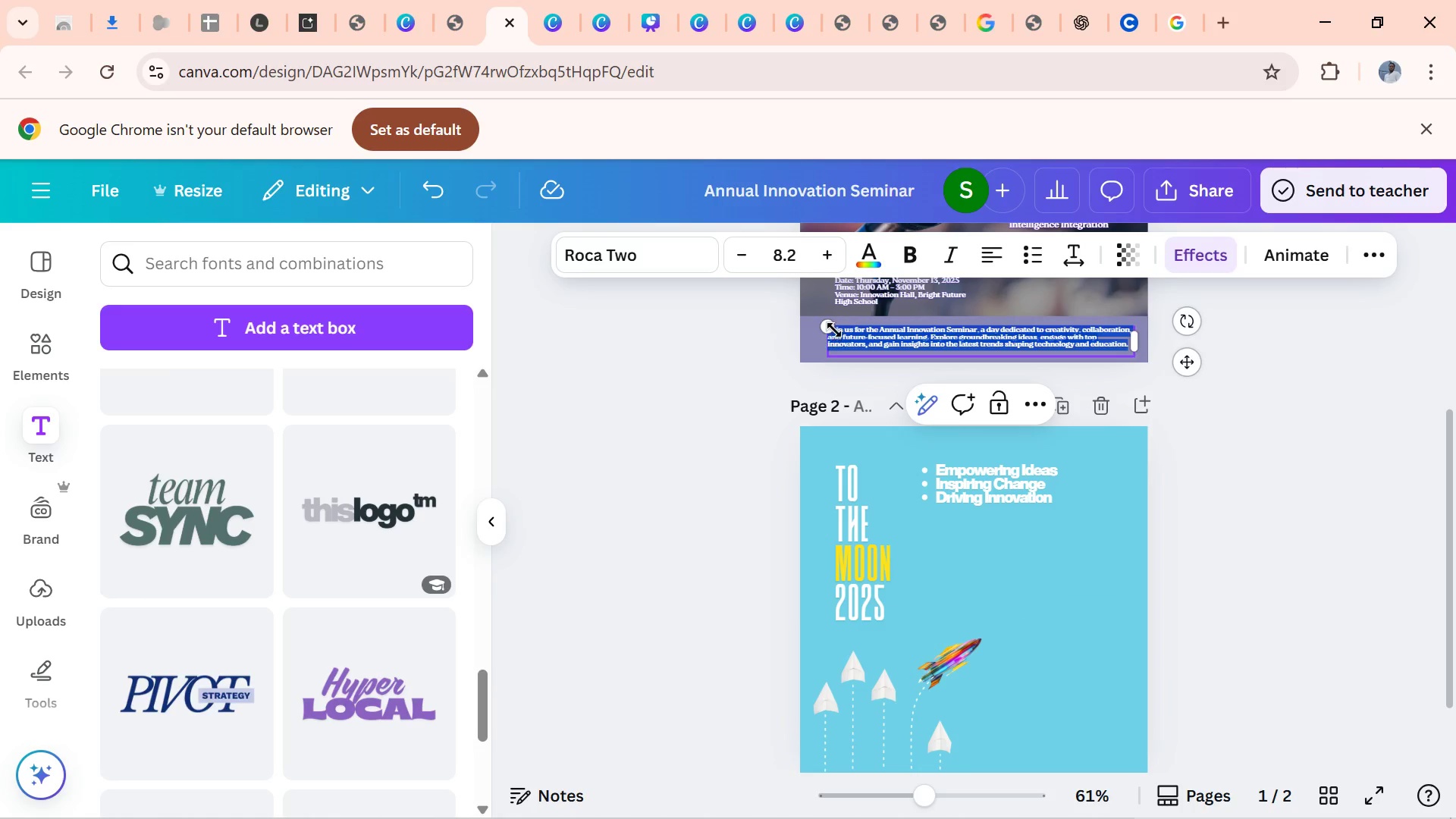 
wait(6.57)
 